 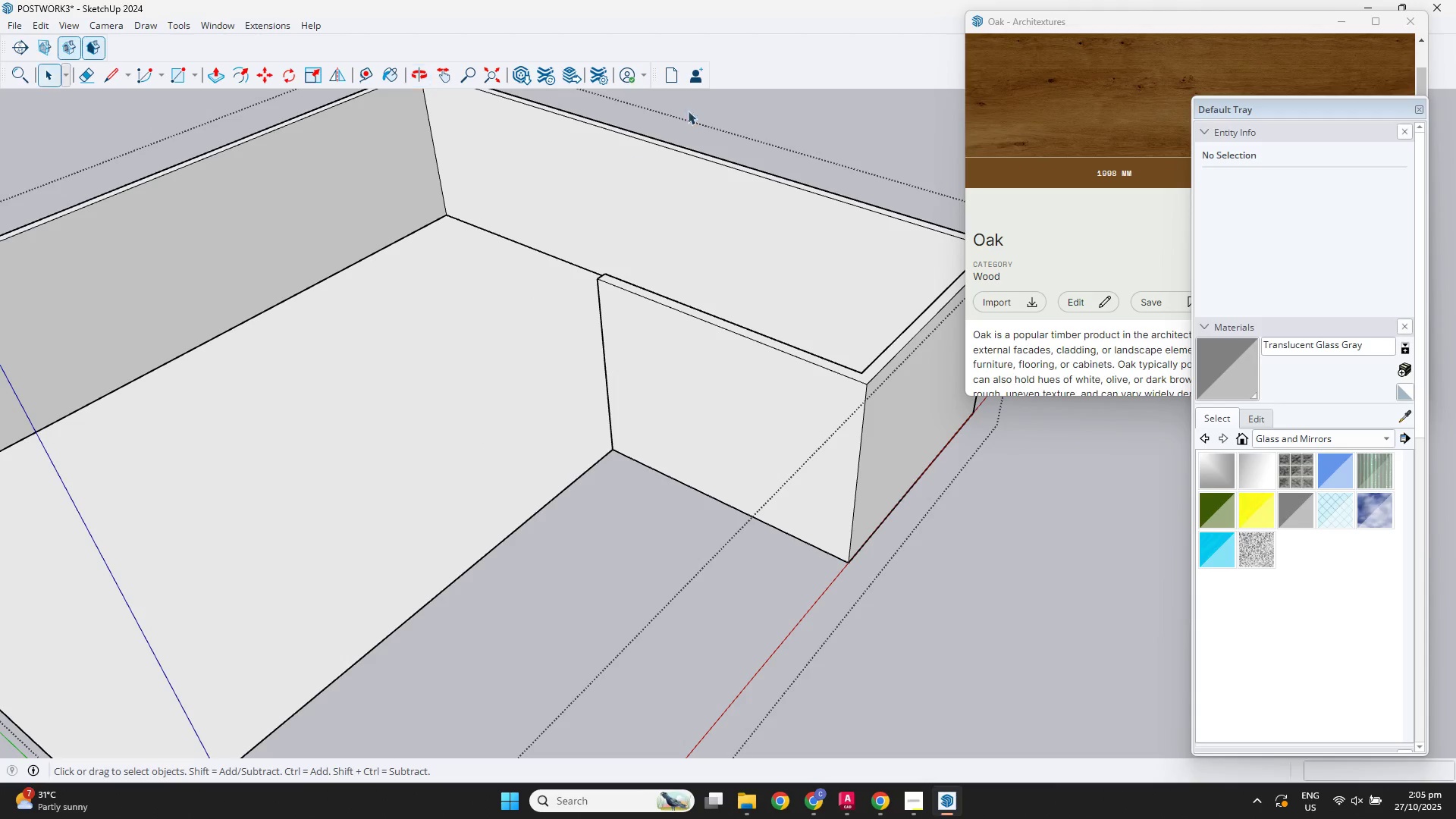 
double_click([729, 104])
 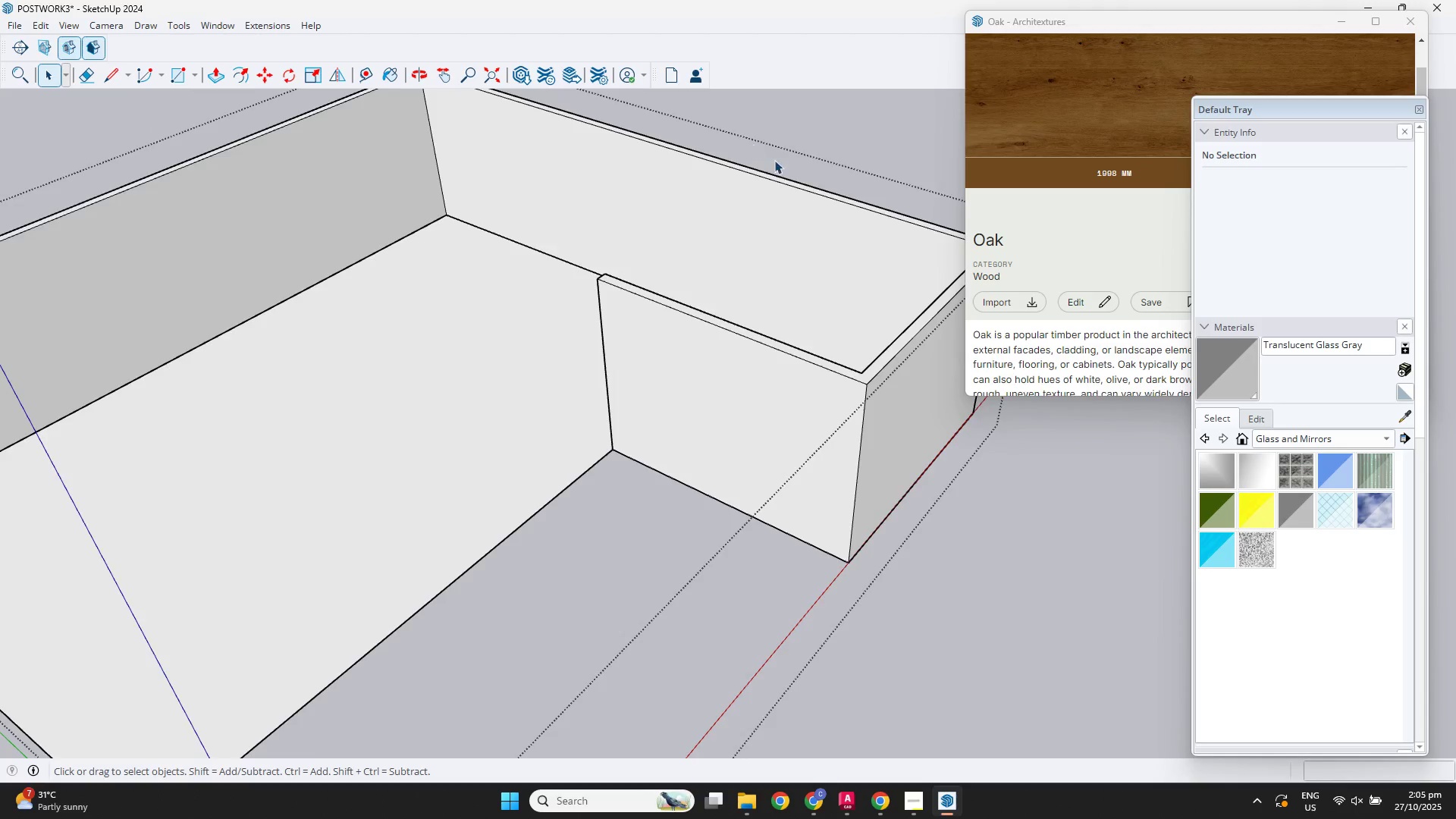 
scroll: coordinate [789, 172], scroll_direction: down, amount: 5.0
 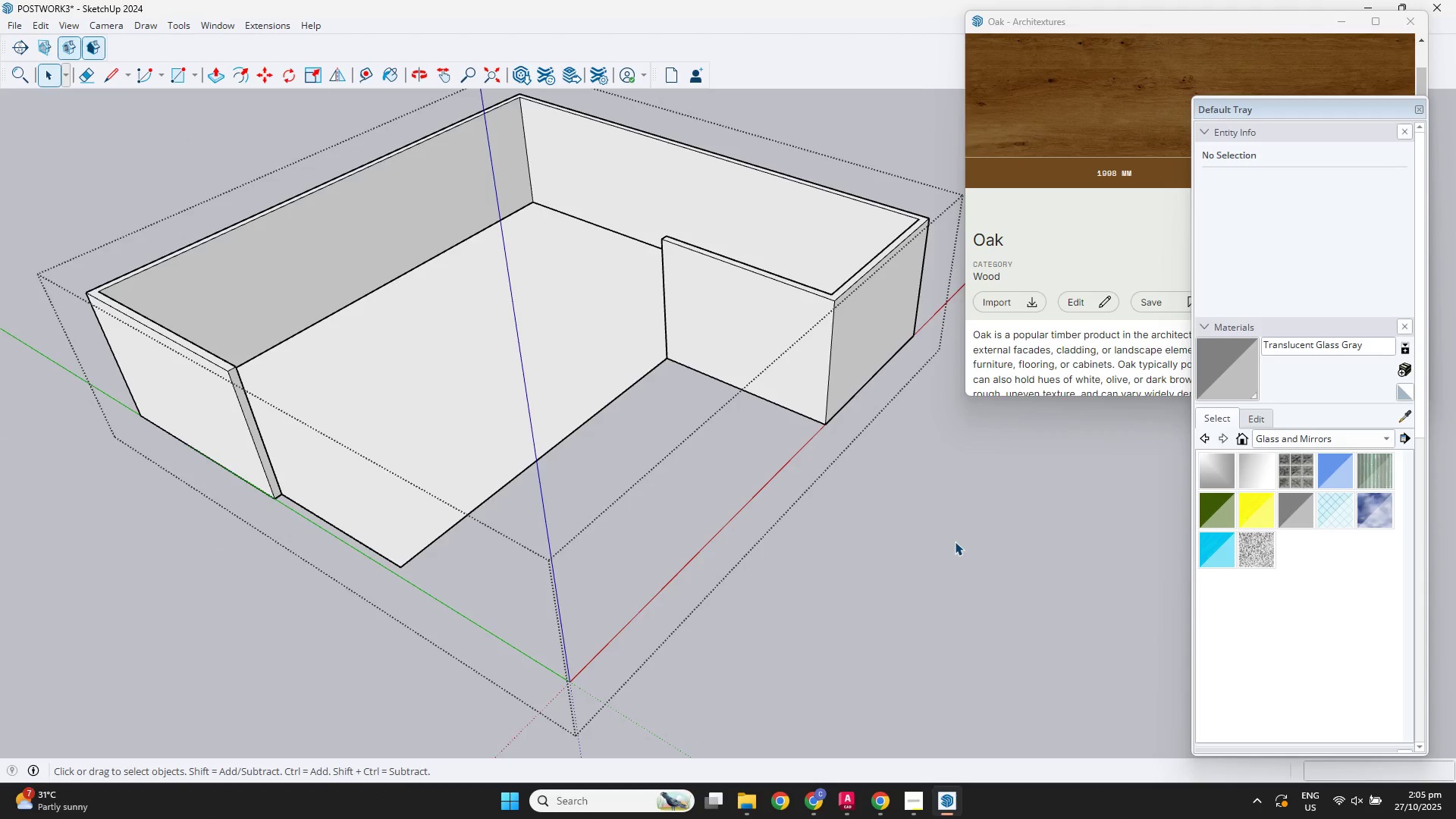 
double_click([955, 537])
 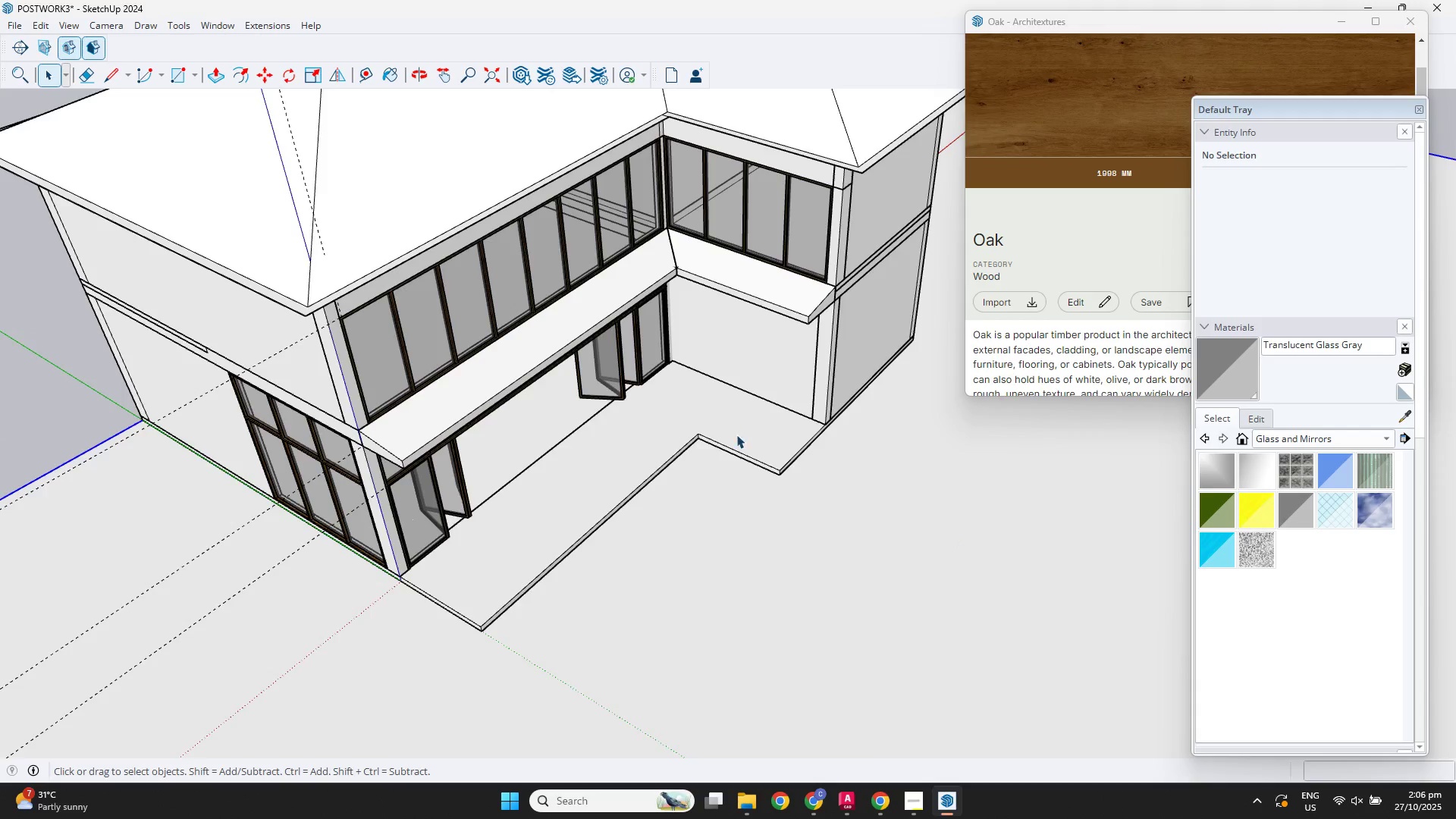 
scroll: coordinate [676, 424], scroll_direction: down, amount: 3.0
 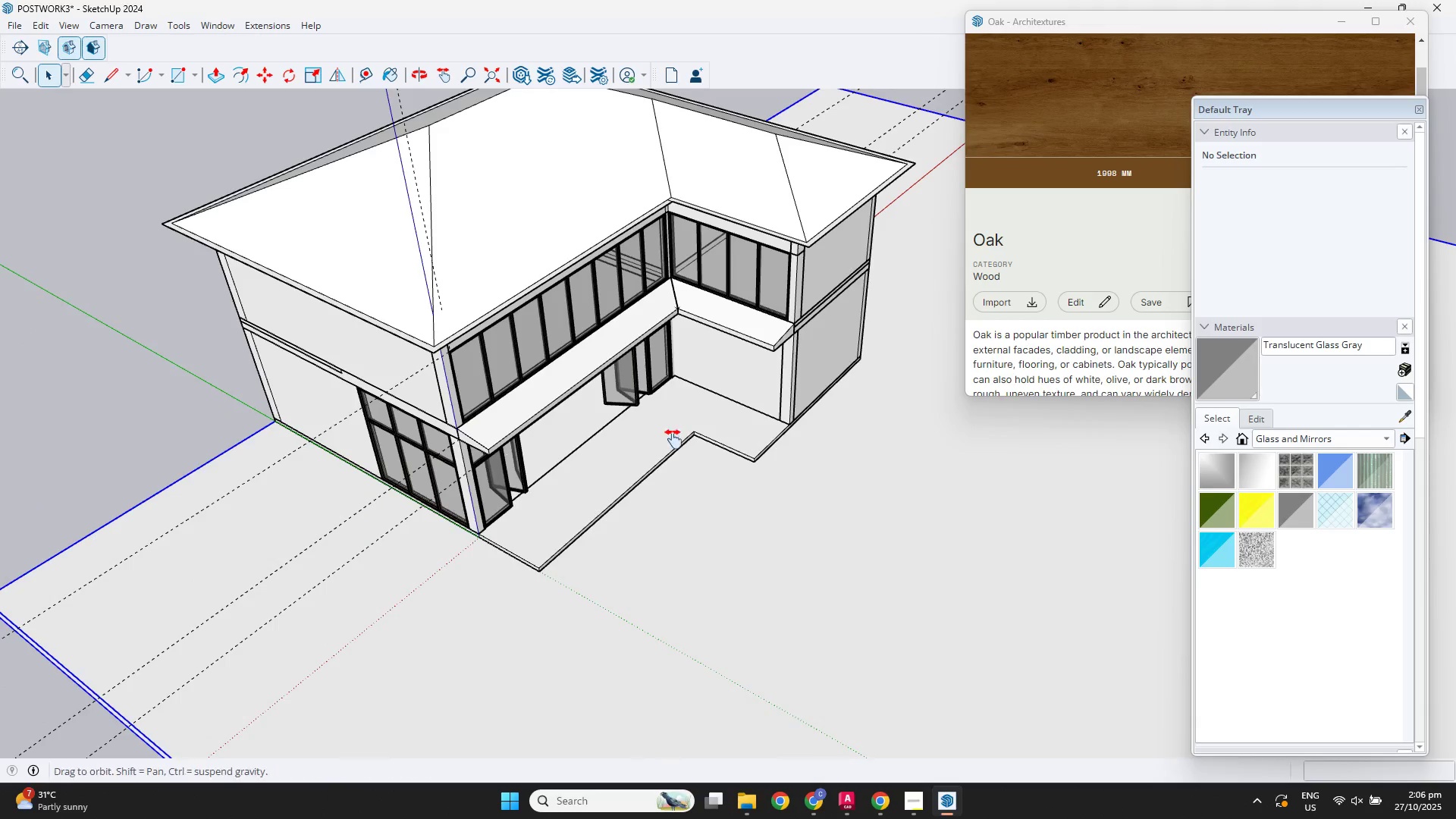 
hold_key(key=ShiftLeft, duration=0.3)
 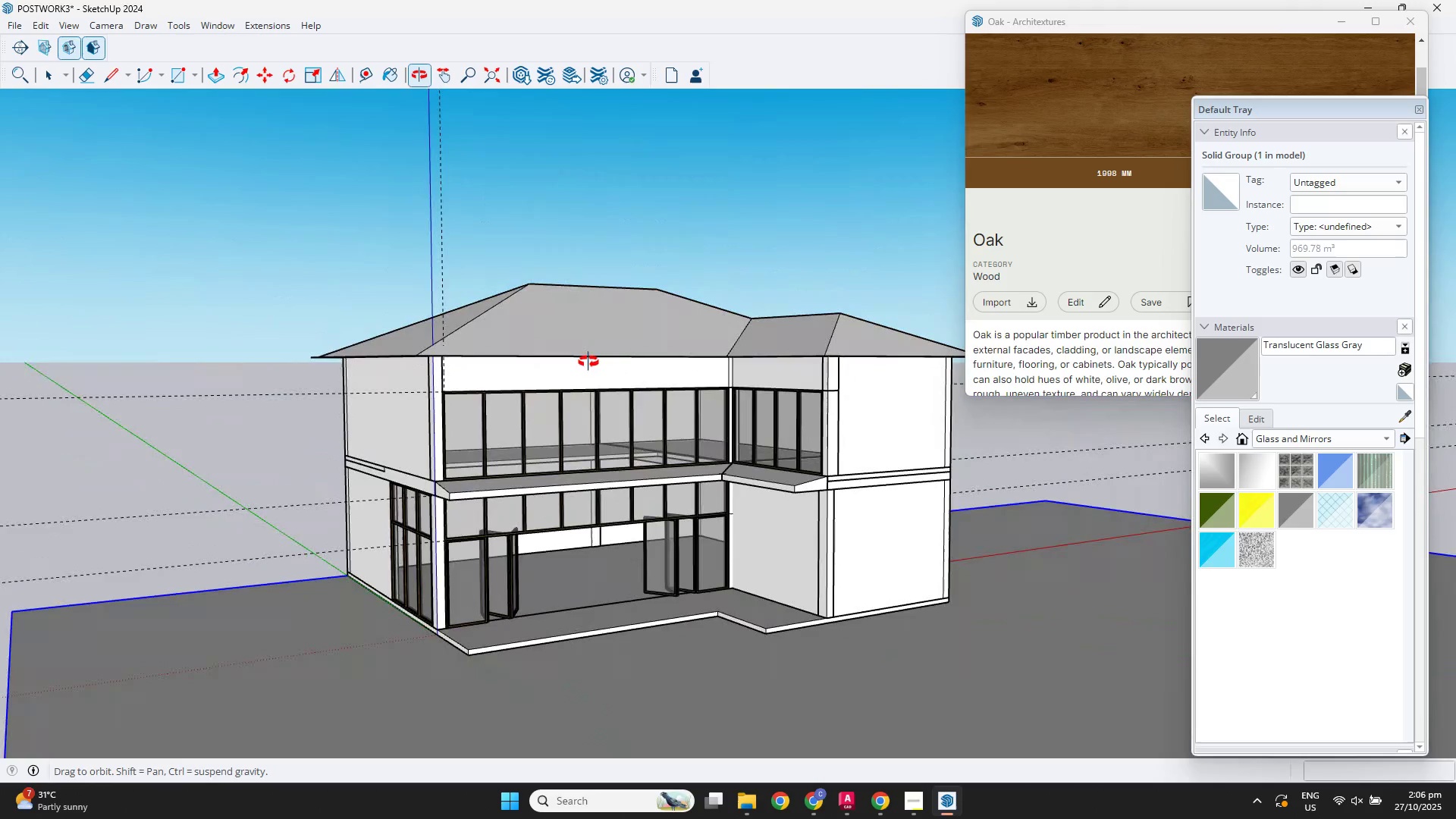 
scroll: coordinate [710, 628], scroll_direction: up, amount: 3.0
 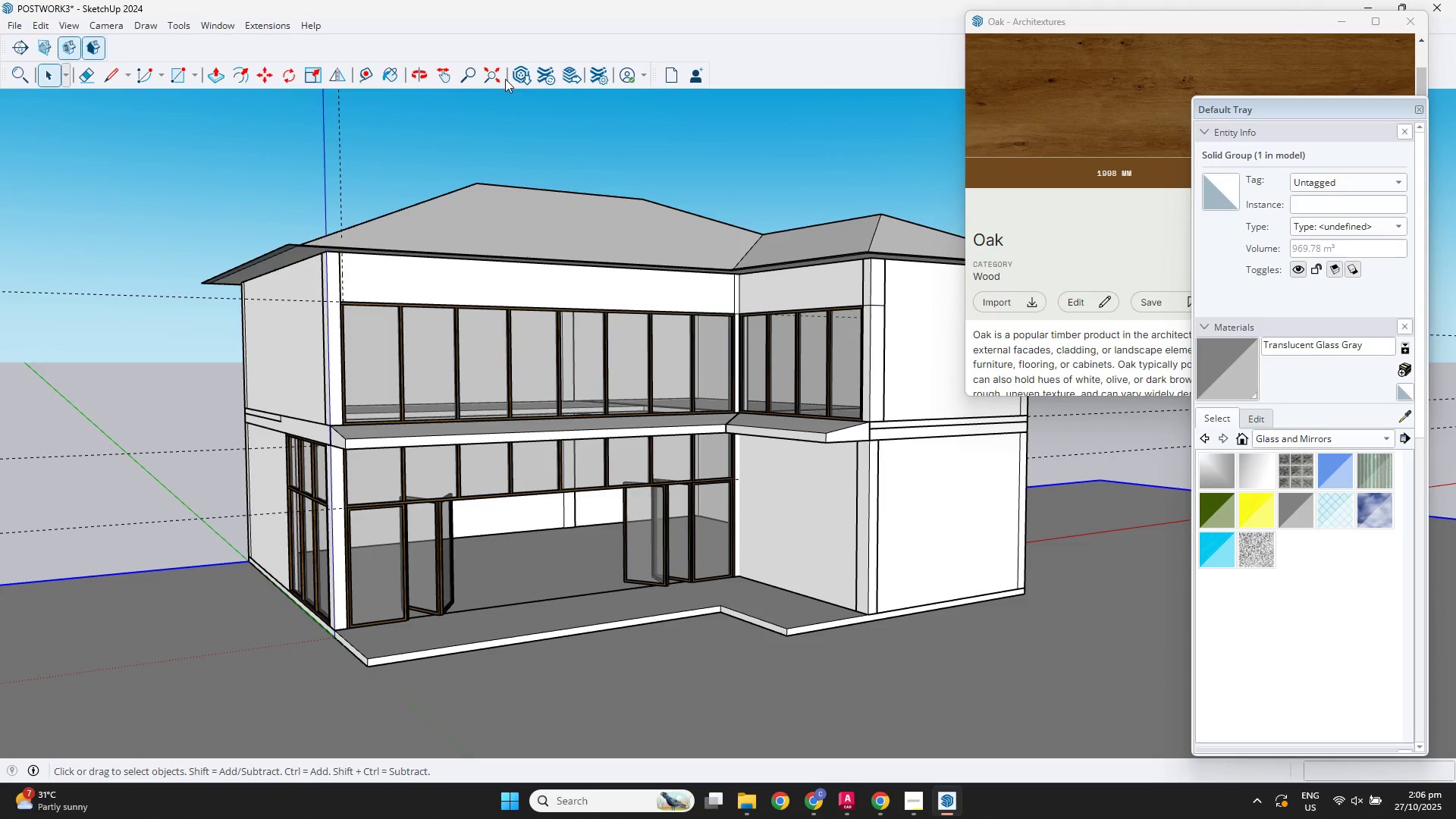 
left_click([512, 78])
 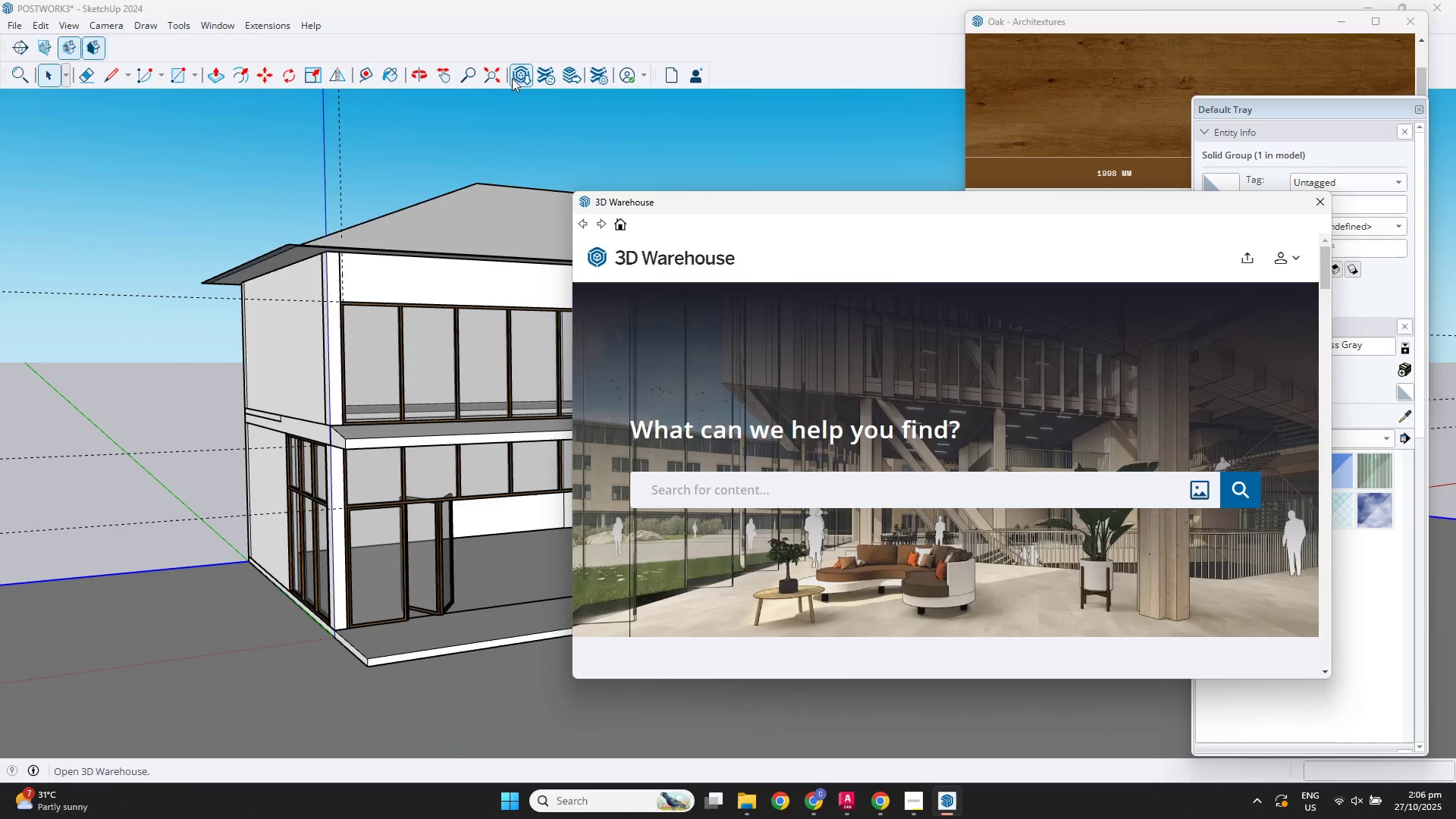 
left_click([673, 492])
 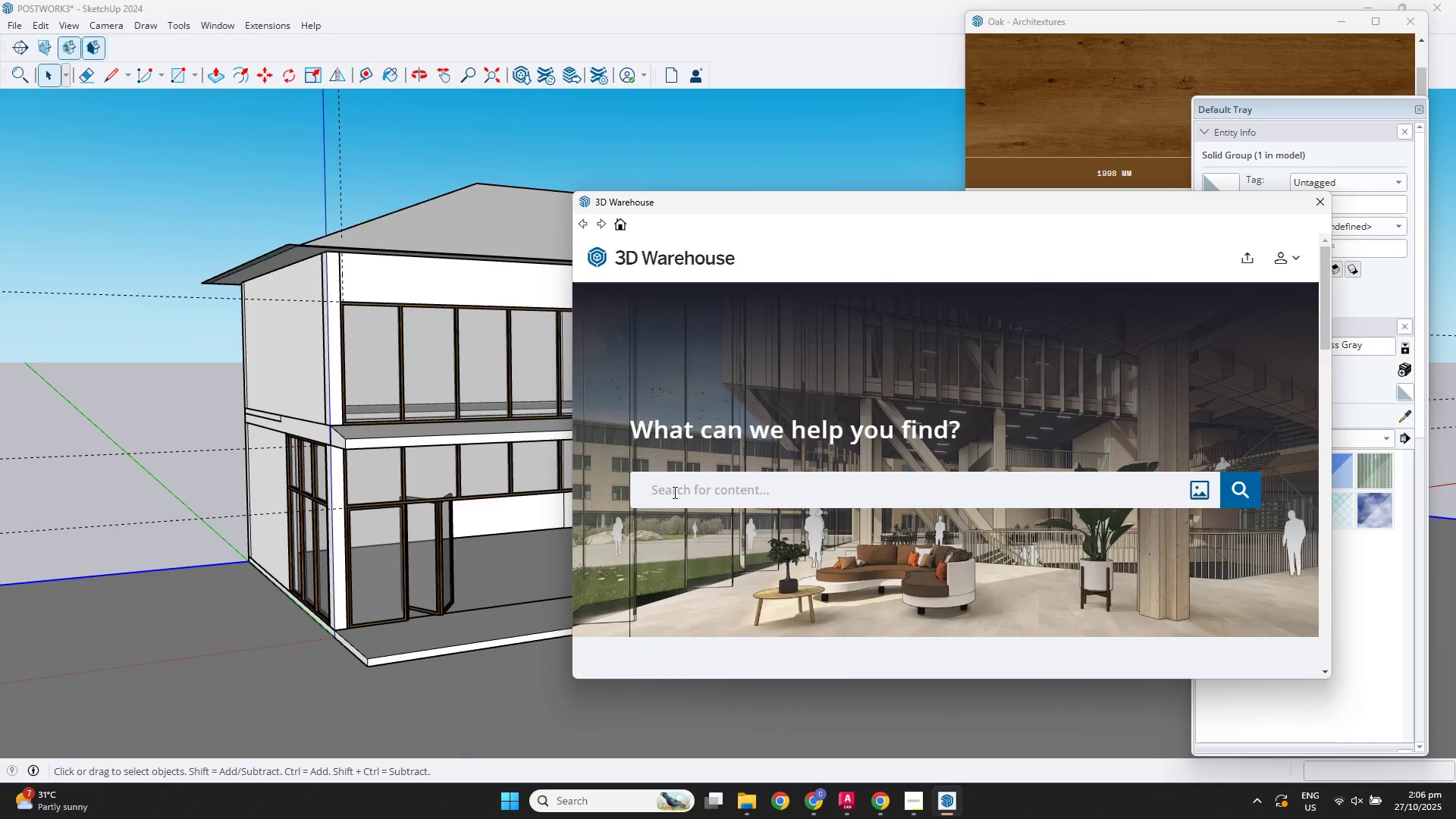 
type(BEACH)
 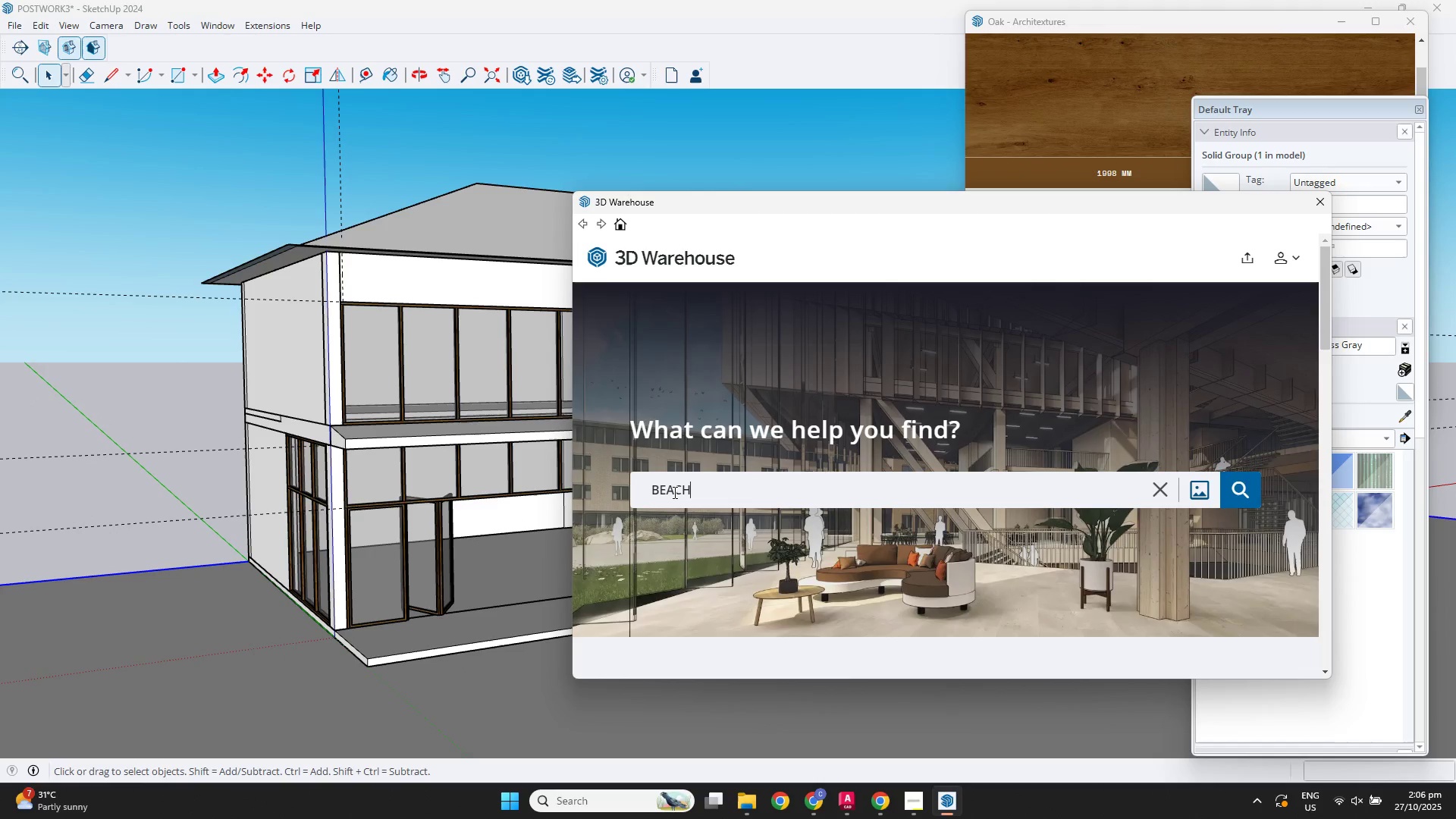 
key(Enter)
 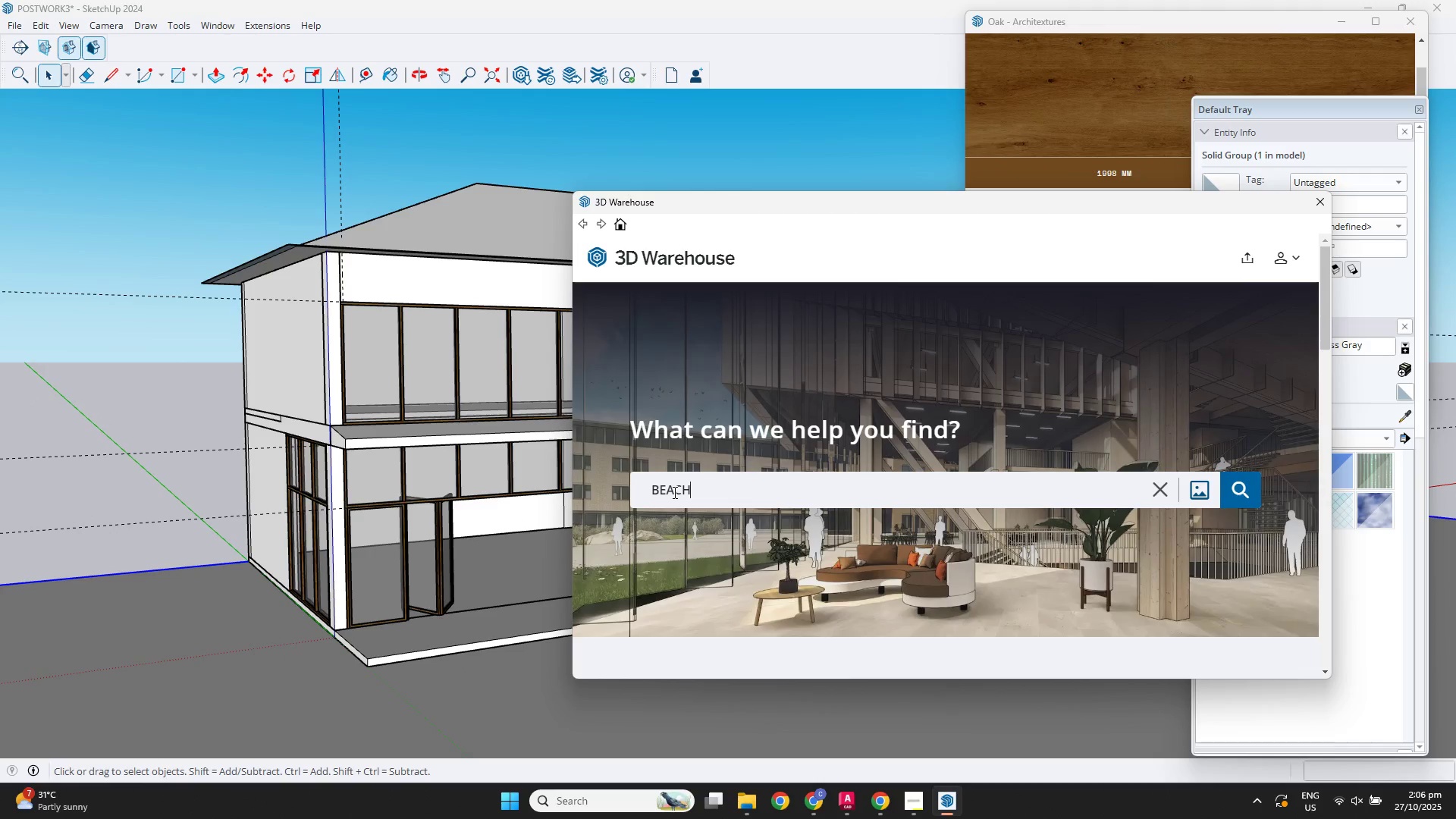 
key(CapsLock)
 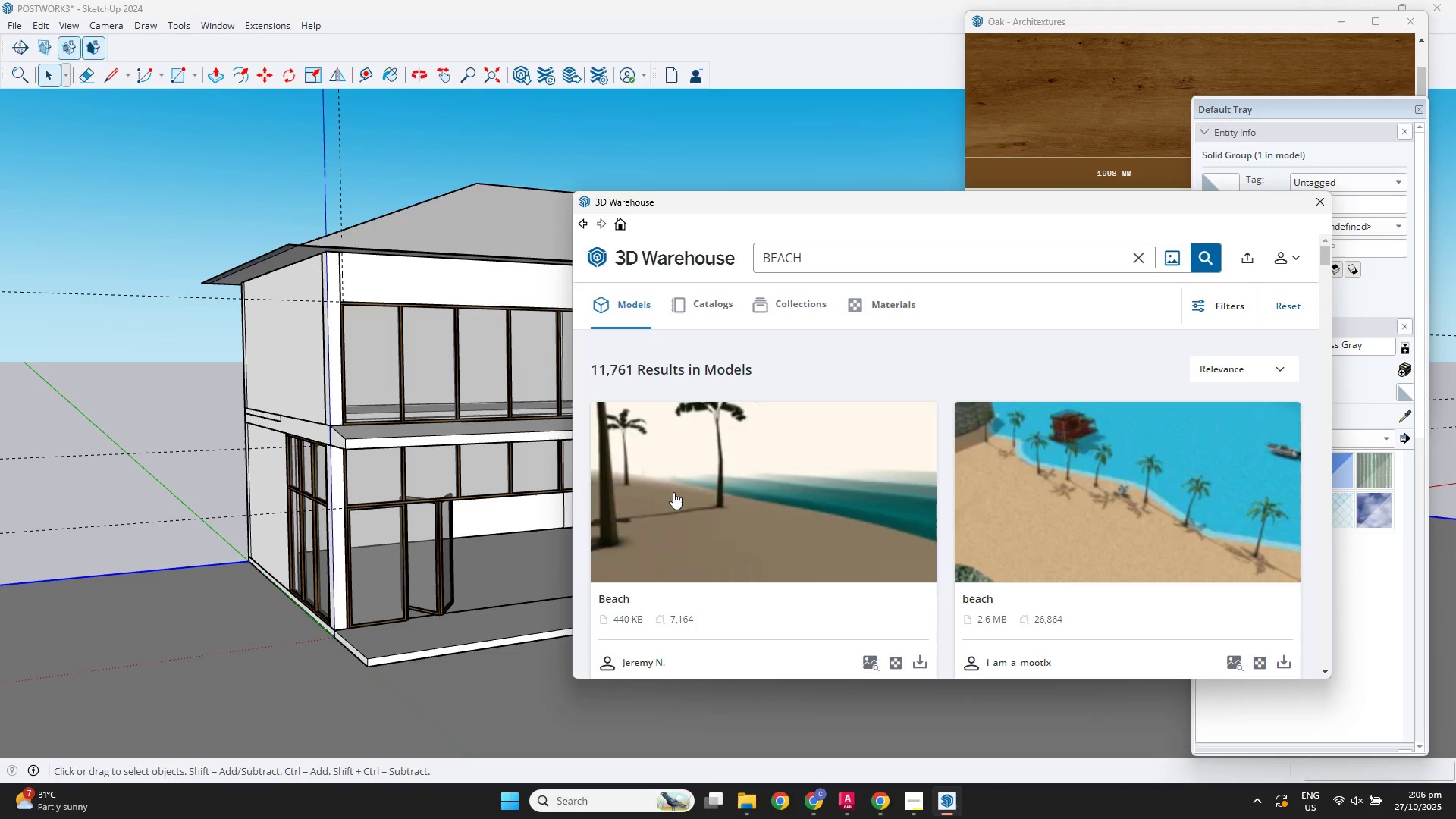 
scroll: coordinate [1082, 447], scroll_direction: down, amount: 6.0
 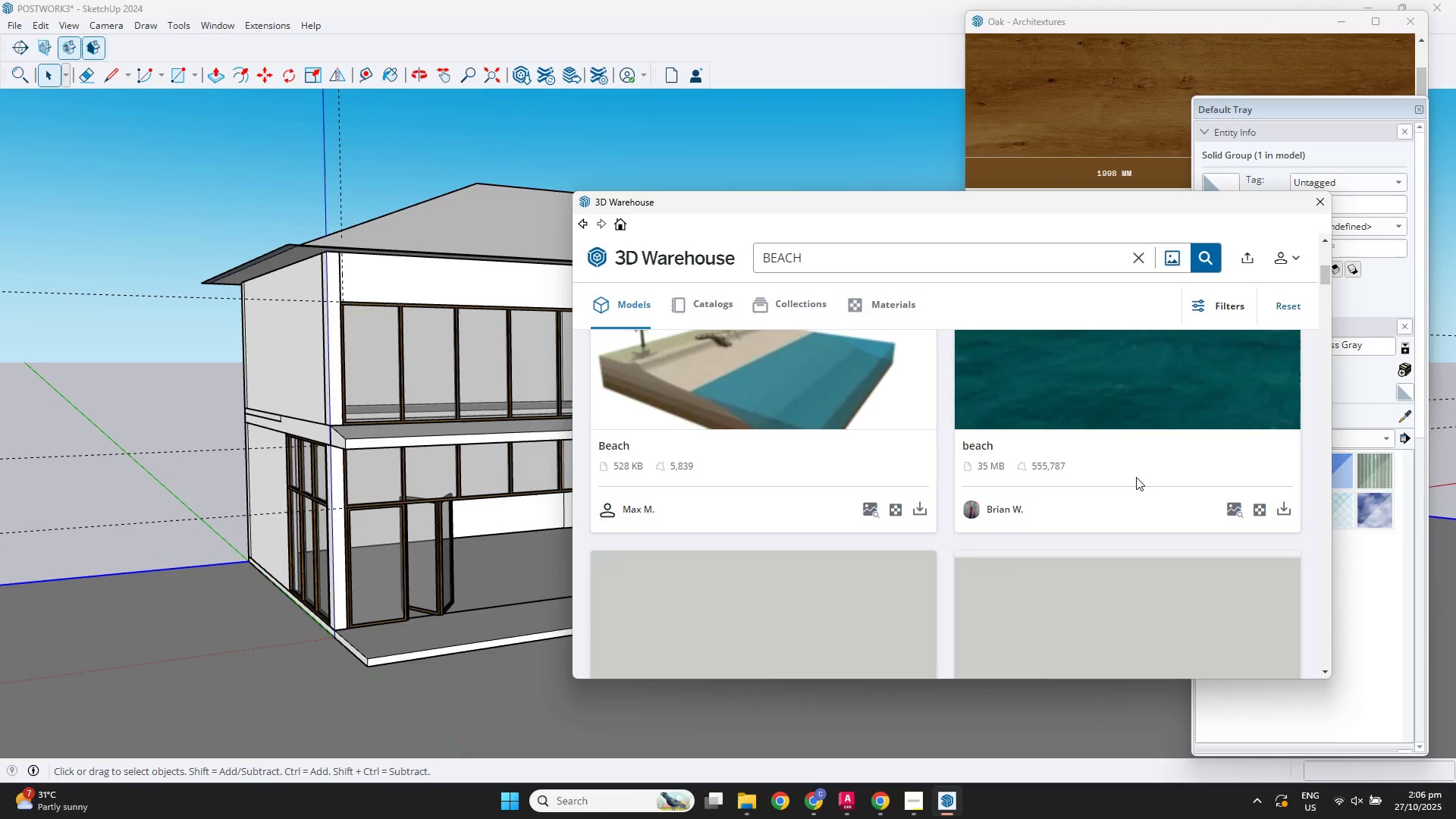 
scroll: coordinate [1147, 481], scroll_direction: up, amount: 3.0
 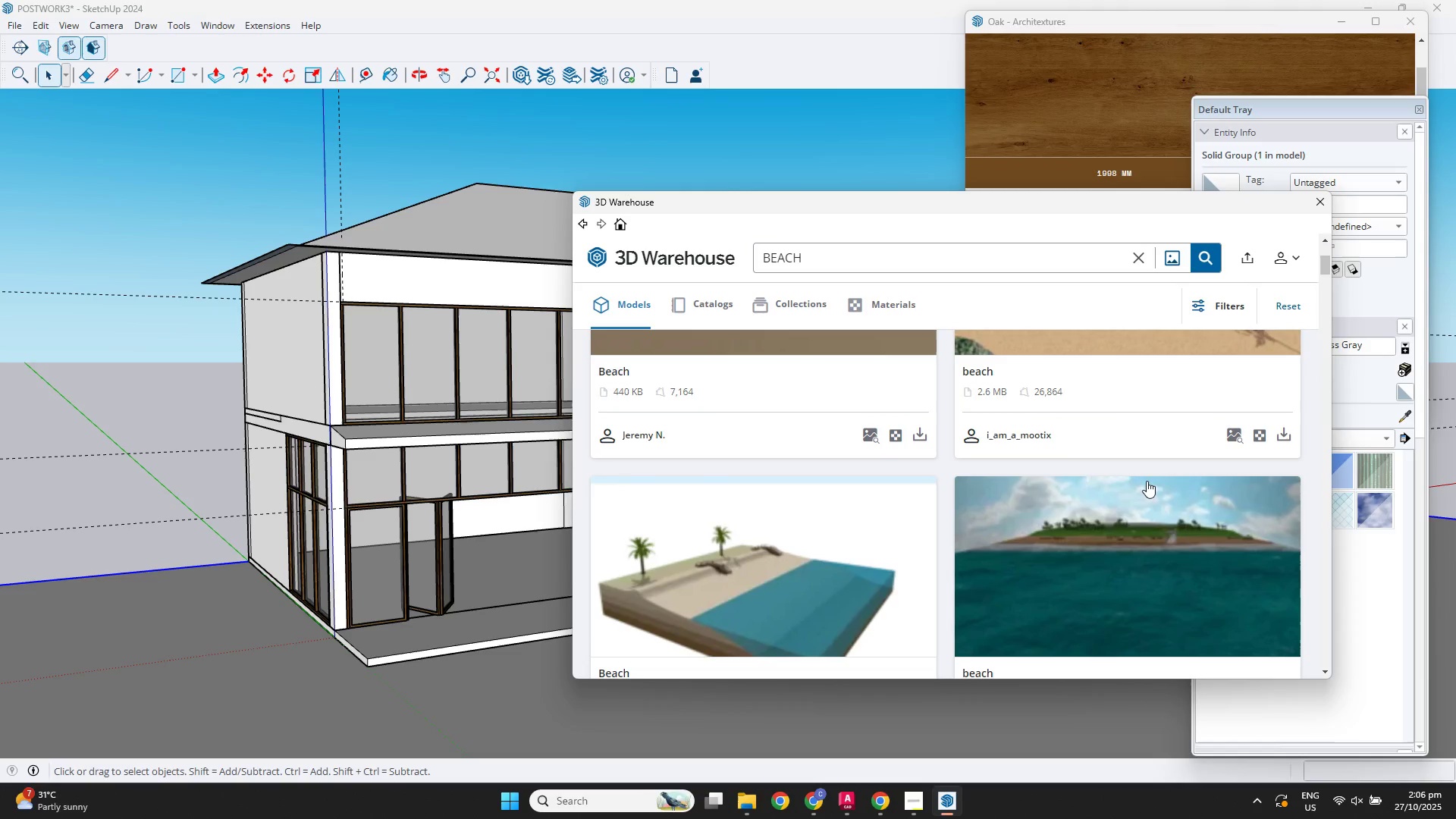 
scroll: coordinate [1141, 516], scroll_direction: down, amount: 18.0
 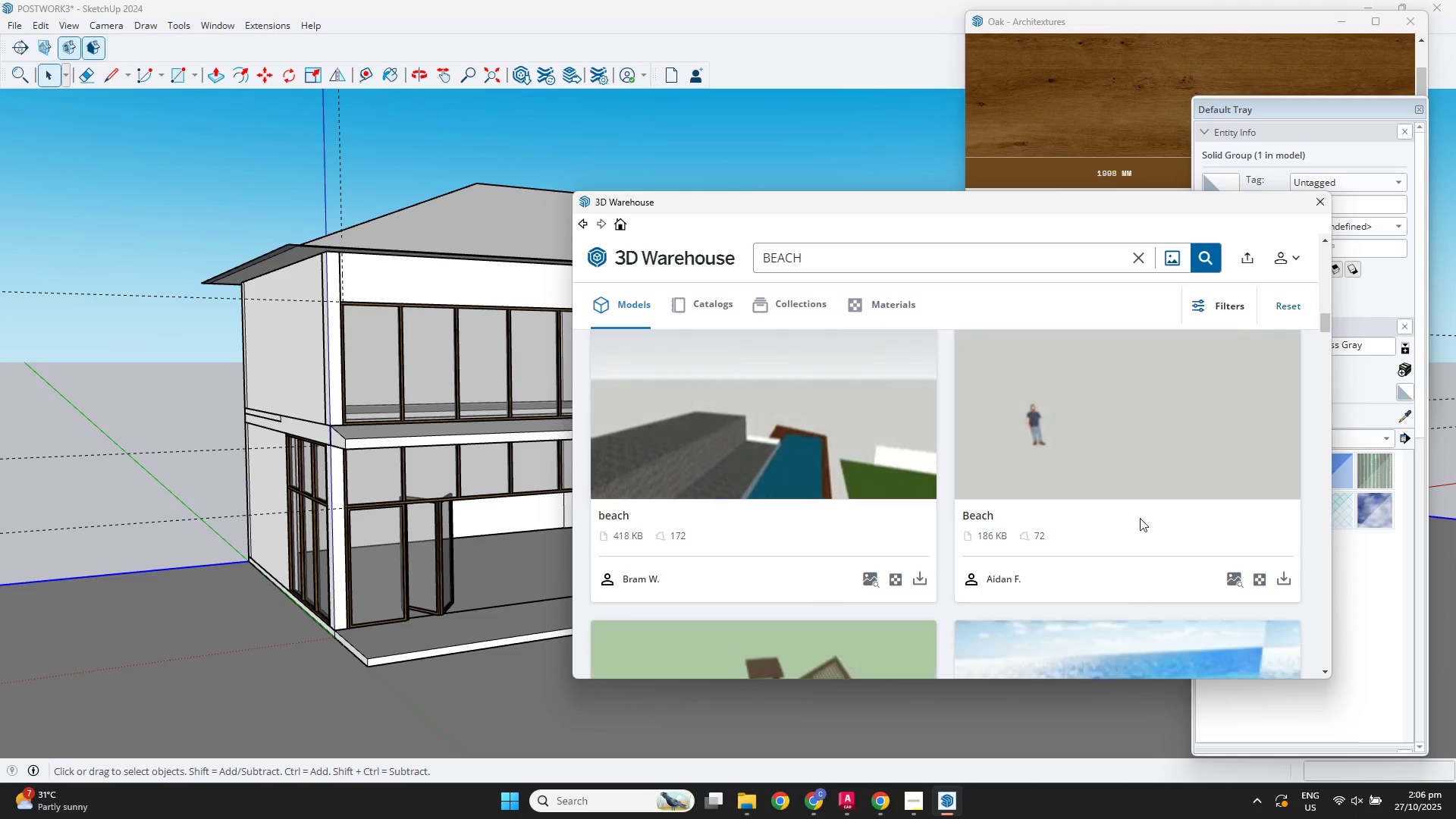 
scroll: coordinate [1138, 519], scroll_direction: down, amount: 5.0
 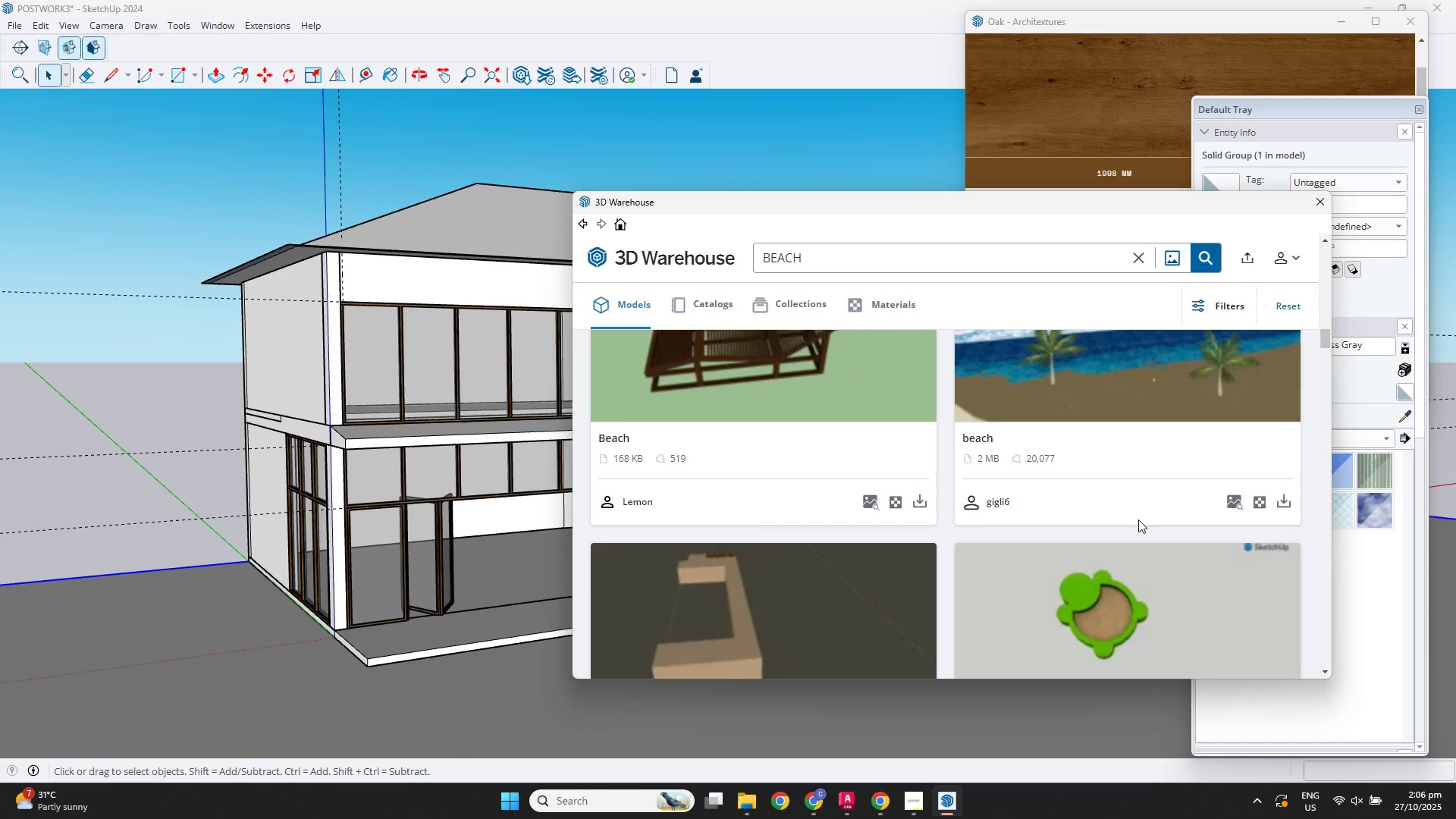 
scroll: coordinate [1138, 519], scroll_direction: up, amount: 2.0
 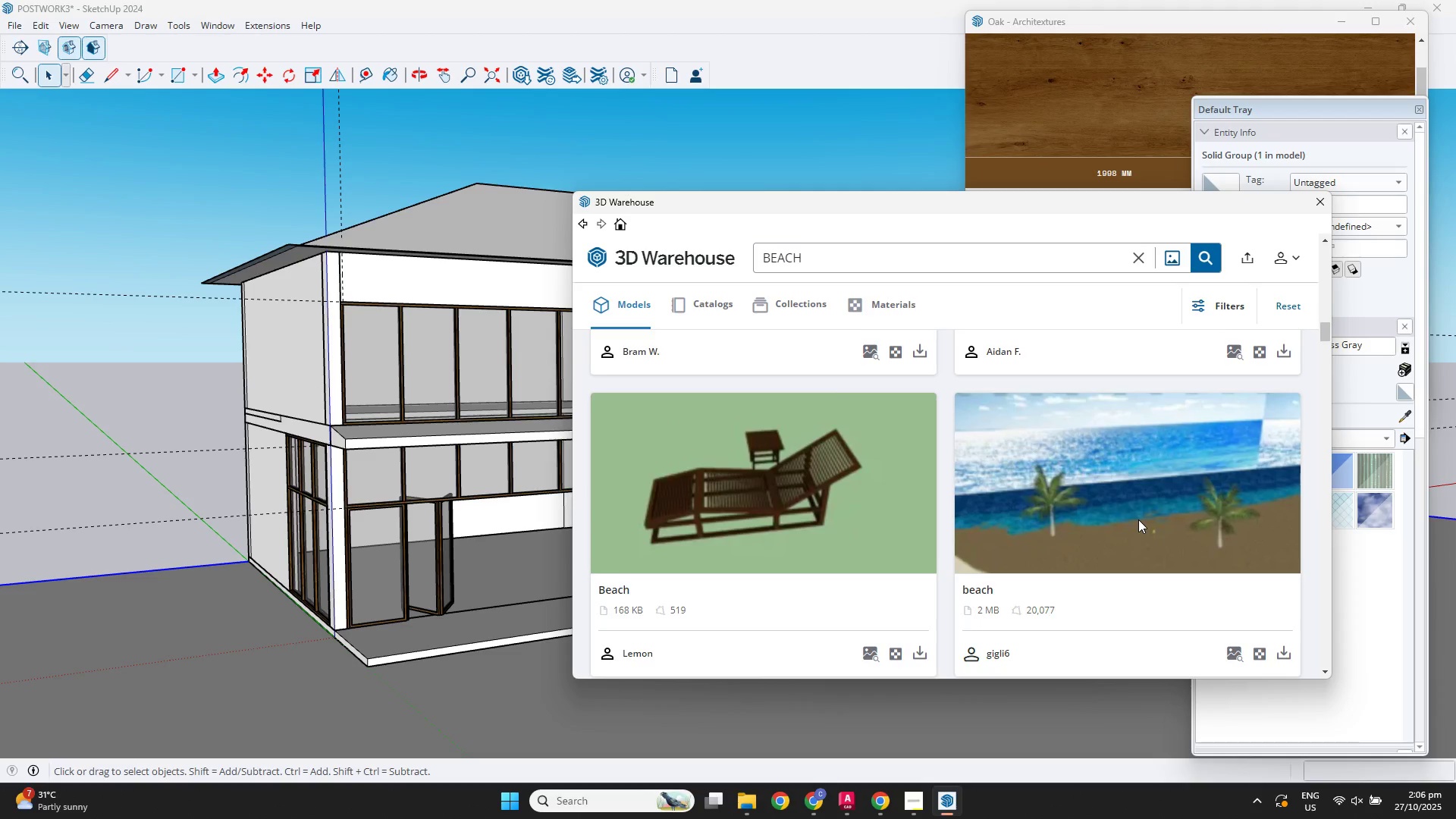 
scroll: coordinate [946, 454], scroll_direction: down, amount: 8.0
 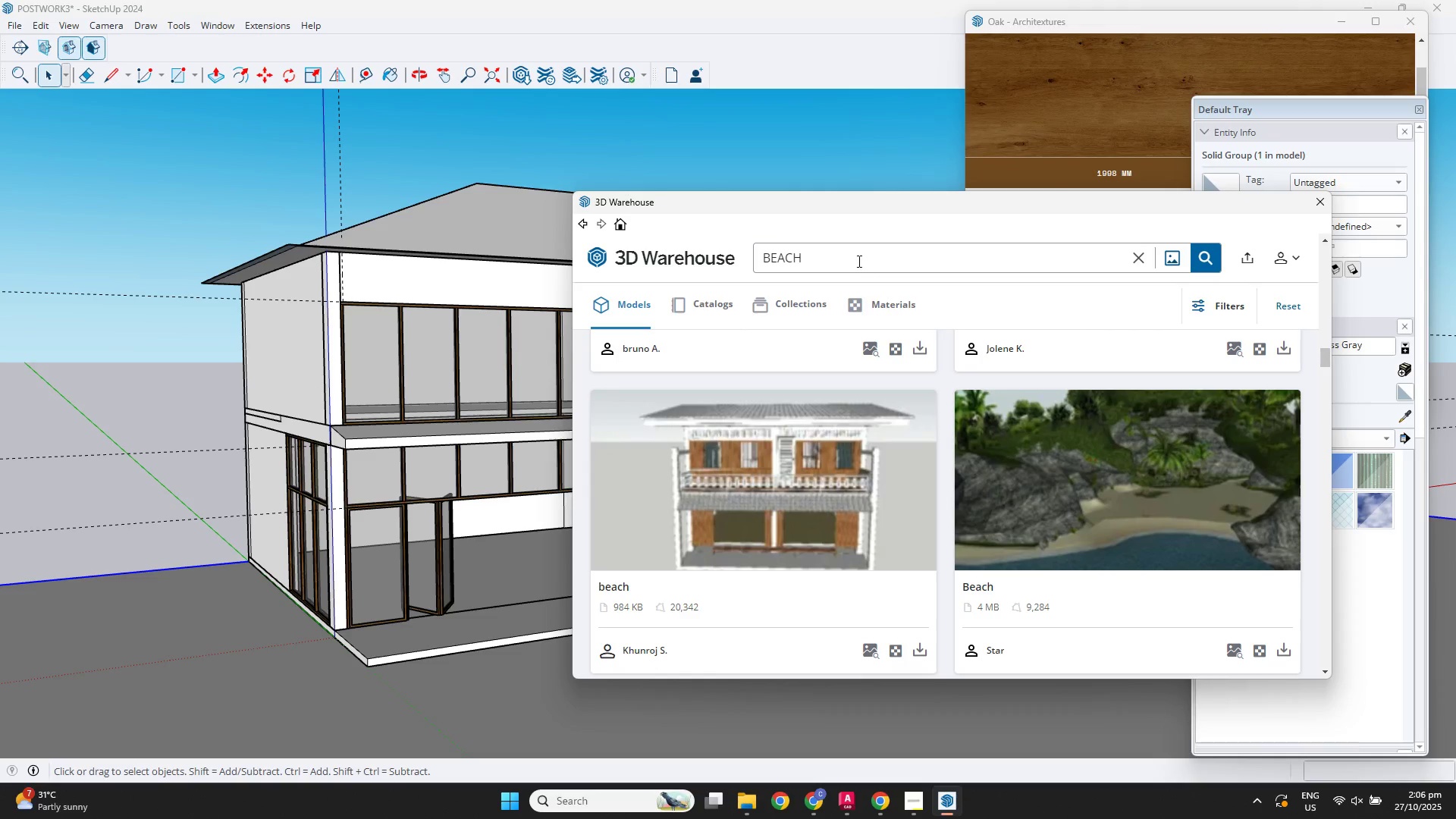 
left_click_drag(start_coordinate=[858, 259], to_coordinate=[741, 236])
 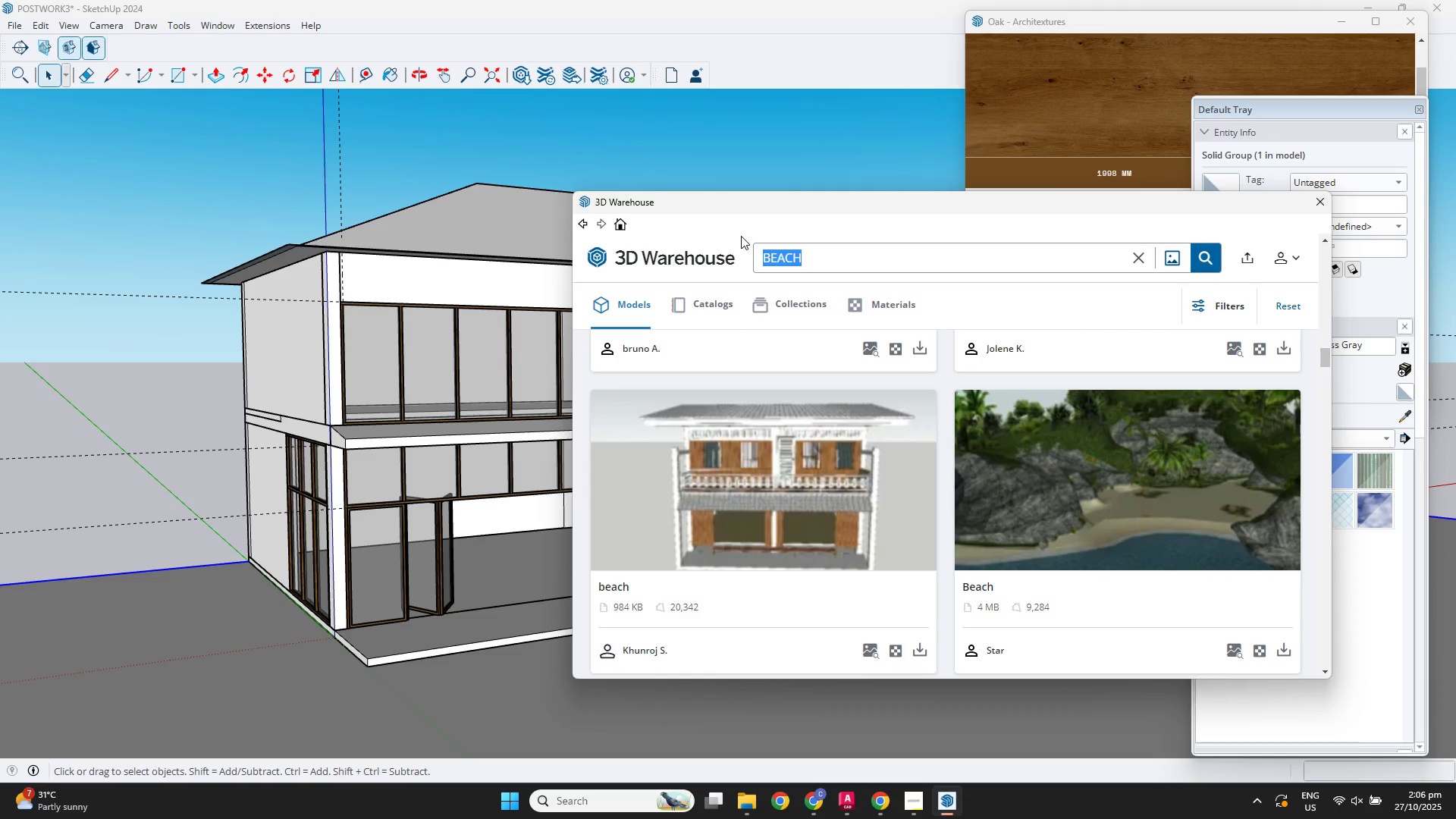 
type(forest)
 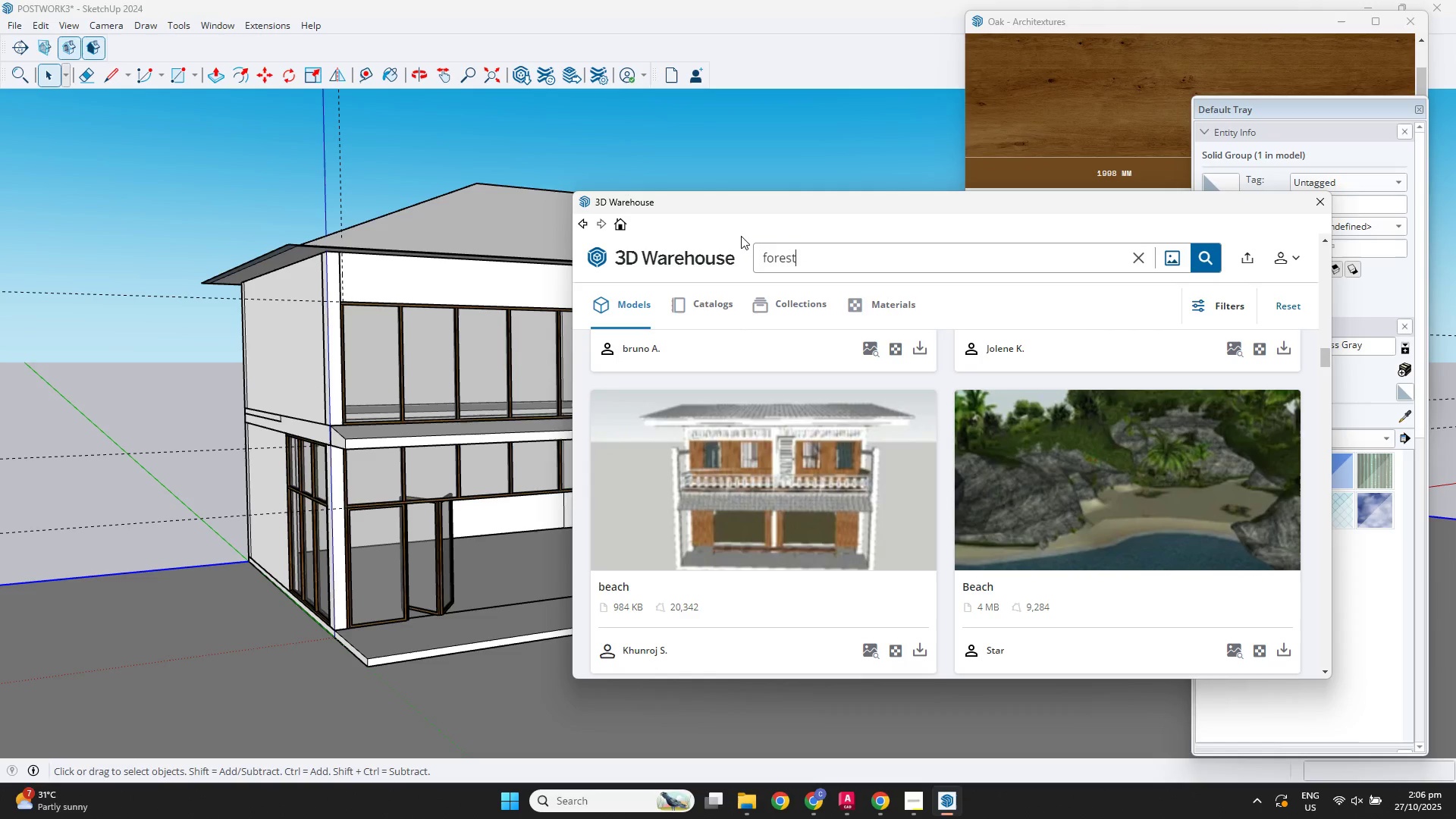 
key(Enter)
 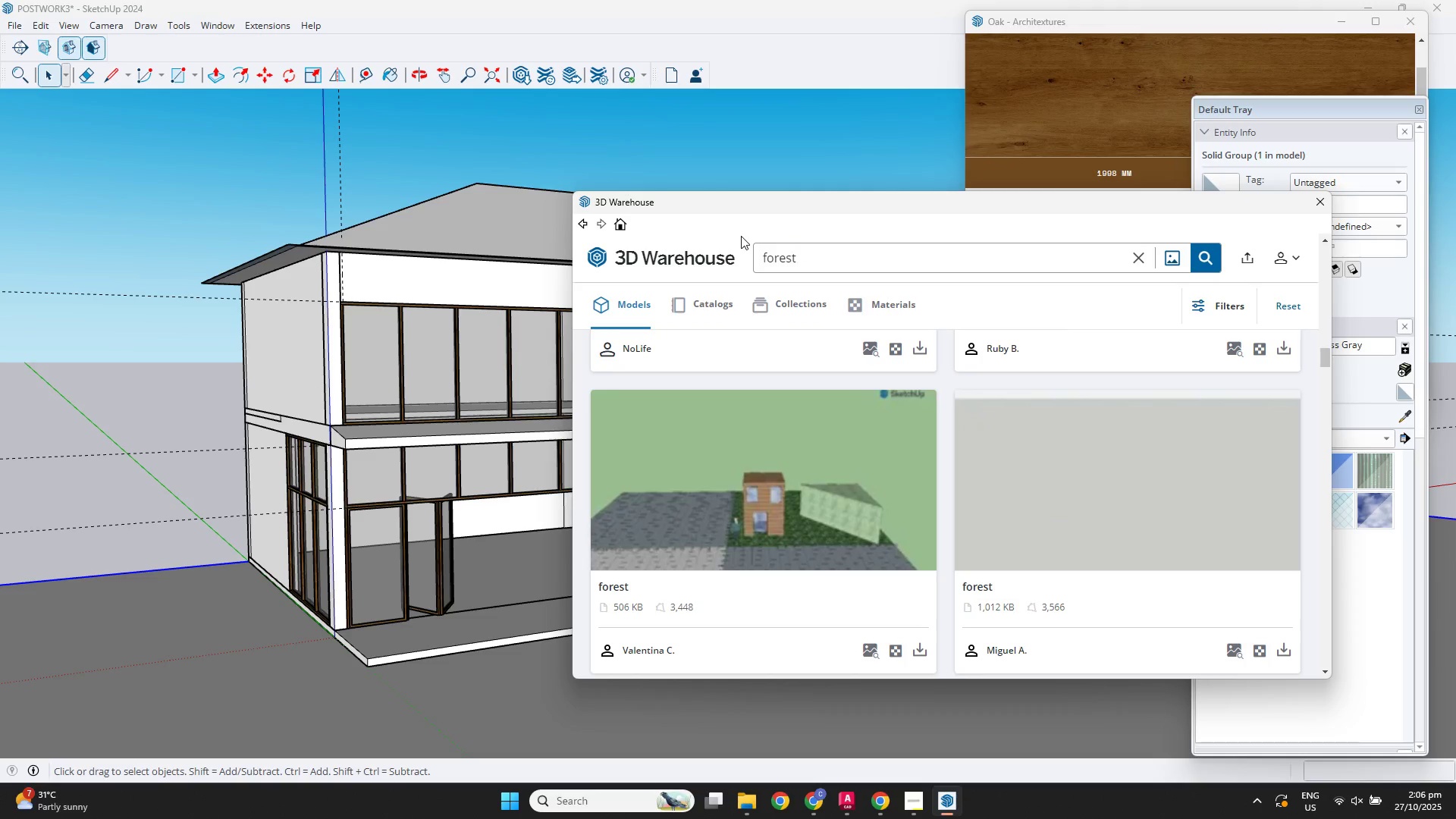 
wait(5.67)
 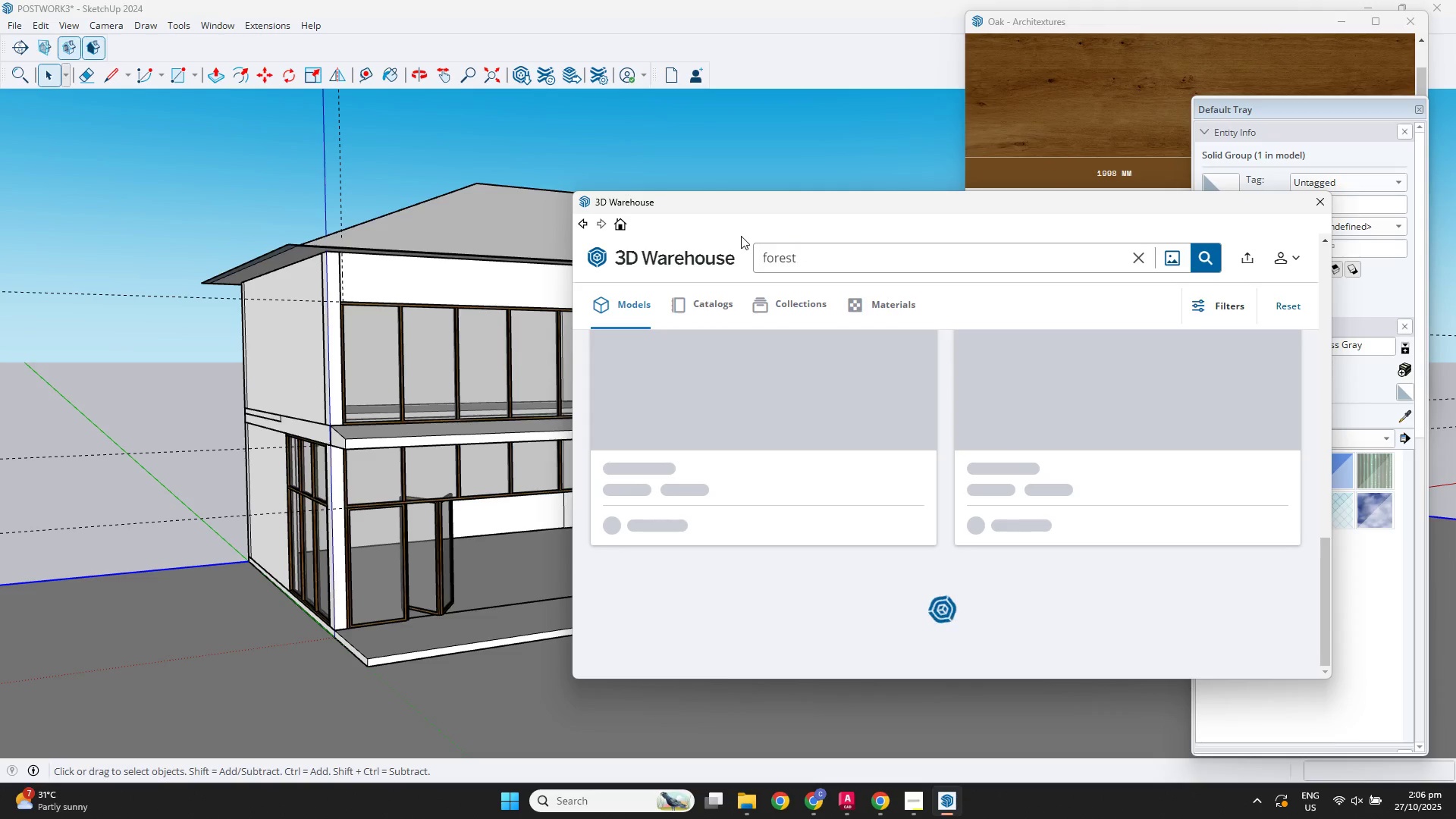 
scroll: coordinate [1307, 390], scroll_direction: up, amount: 20.0
 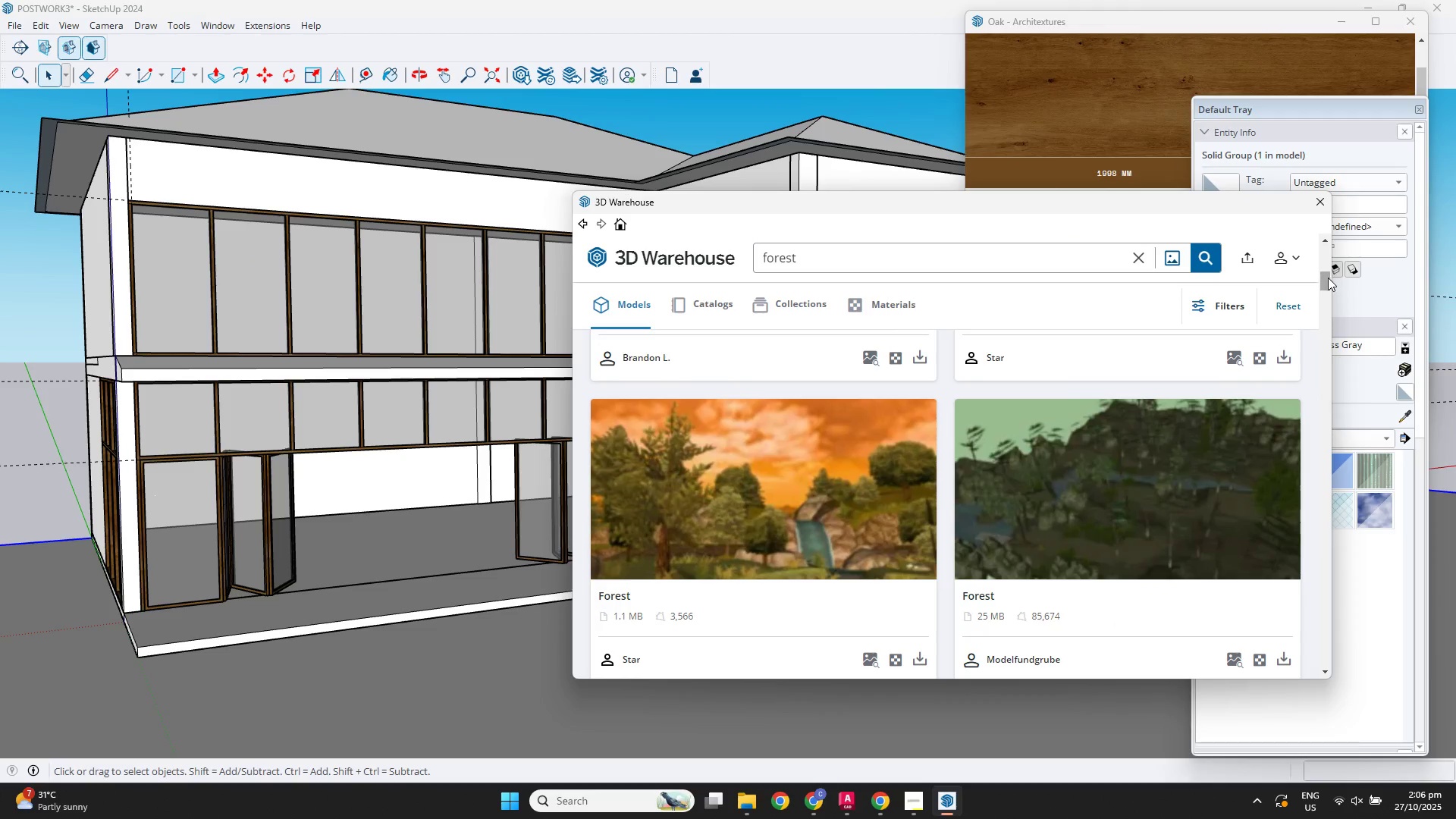 
left_click_drag(start_coordinate=[1325, 280], to_coordinate=[1311, 133])
 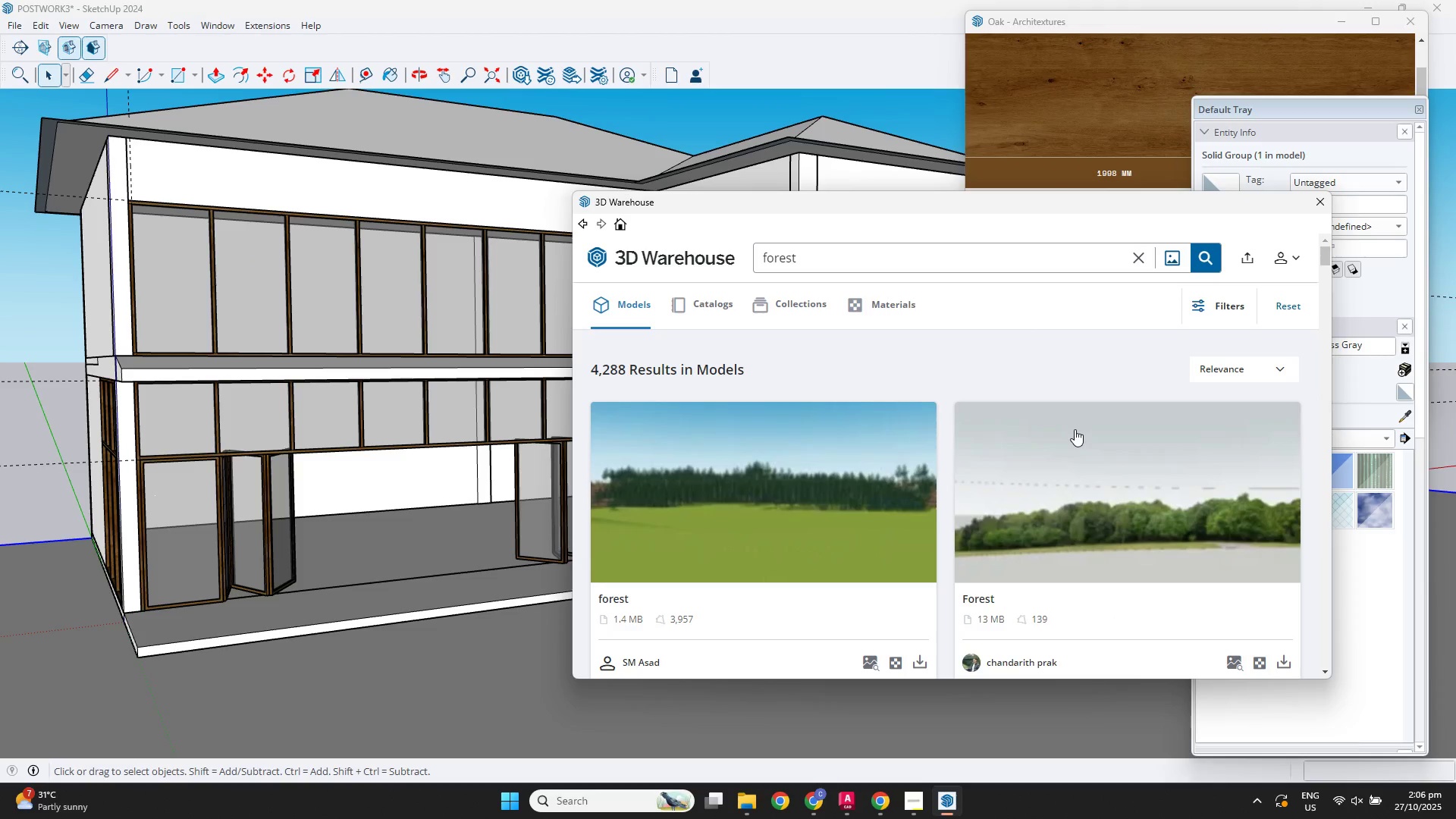 
scroll: coordinate [1071, 429], scroll_direction: down, amount: 3.0
 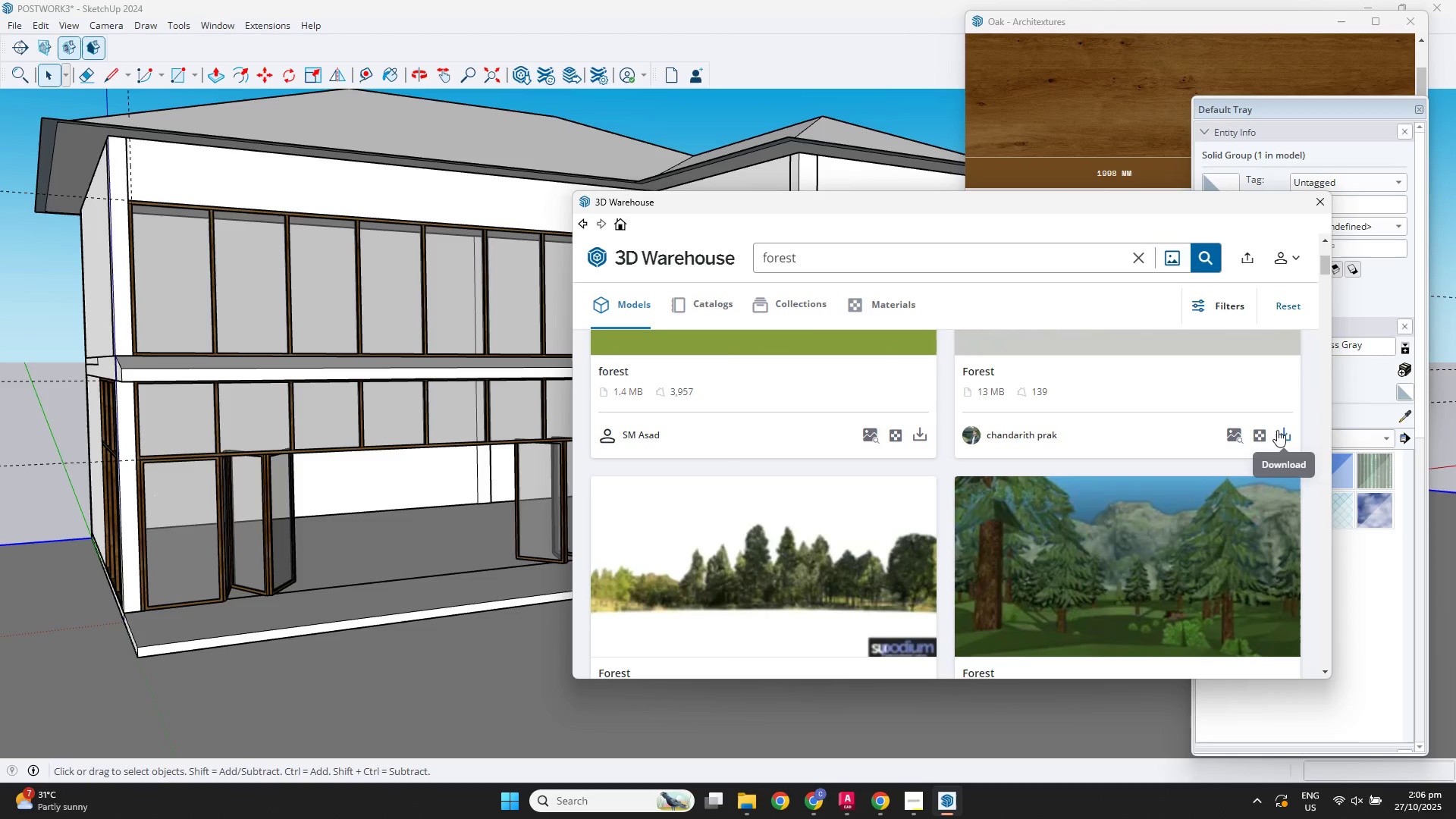 
left_click([1277, 430])
 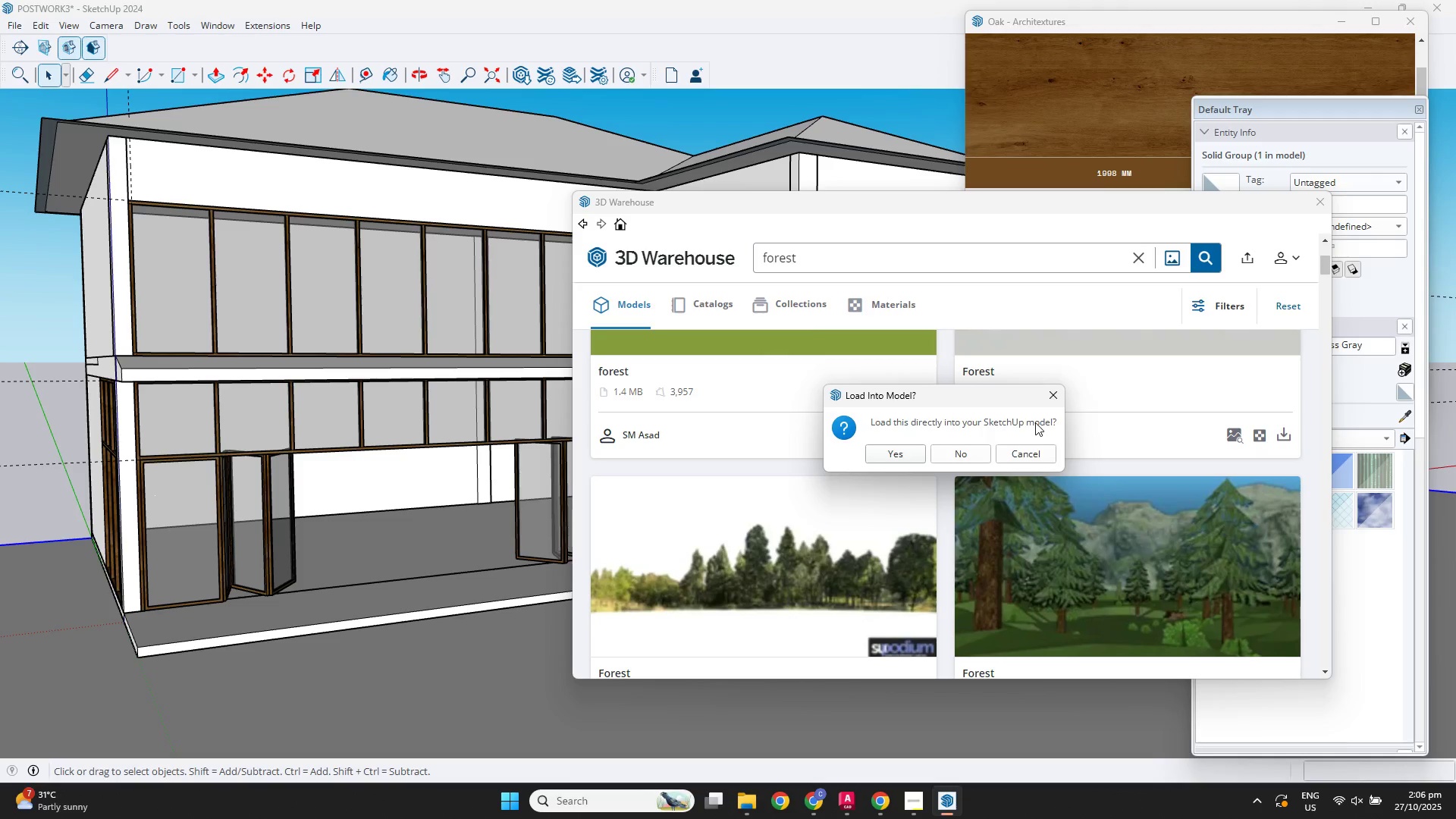 
left_click([1016, 450])
 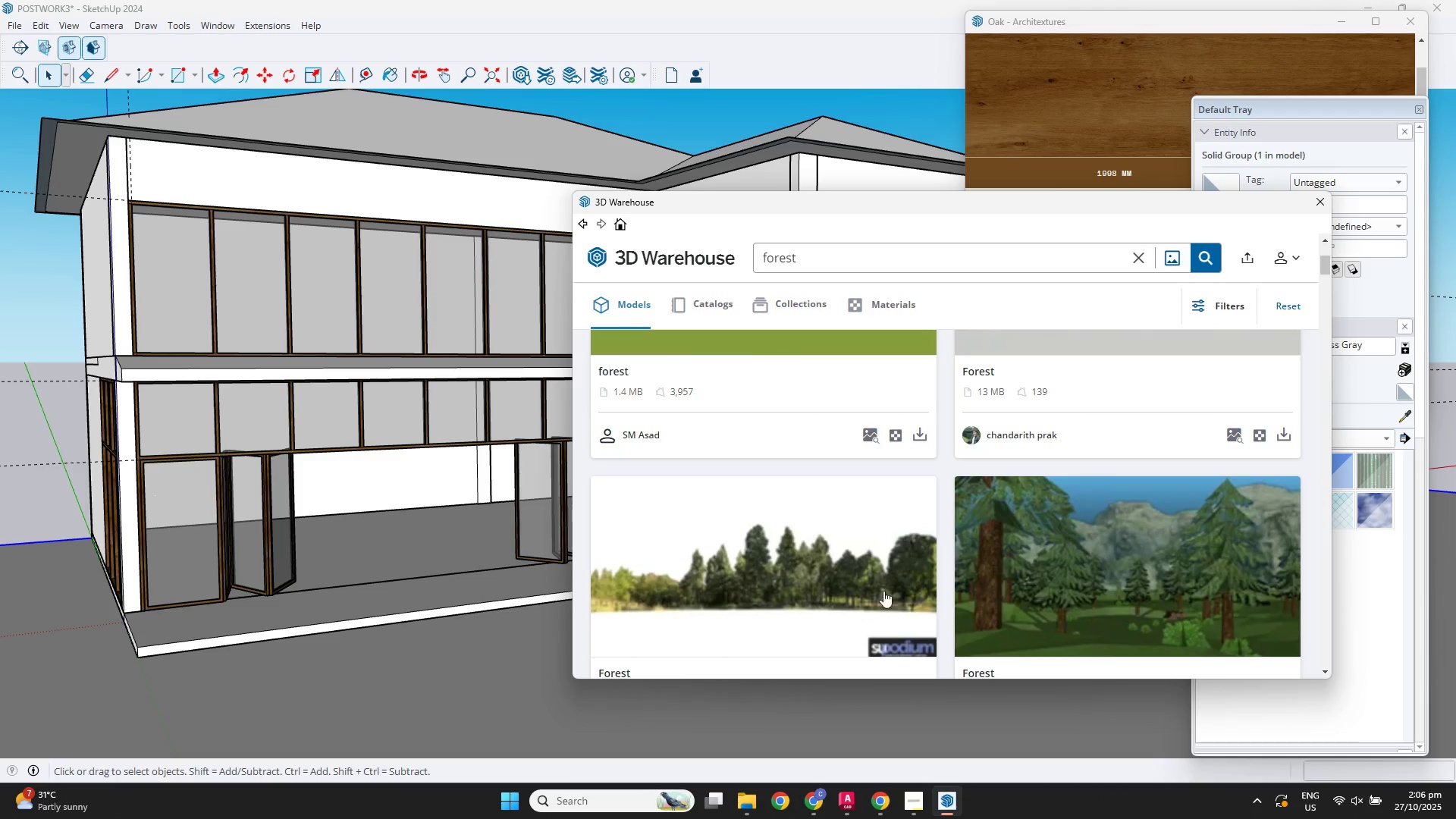 
scroll: coordinate [886, 602], scroll_direction: down, amount: 2.0
 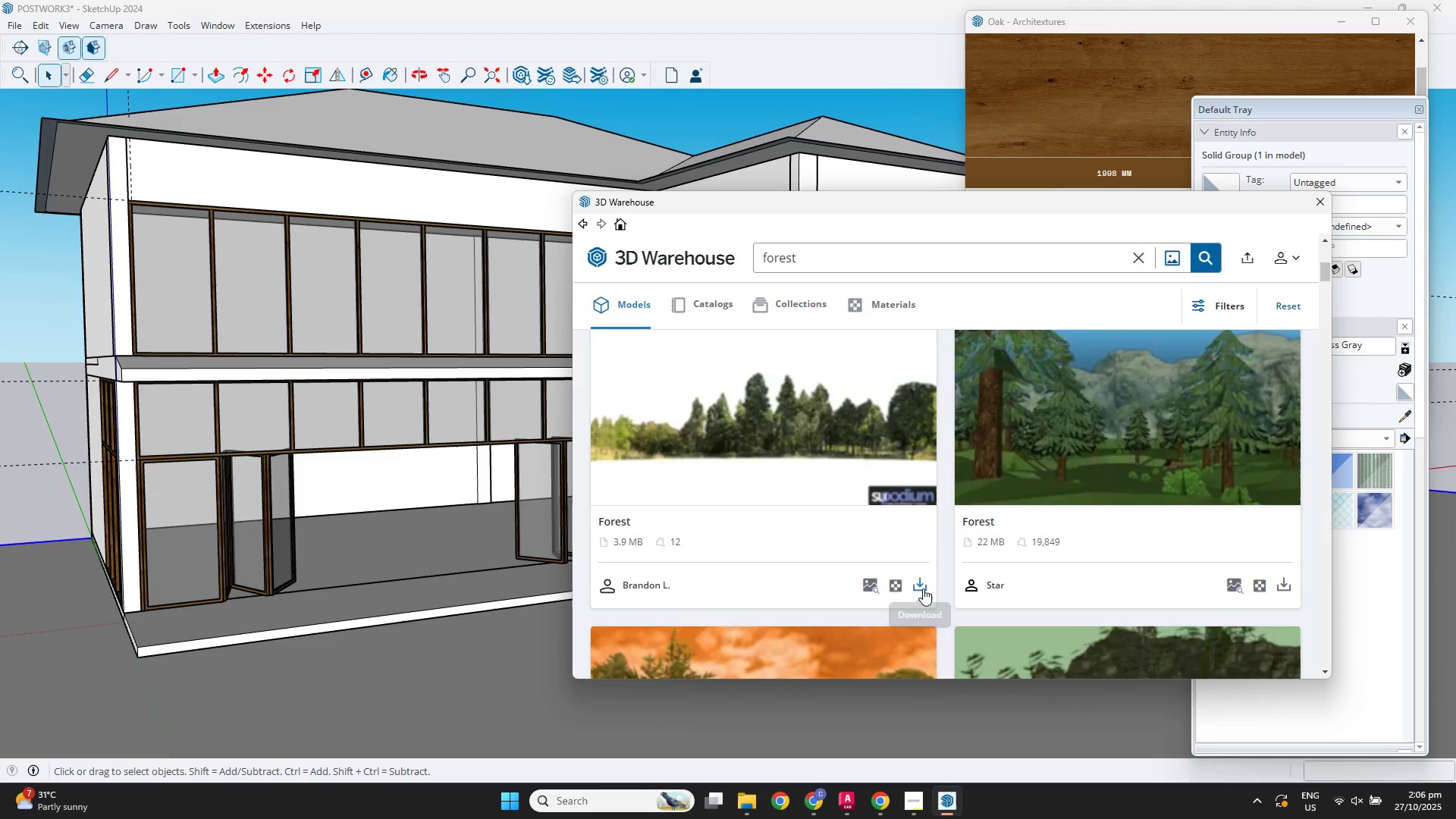 
left_click([923, 588])
 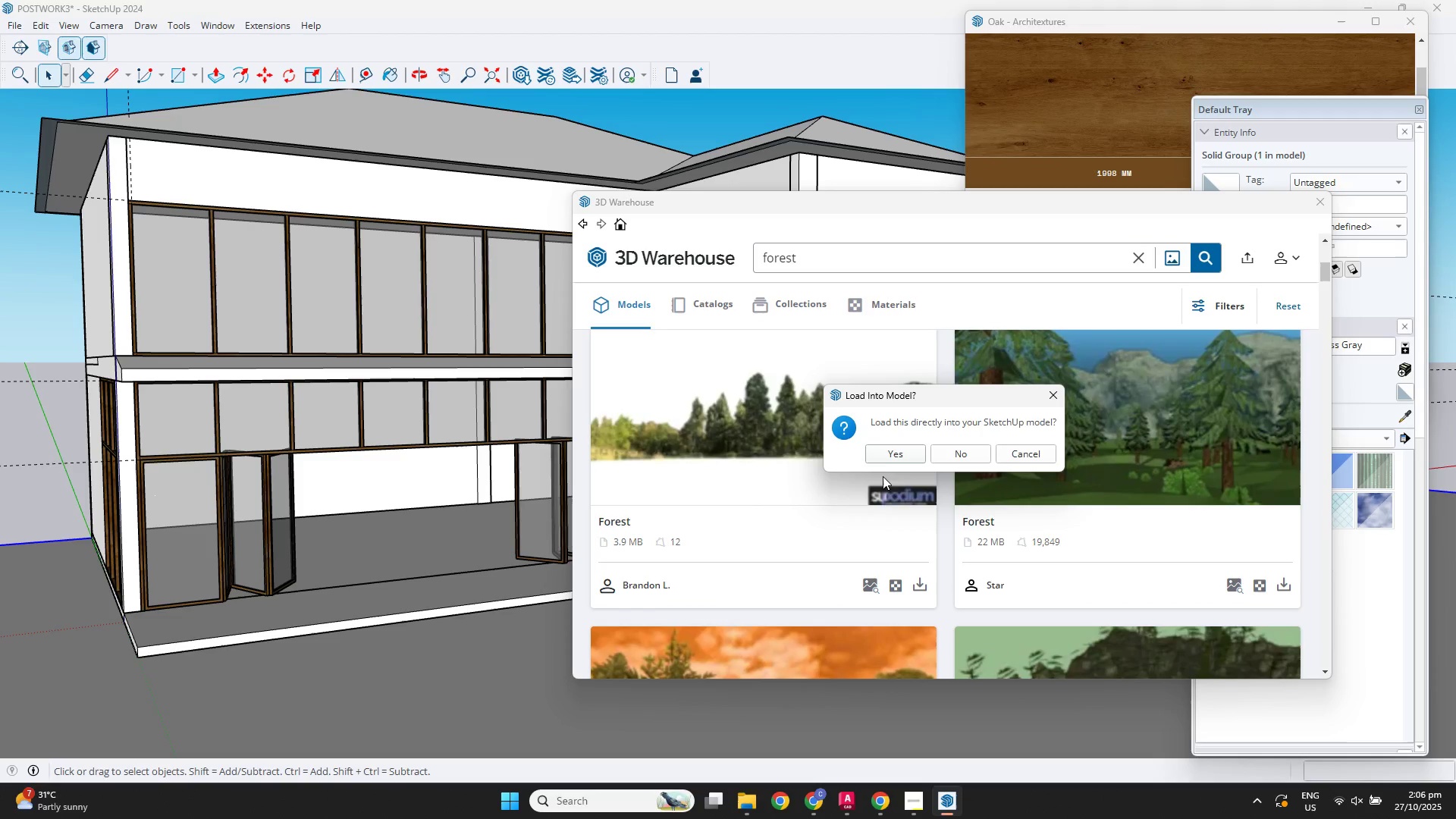 
left_click([883, 466])
 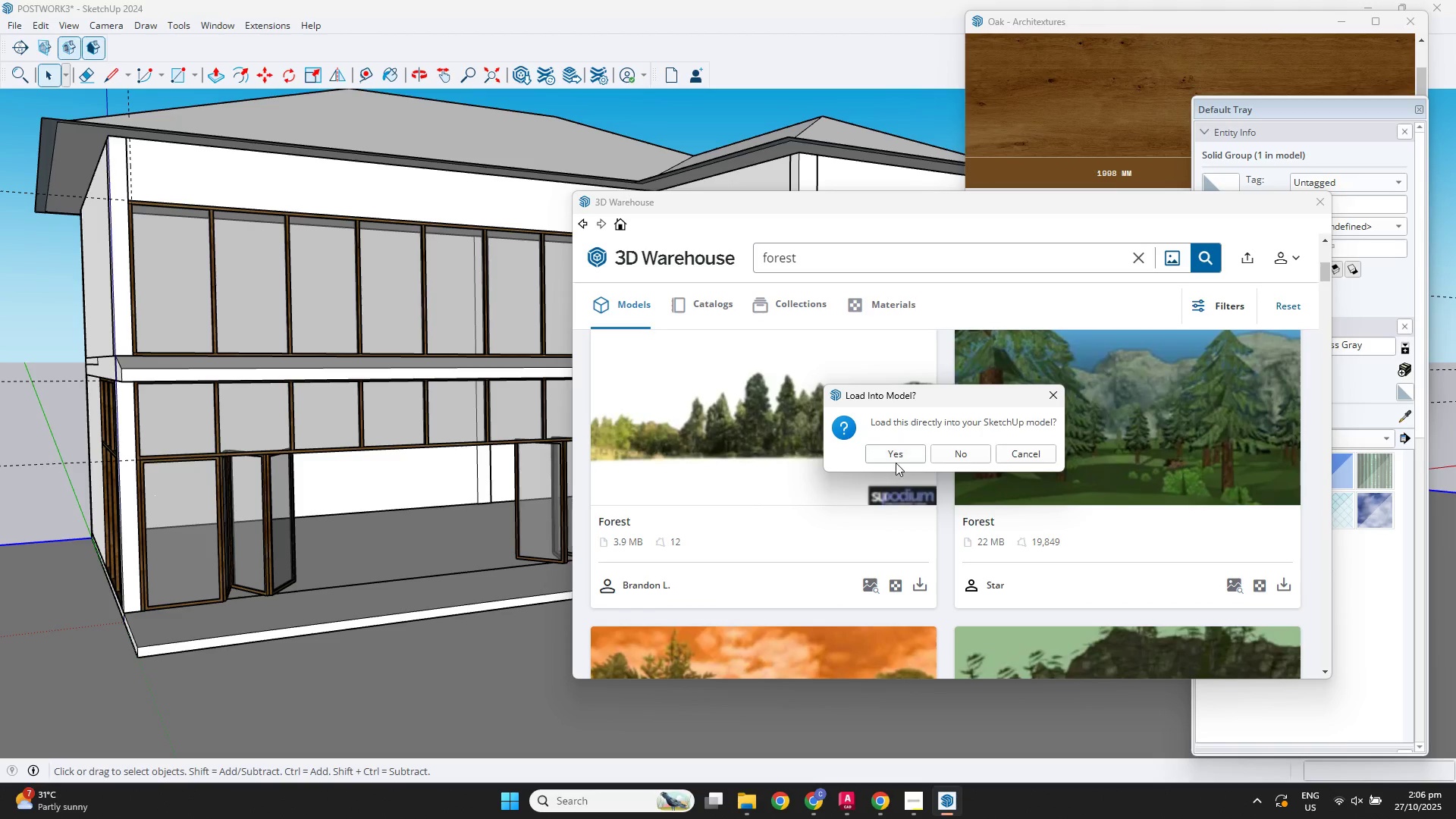 
left_click([897, 463])
 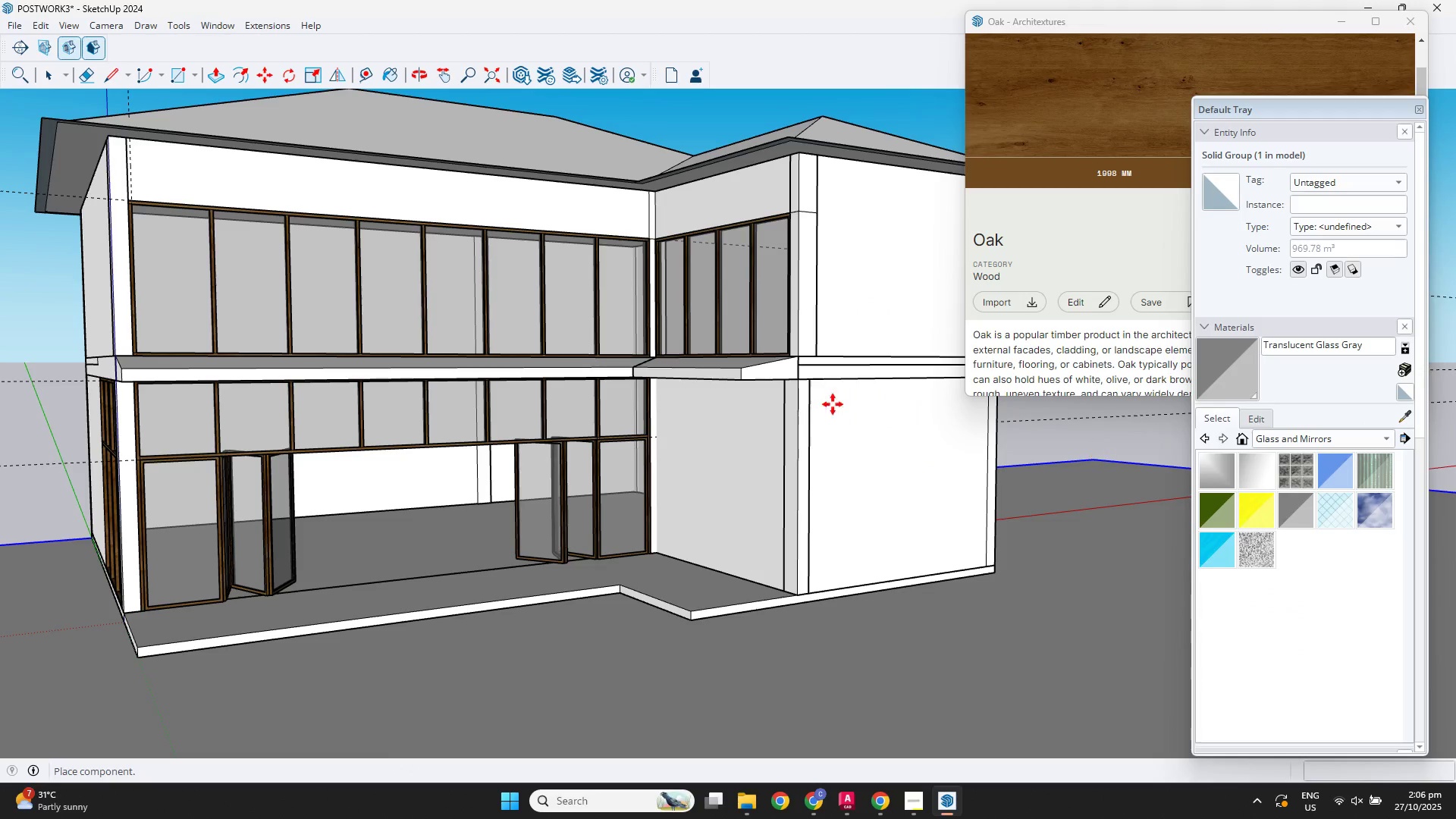 
scroll: coordinate [86, 325], scroll_direction: down, amount: 9.0
 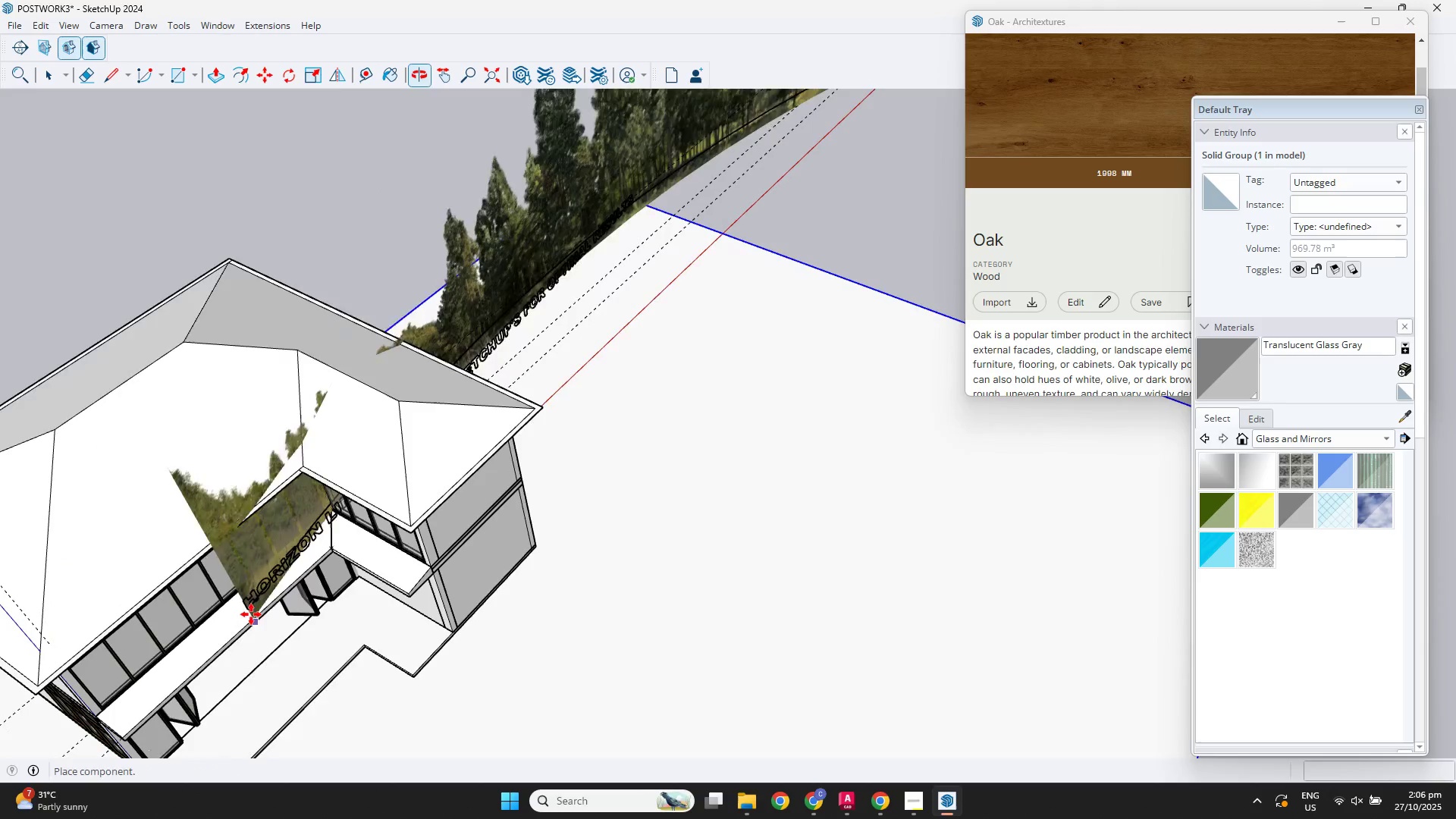 
hold_key(key=ShiftLeft, duration=0.41)
 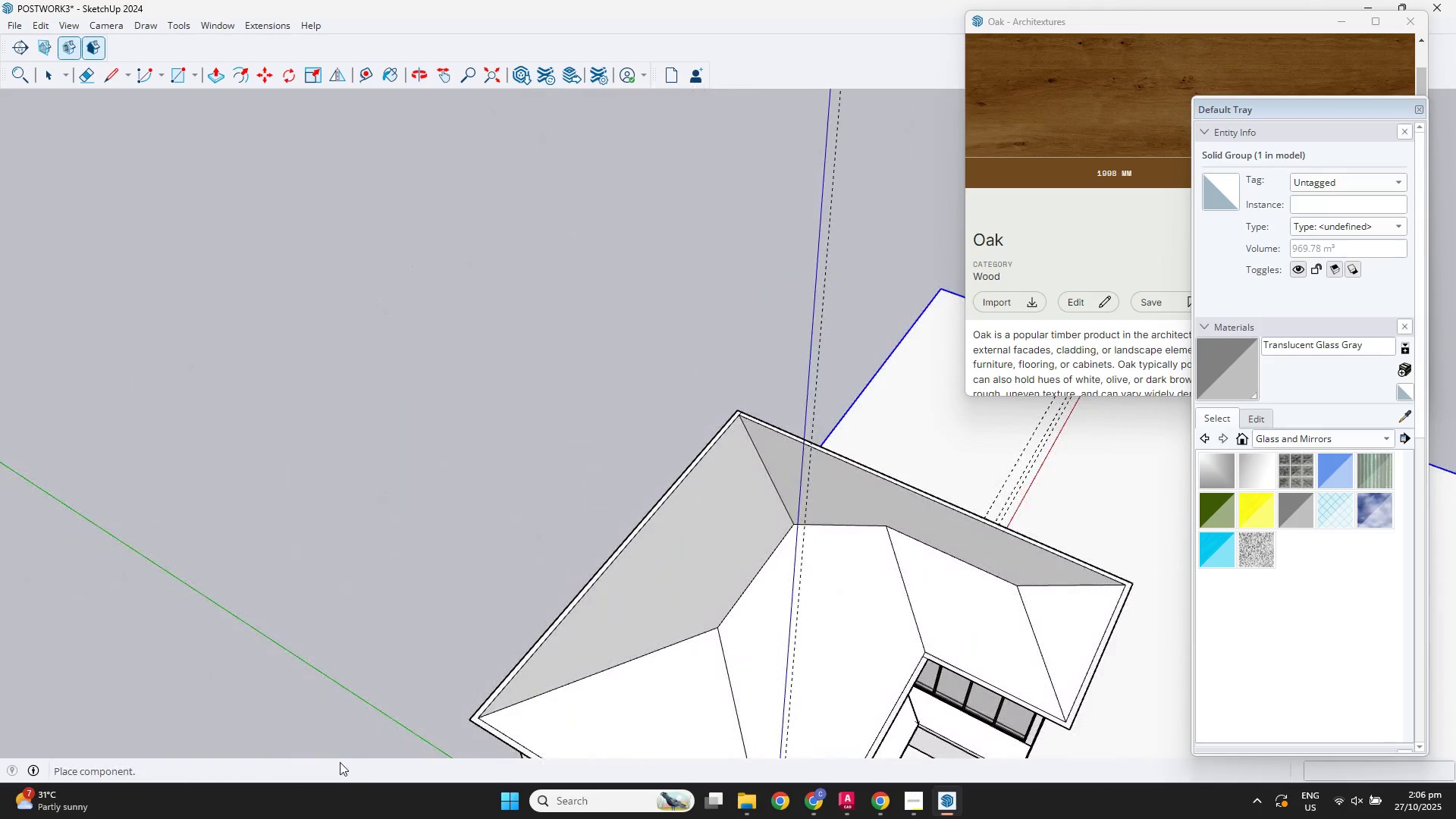 
hold_key(key=ShiftLeft, duration=0.35)
 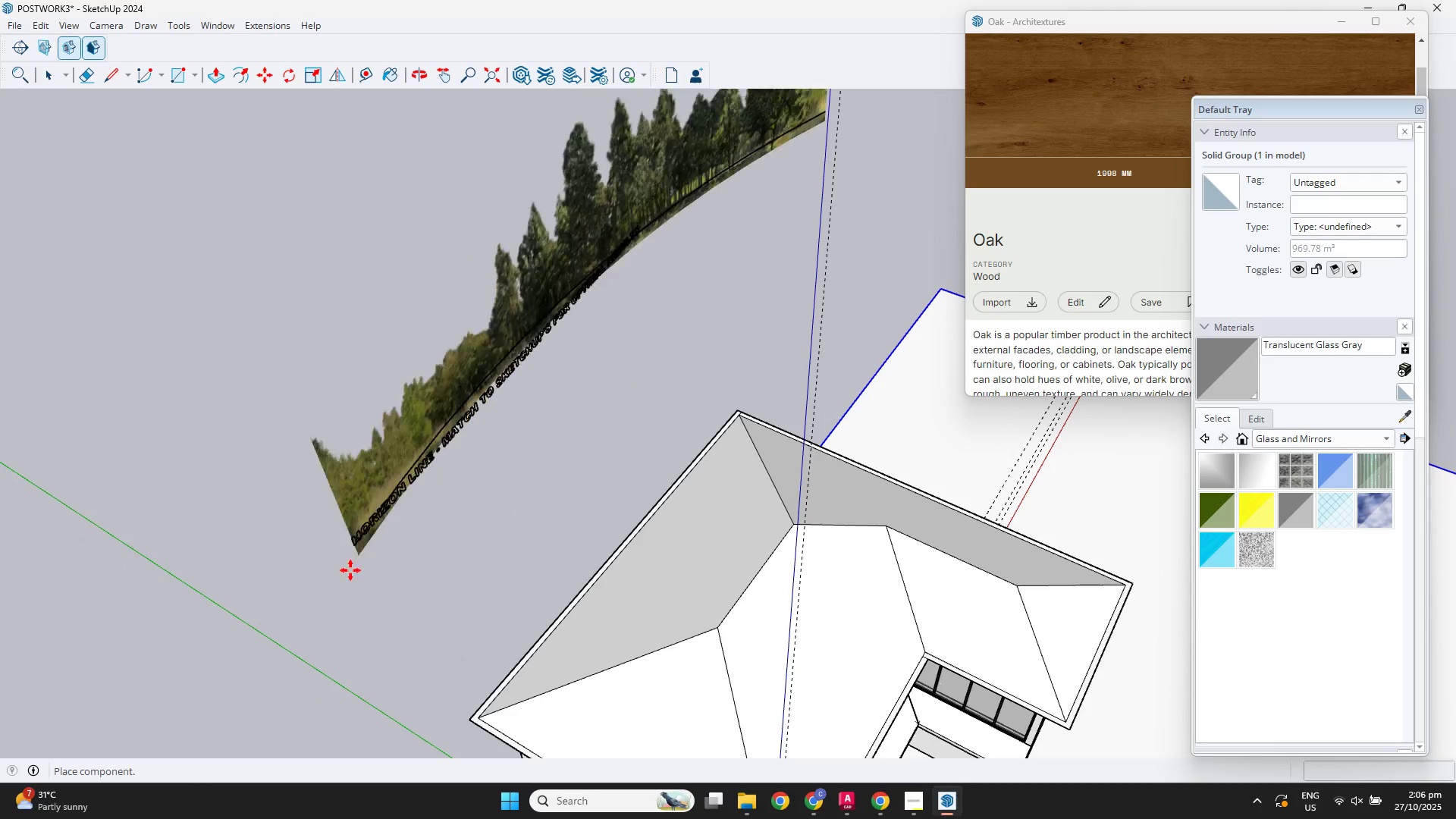 
scroll: coordinate [338, 620], scroll_direction: down, amount: 4.0
 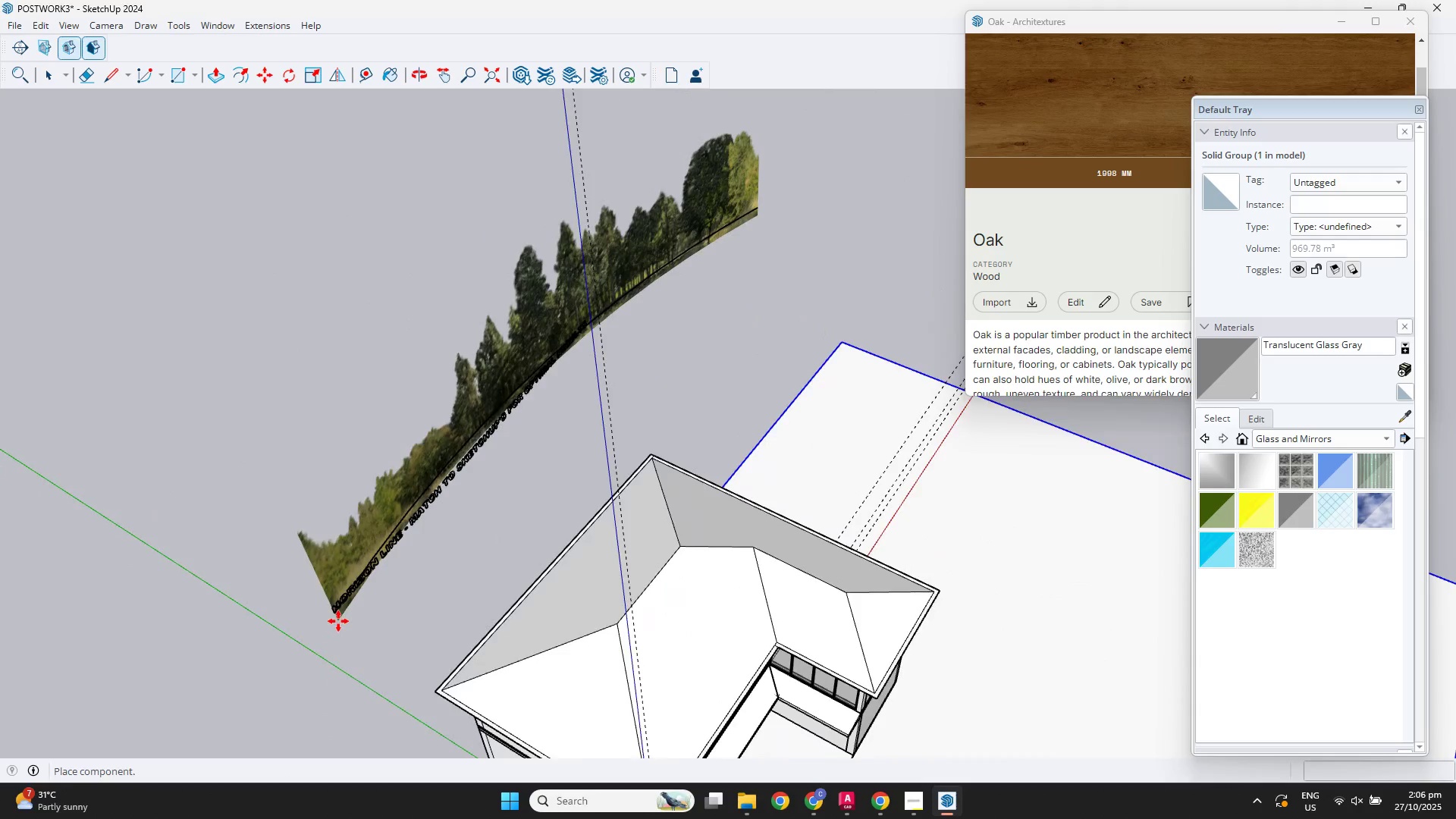 
hold_key(key=ShiftLeft, duration=0.37)
 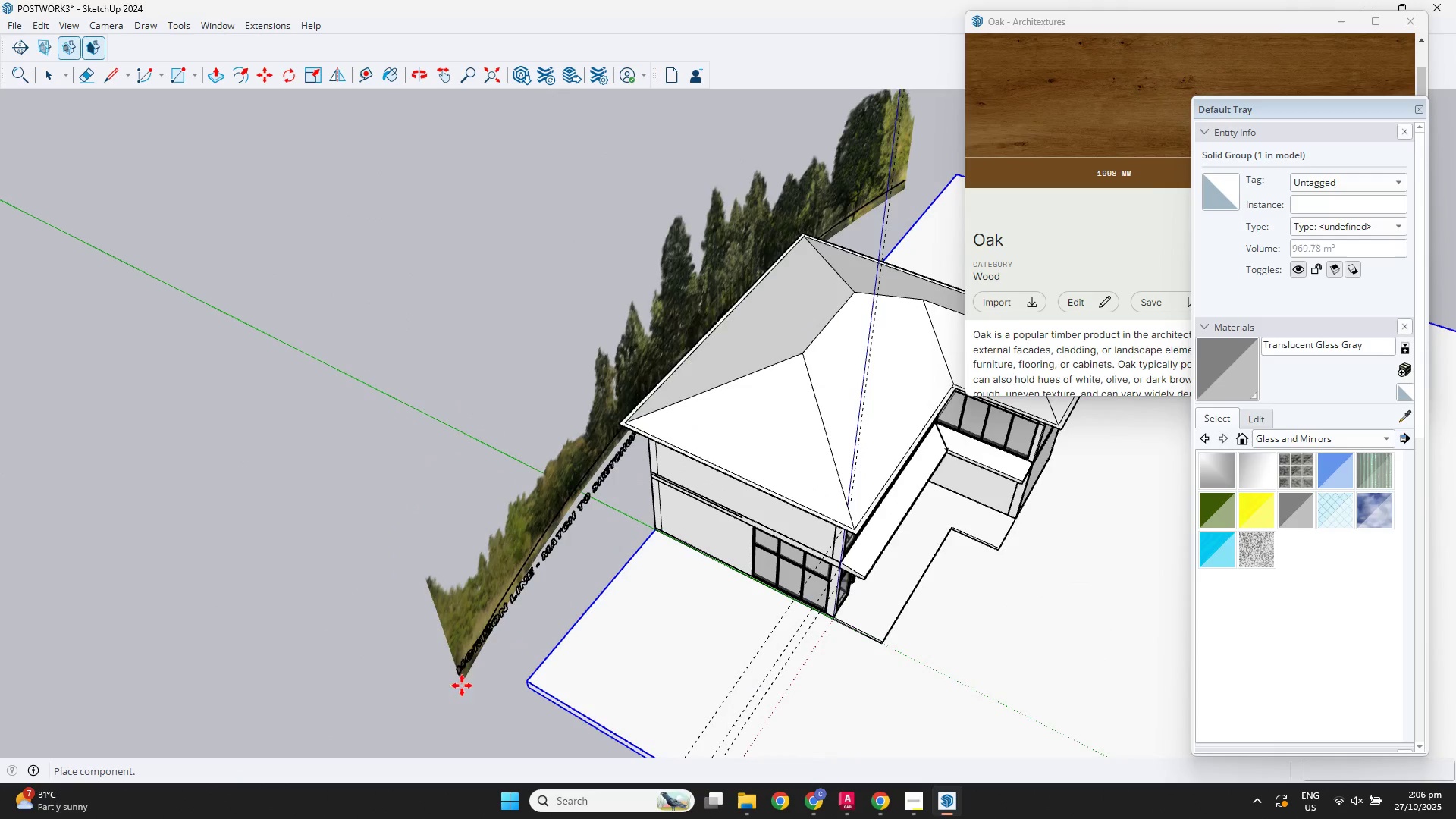 
left_click([475, 698])
 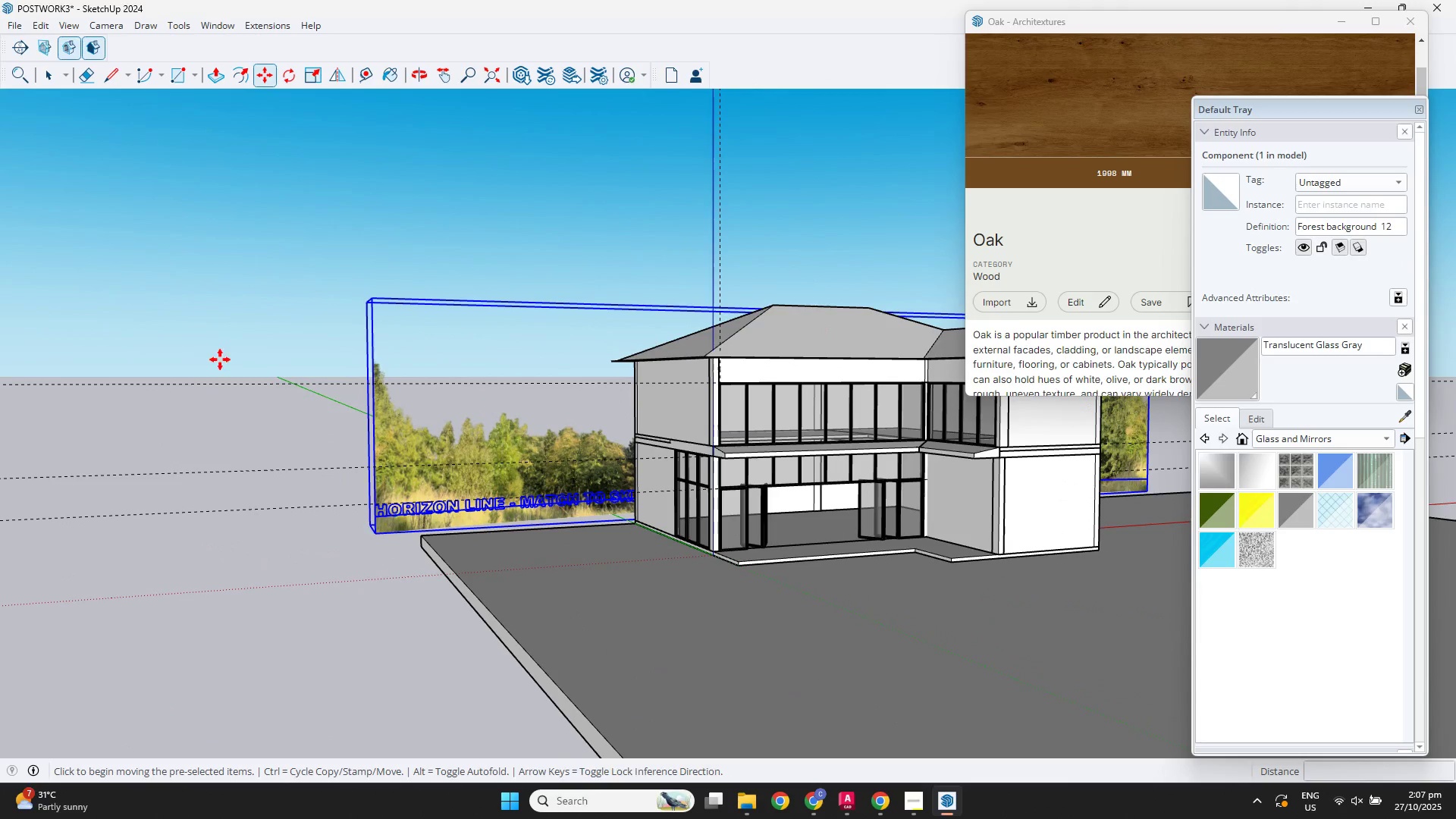 
key(Delete)
 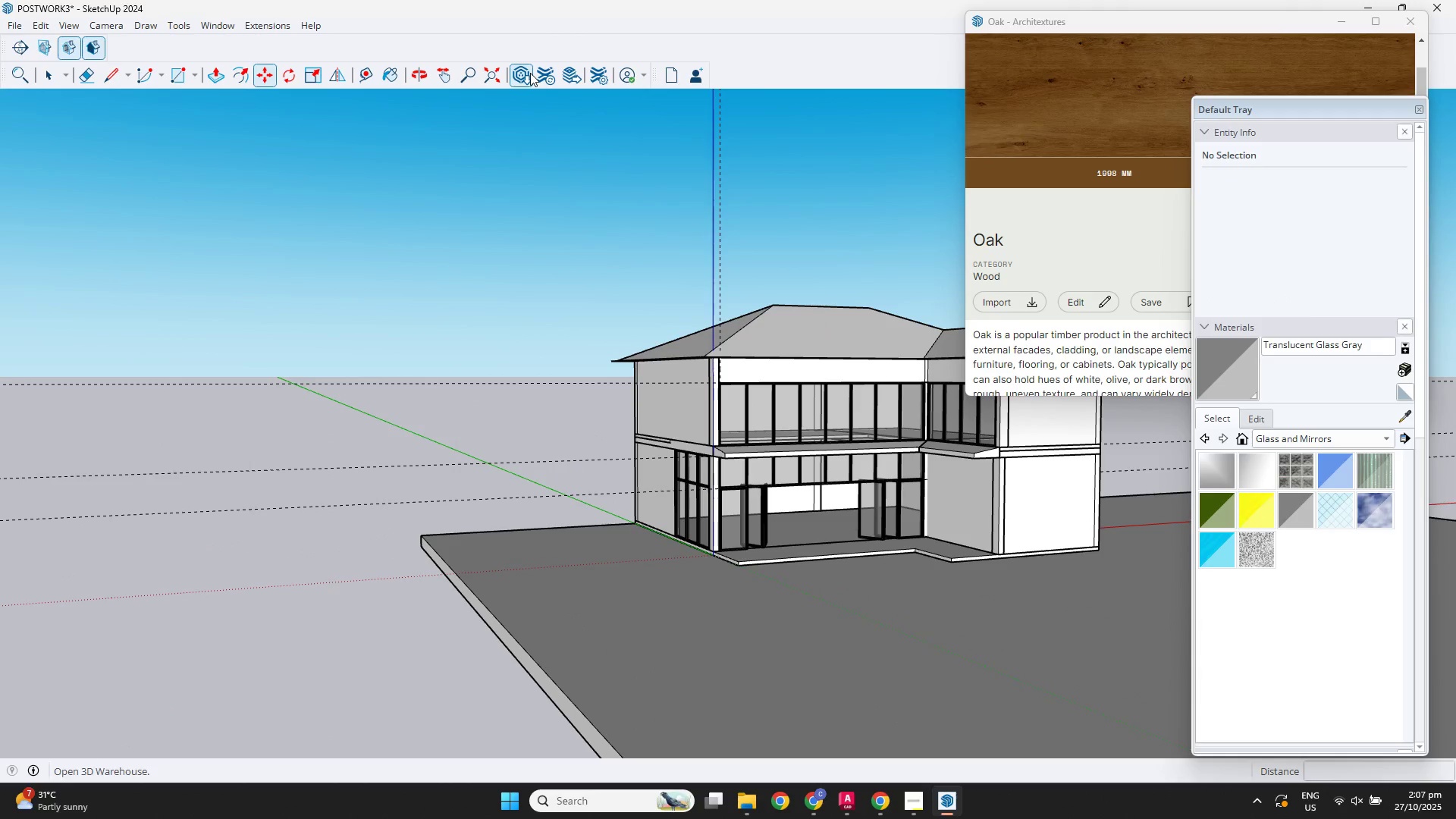 
left_click([530, 73])
 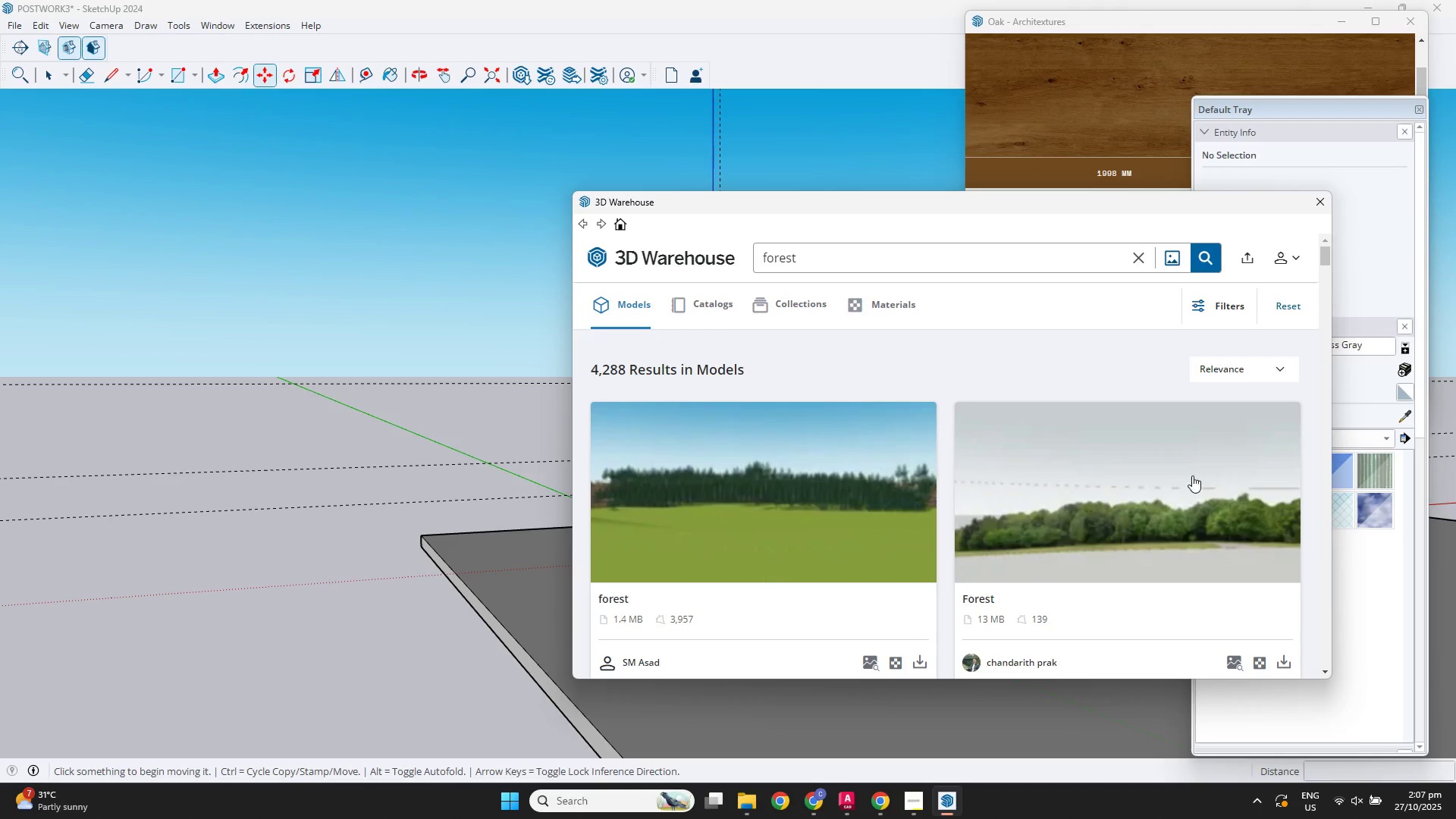 
wait(5.75)
 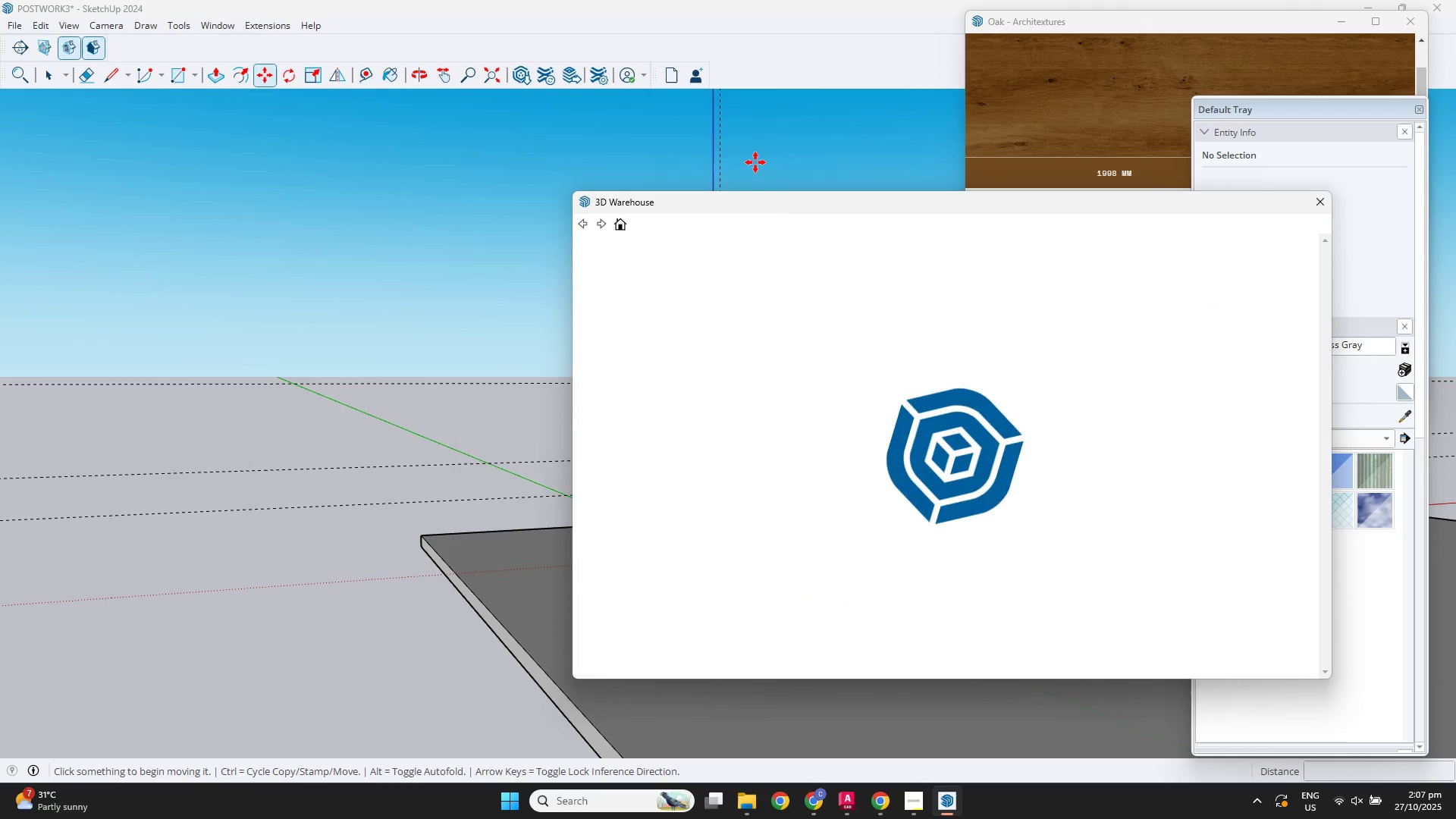 
double_click([1294, 664])
 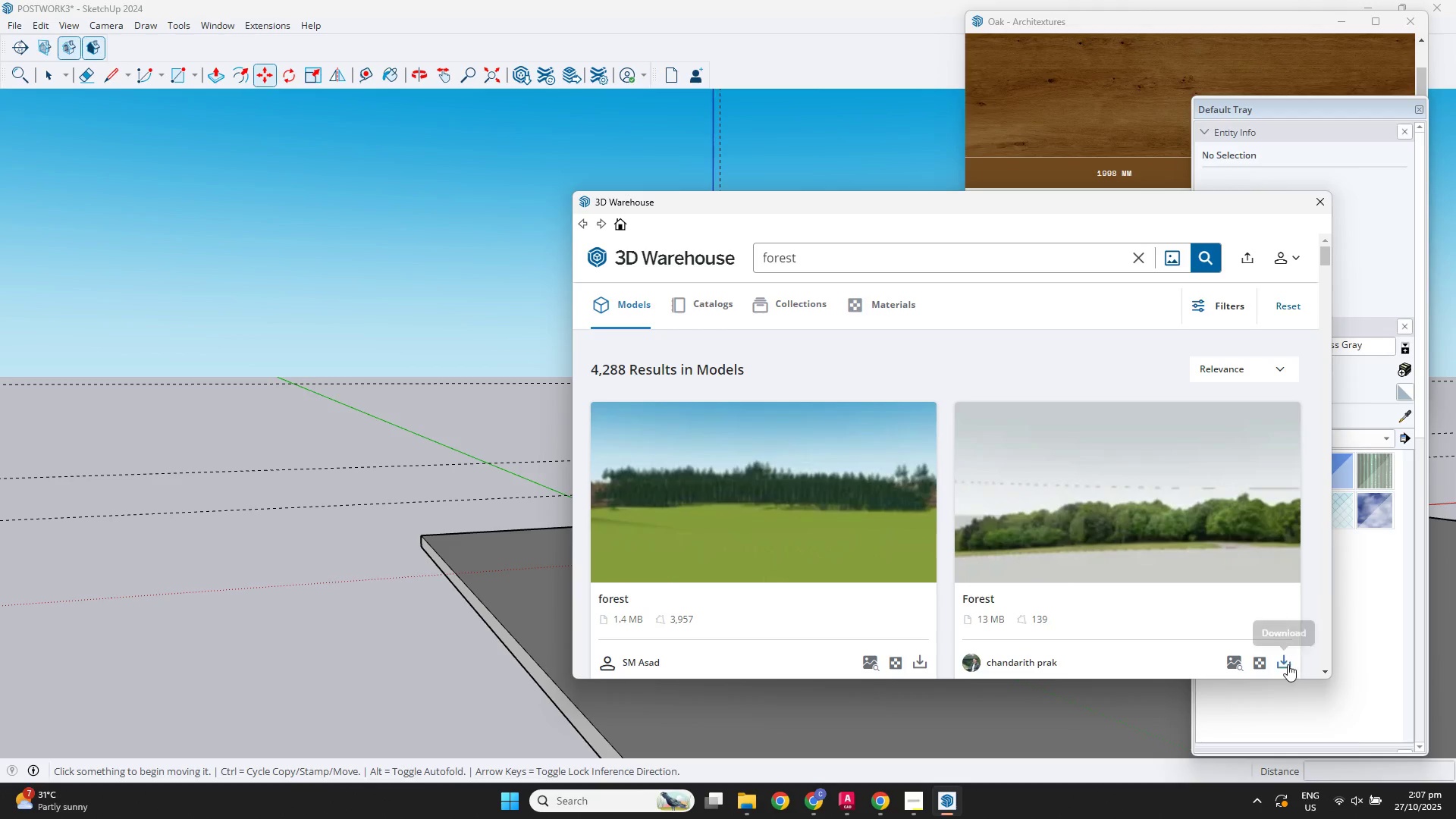 
left_click_drag(start_coordinate=[1292, 664], to_coordinate=[1288, 664])
 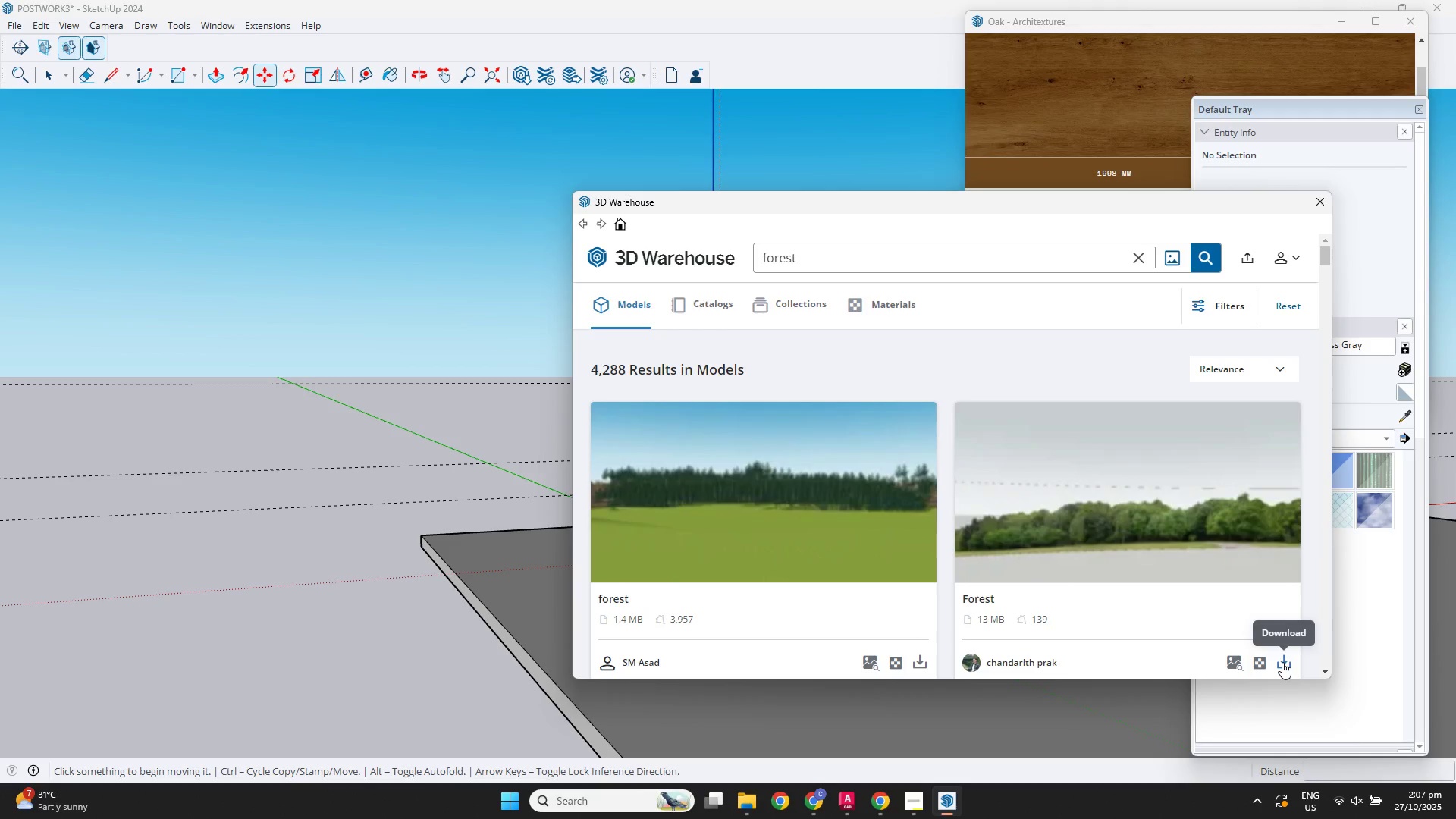 
triple_click([1282, 662])
 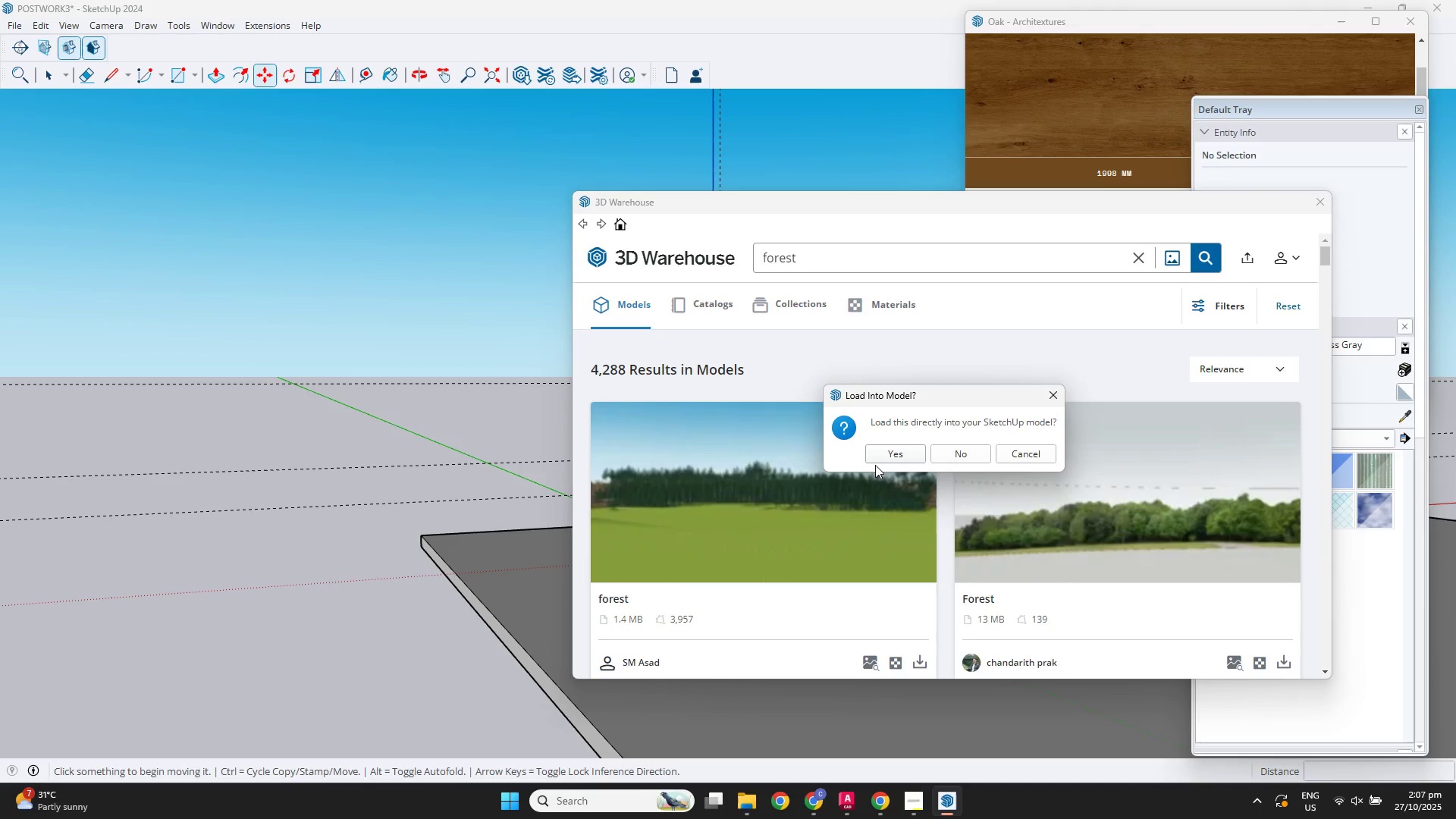 
double_click([877, 464])
 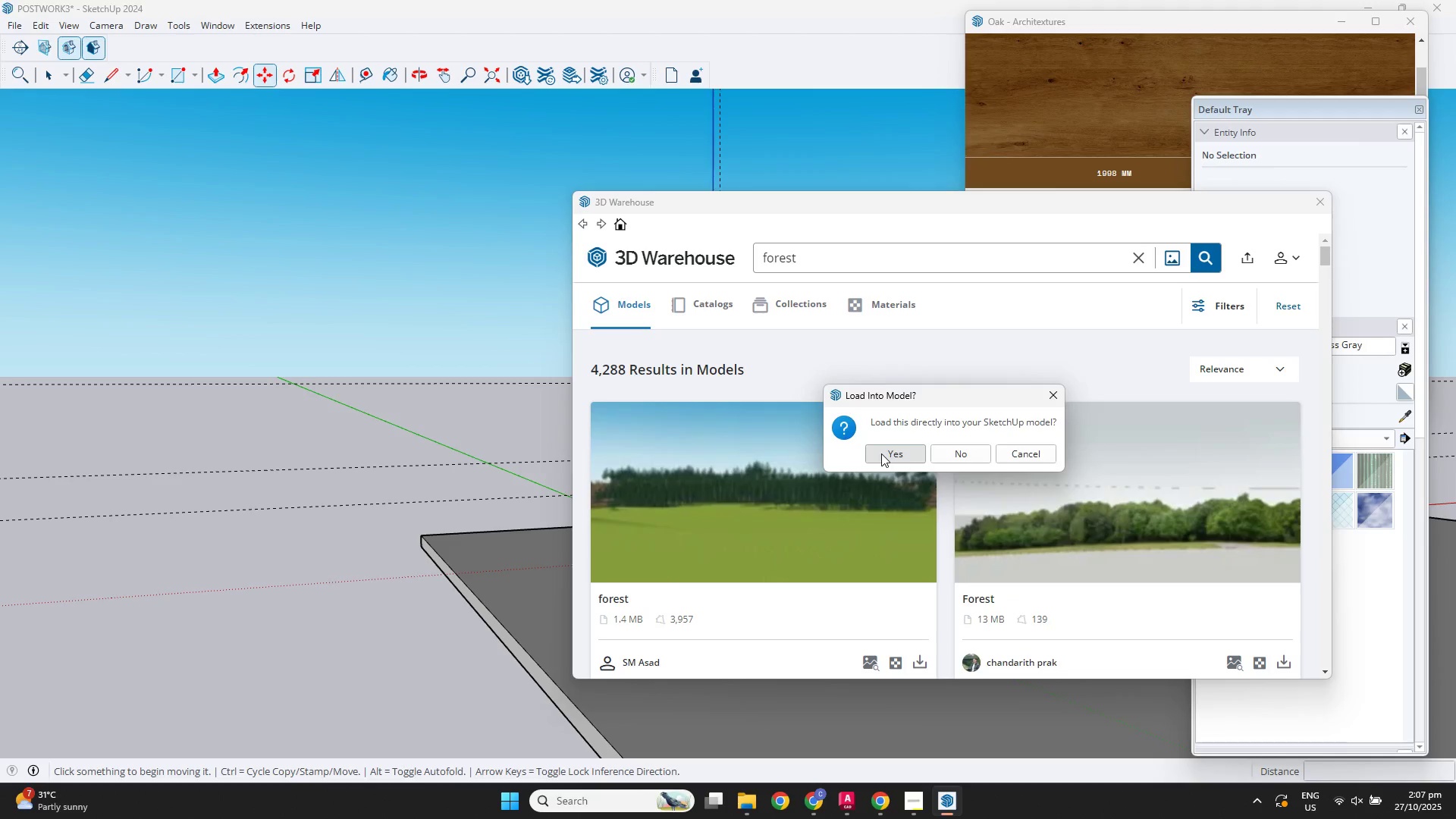 
triple_click([881, 453])
 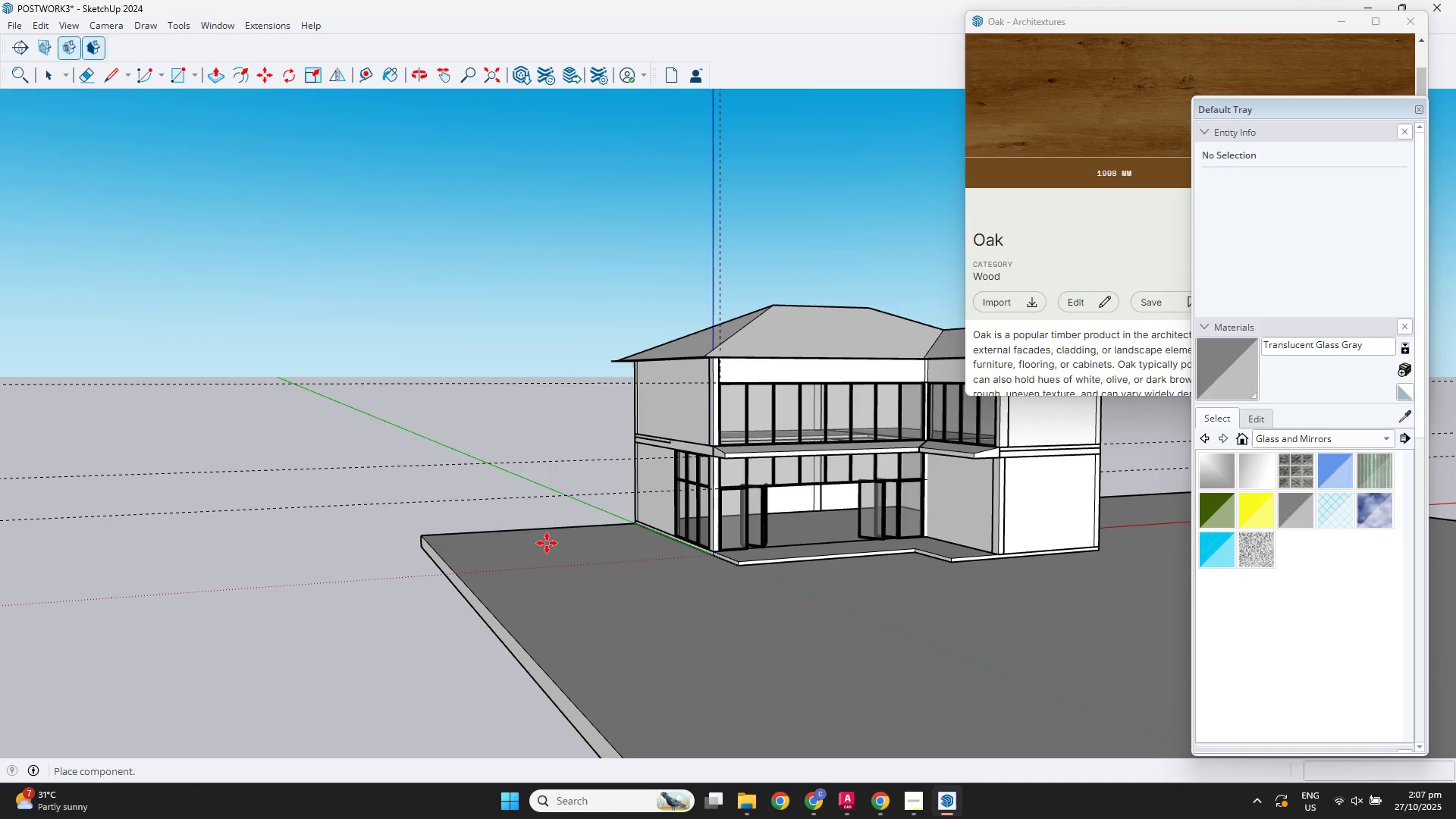 
wait(6.62)
 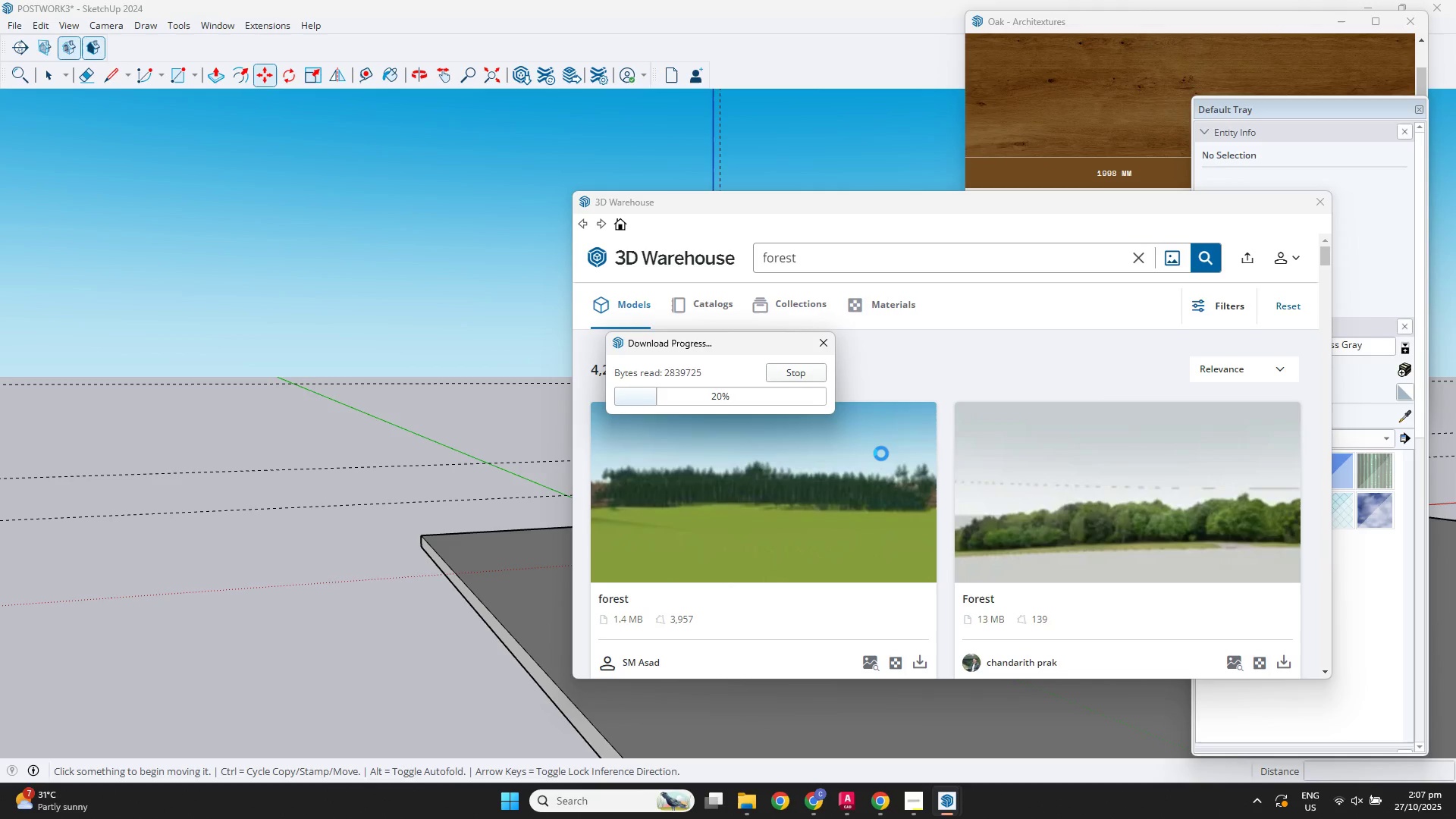 
left_click([436, 457])
 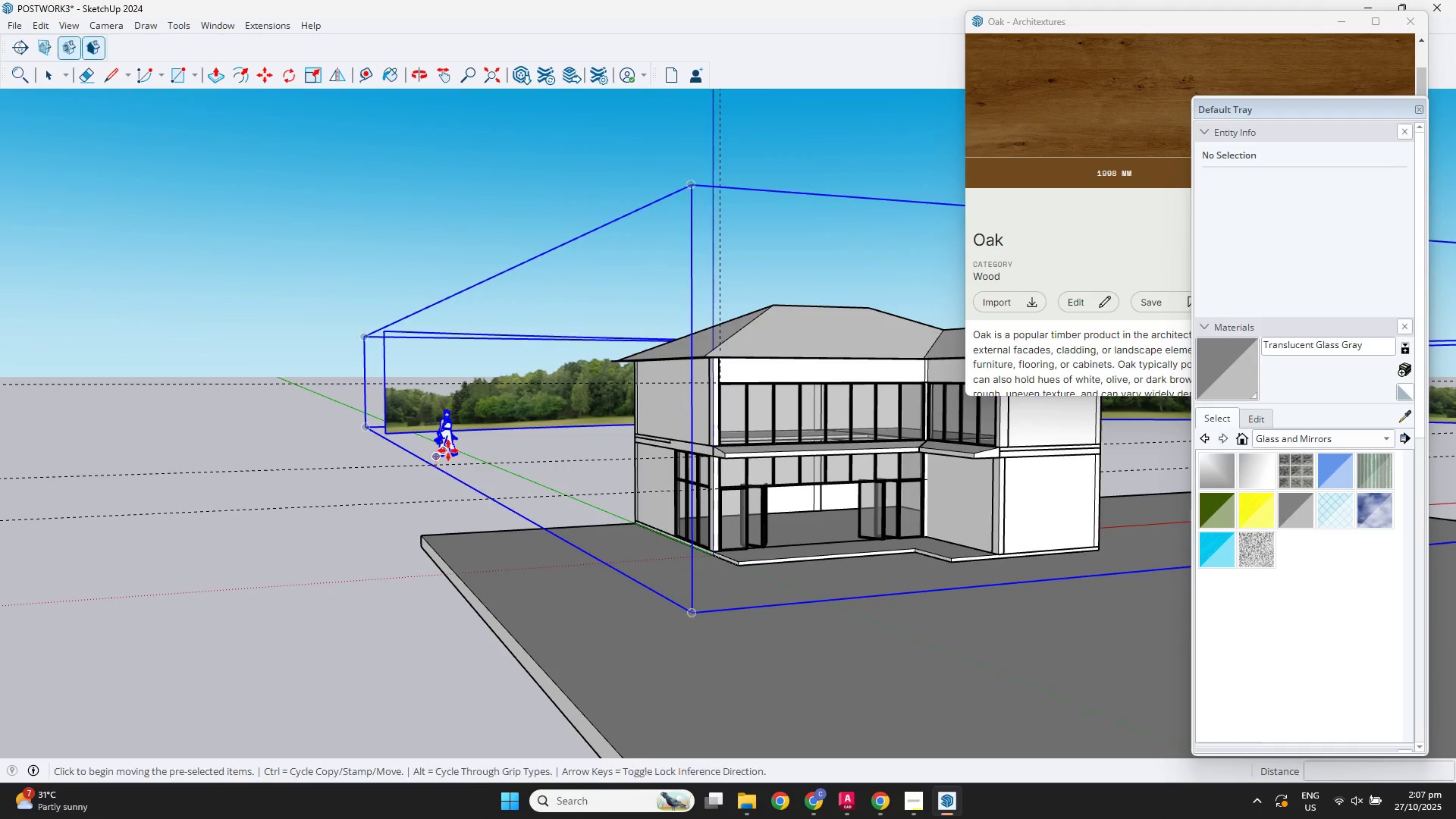 
scroll: coordinate [689, 543], scroll_direction: down, amount: 9.0
 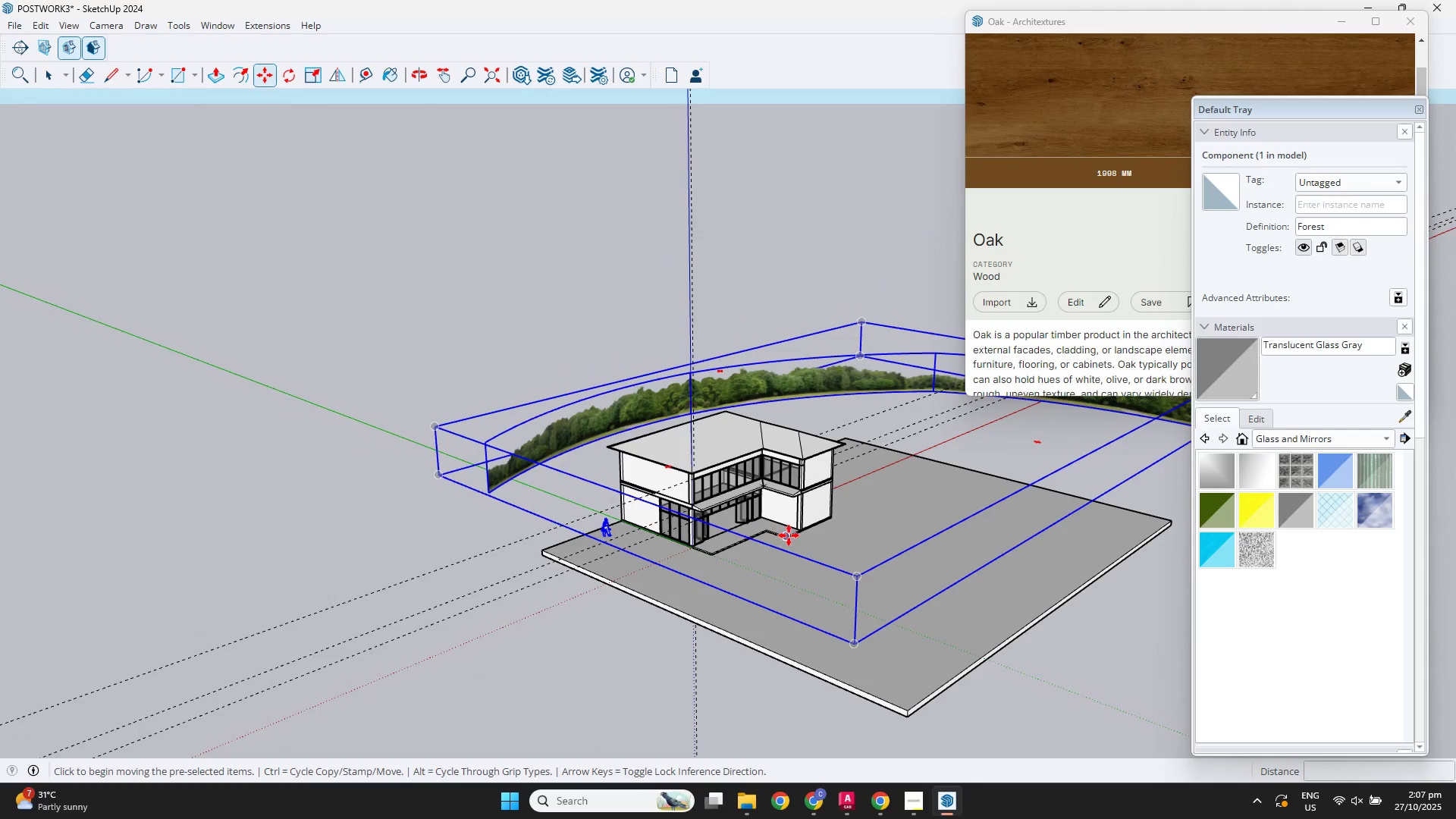 
hold_key(key=ShiftLeft, duration=0.33)
 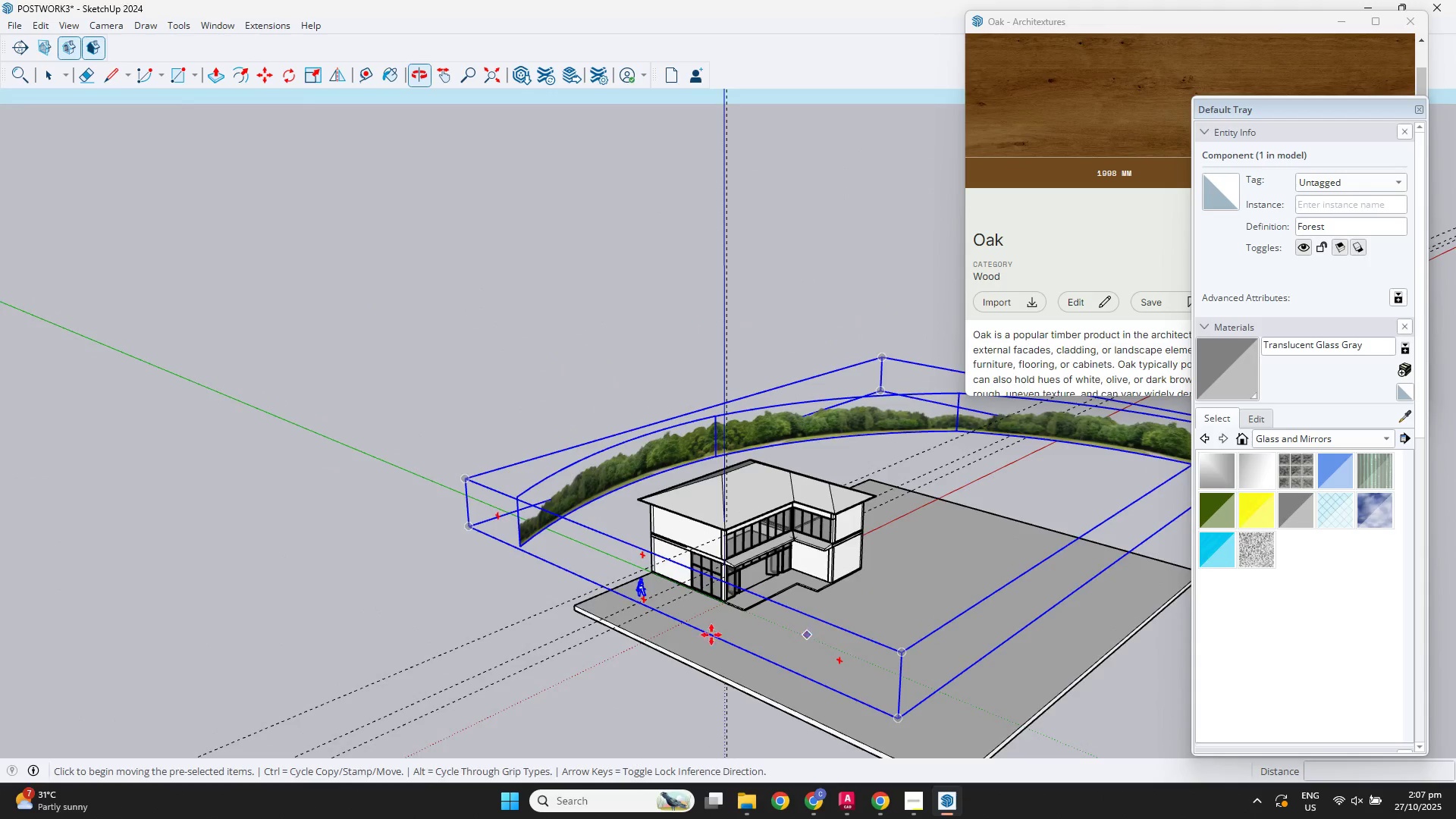 
scroll: coordinate [504, 546], scroll_direction: up, amount: 8.0
 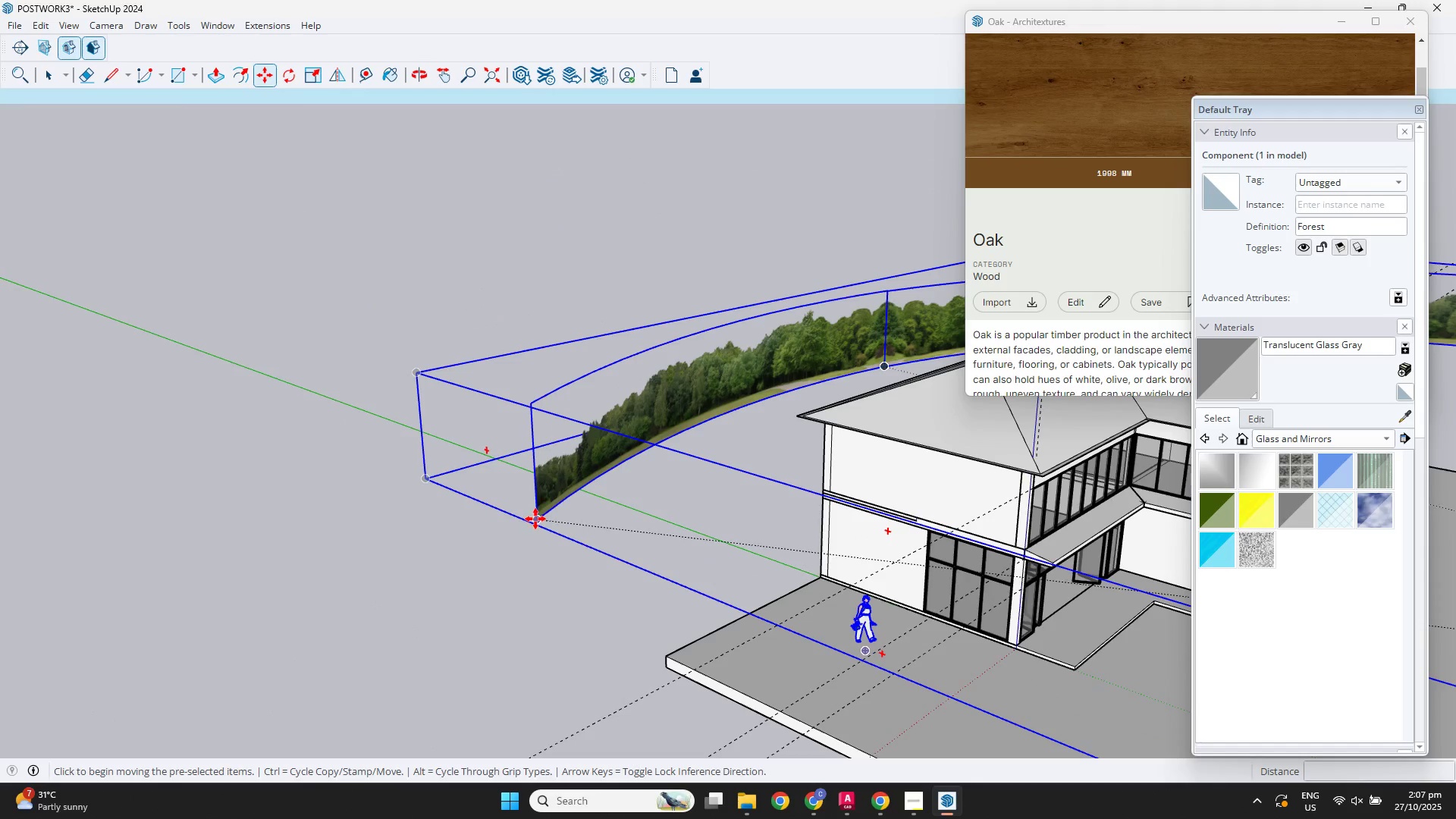 
left_click([535, 519])
 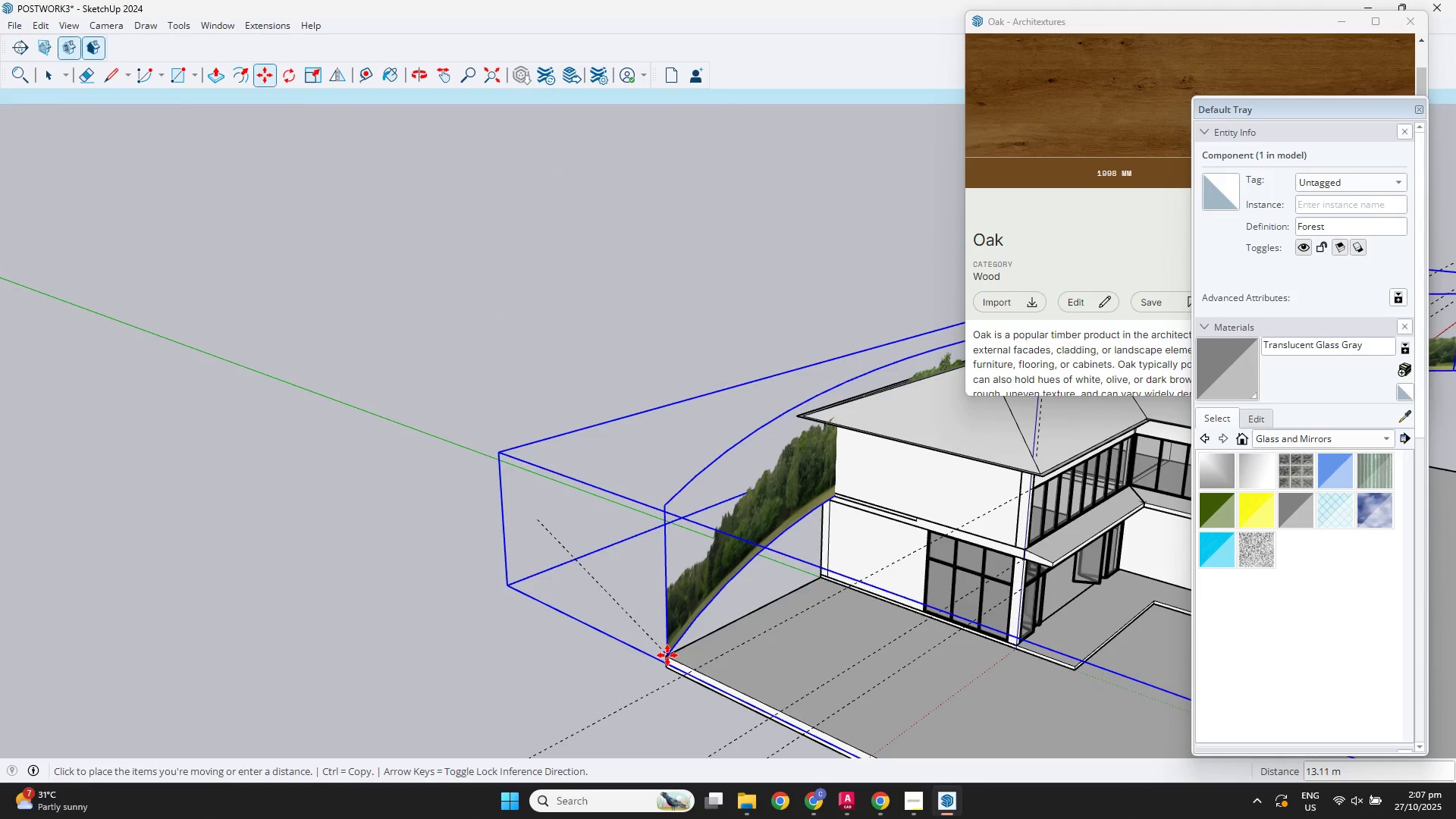 
scroll: coordinate [665, 645], scroll_direction: up, amount: 9.0
 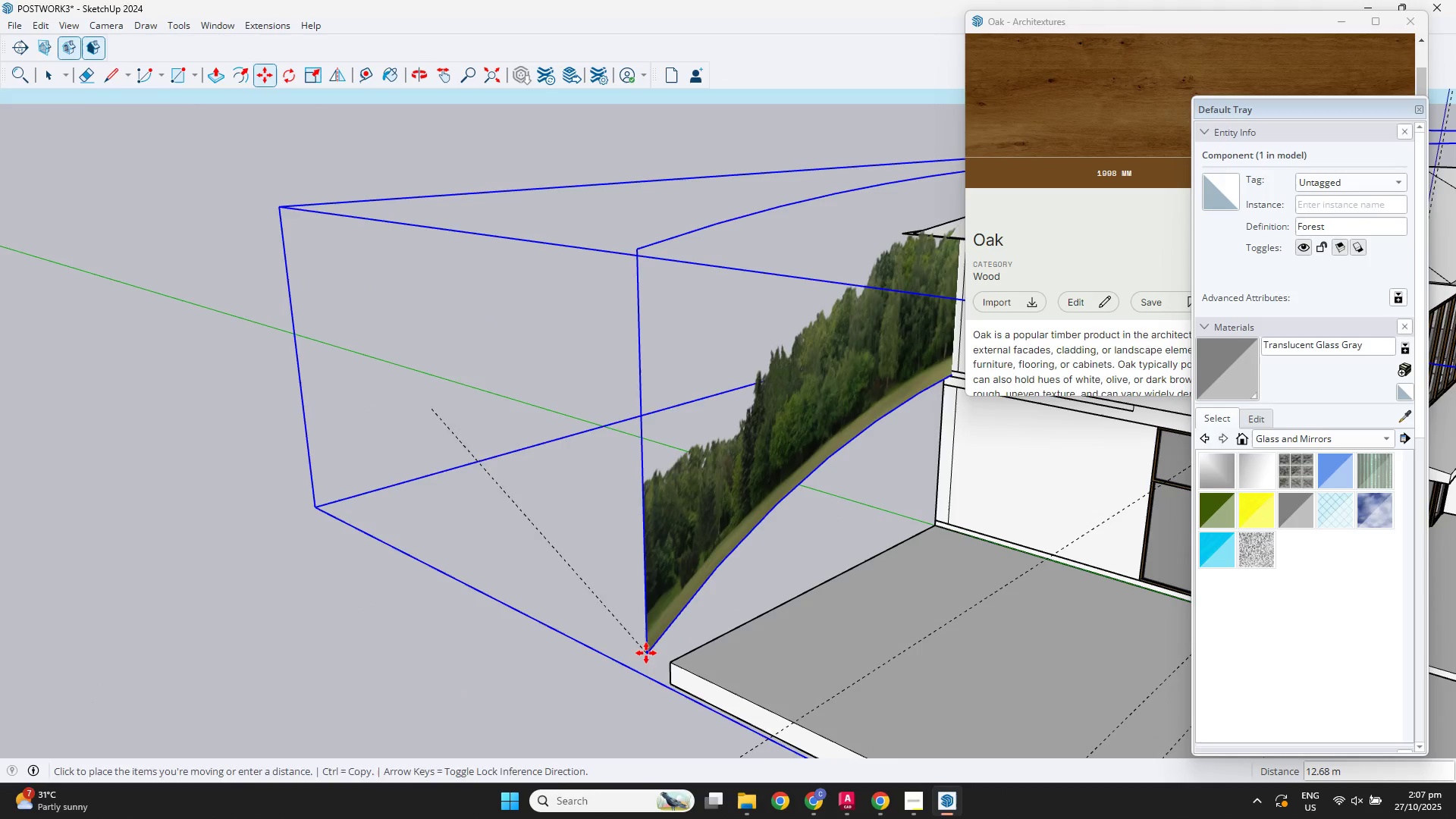 
scroll: coordinate [656, 626], scroll_direction: down, amount: 2.0
 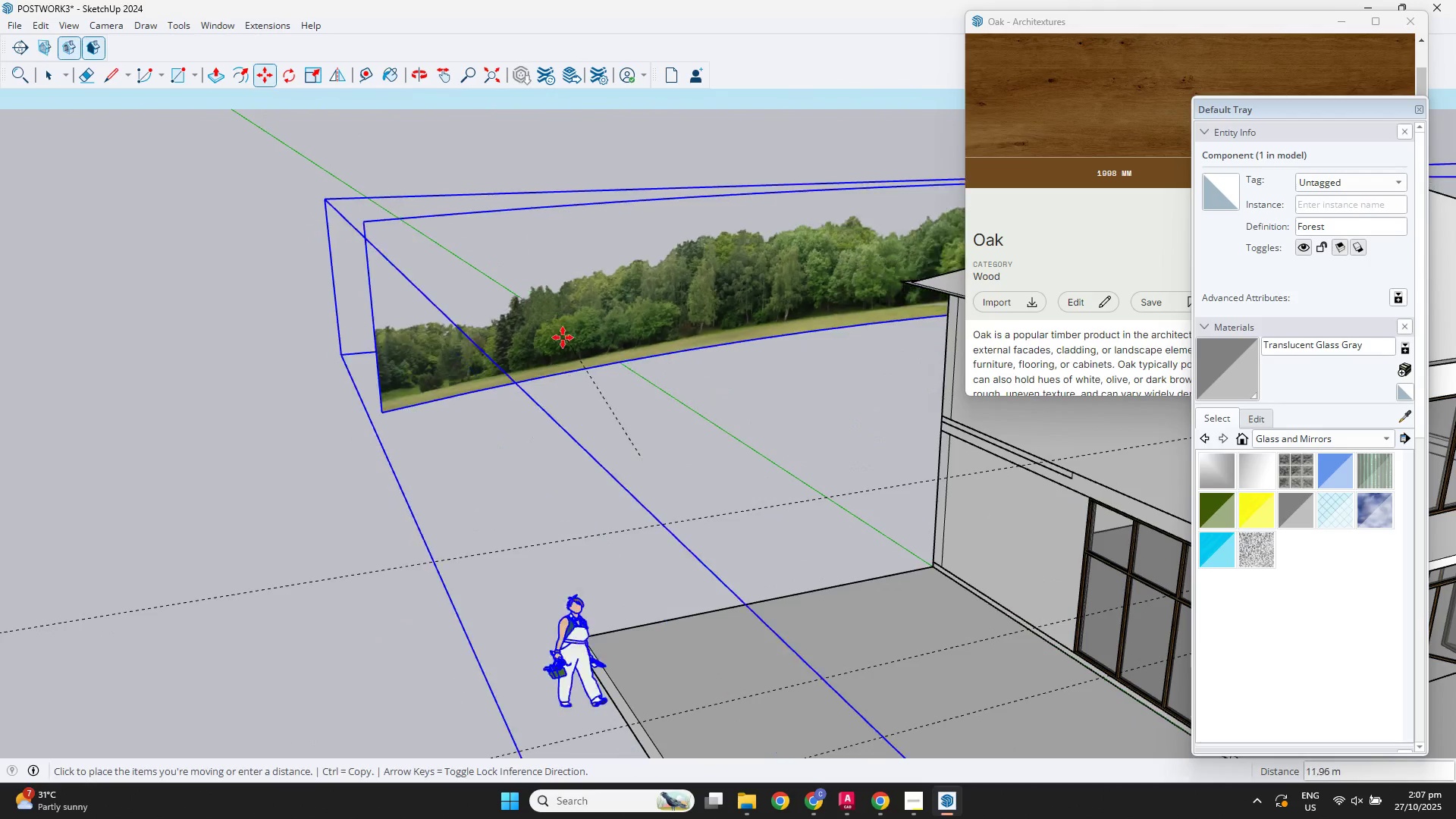 
left_click([487, 288])
 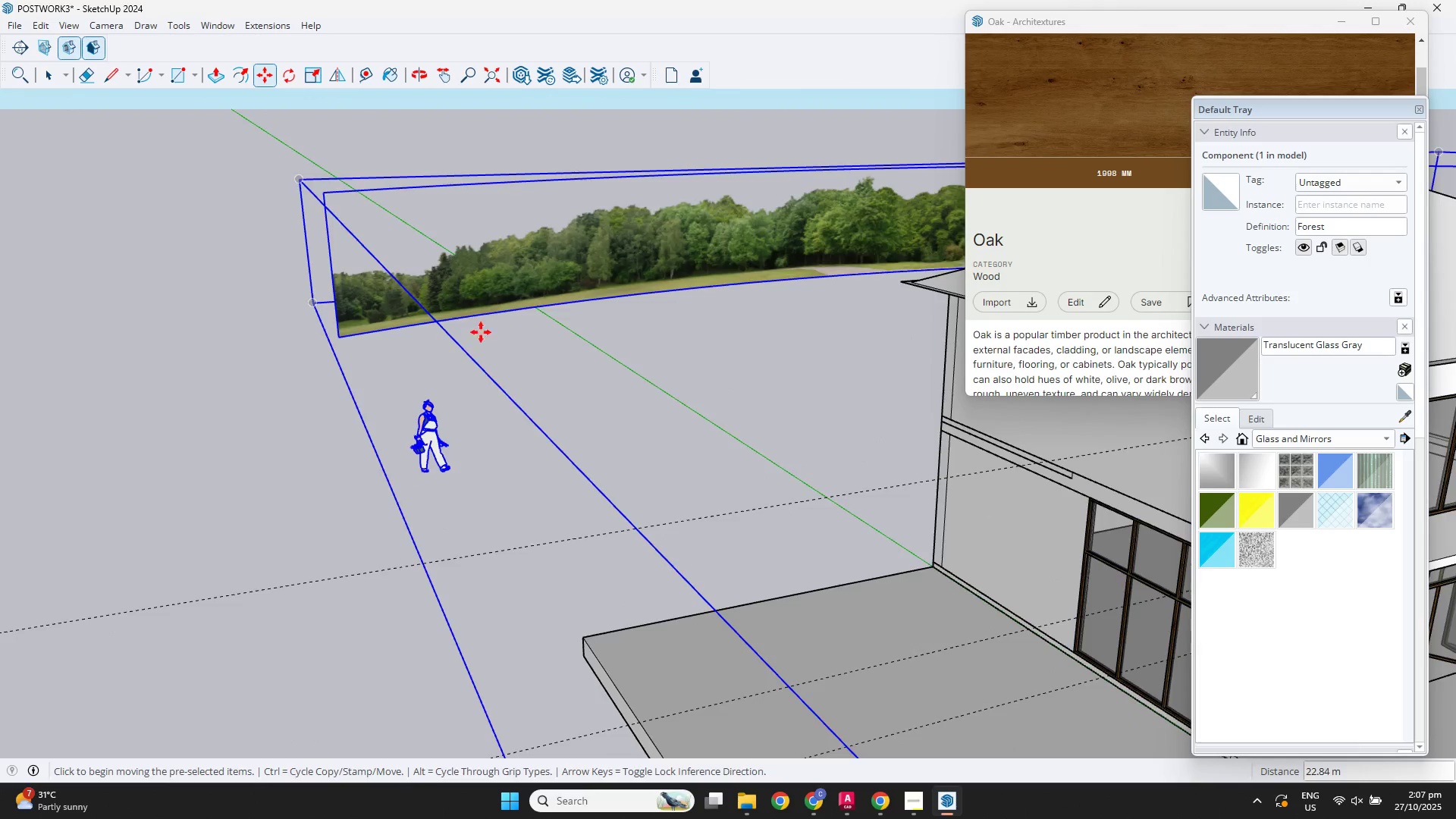 
scroll: coordinate [504, 576], scroll_direction: down, amount: 9.0
 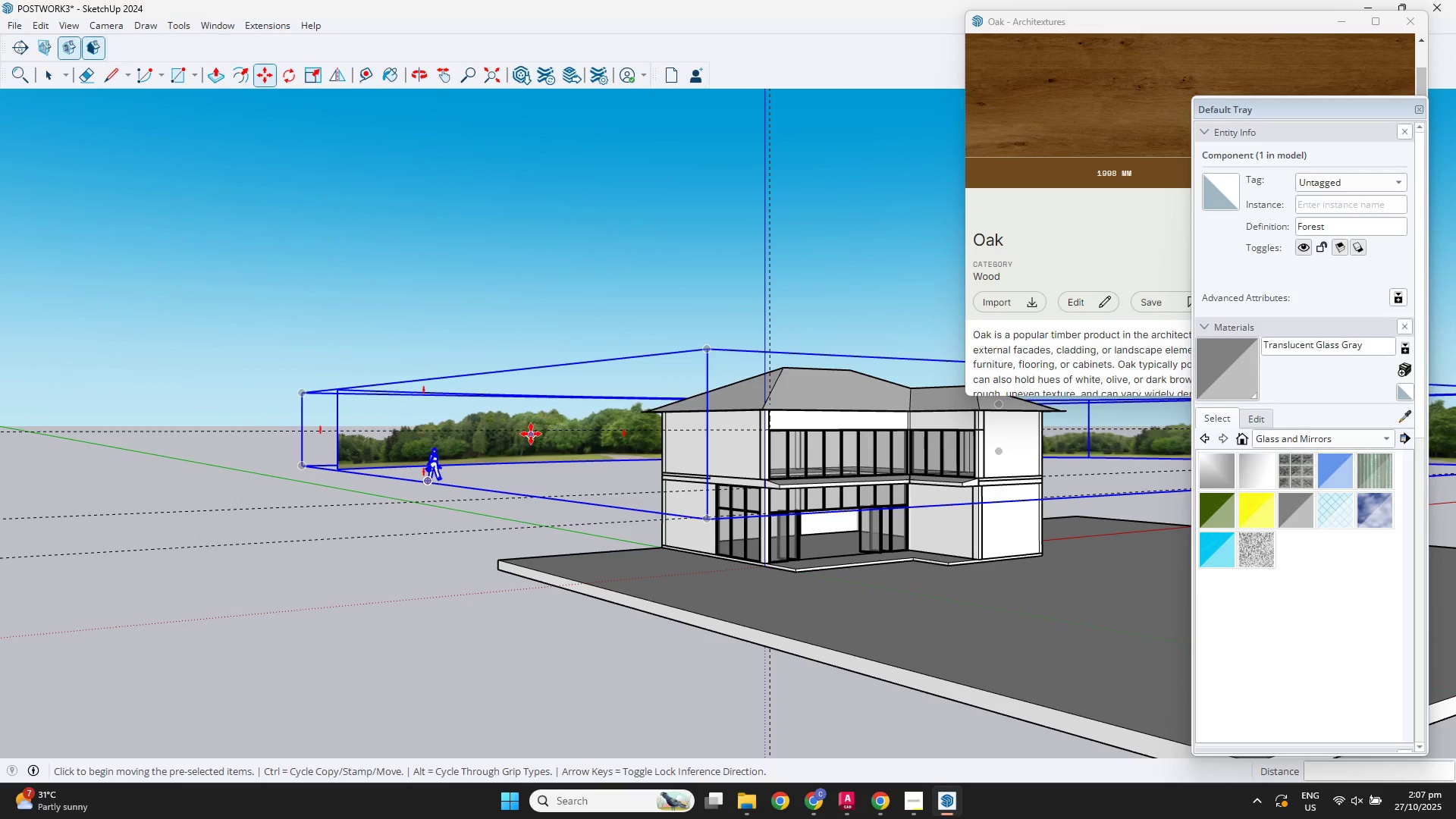 
key(Delete)
 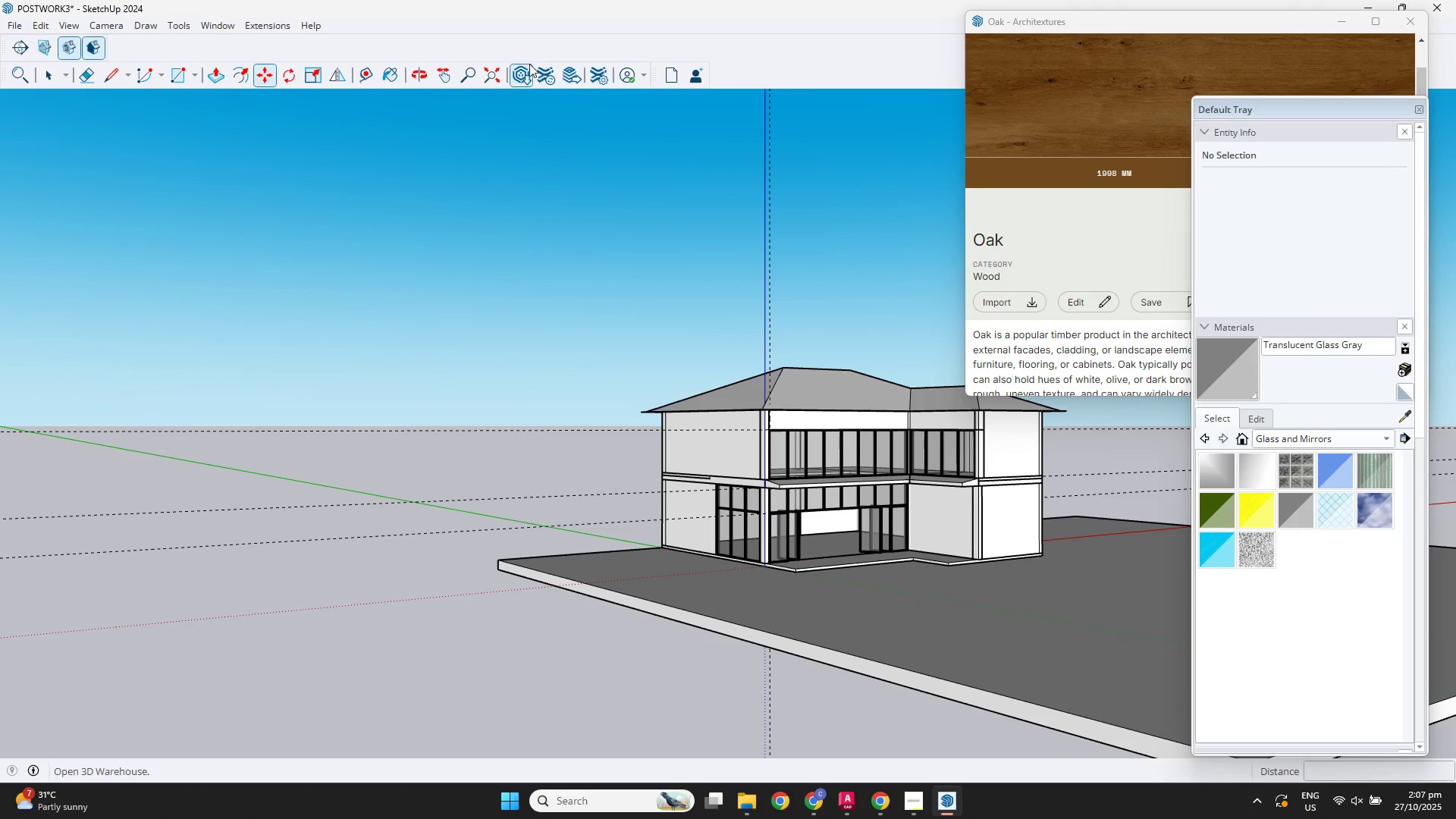 
left_click([516, 66])
 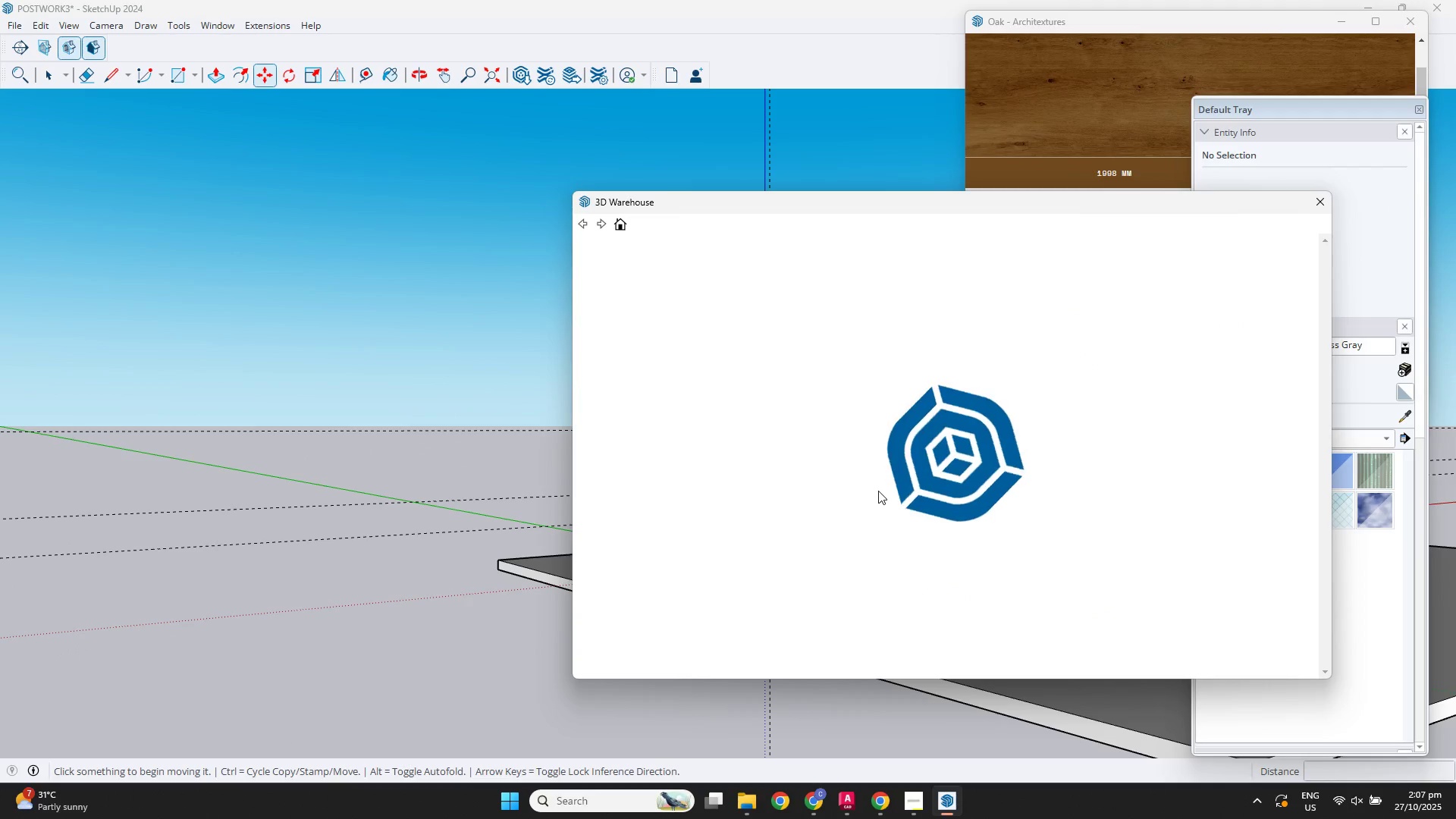 
scroll: coordinate [920, 510], scroll_direction: down, amount: 12.0
 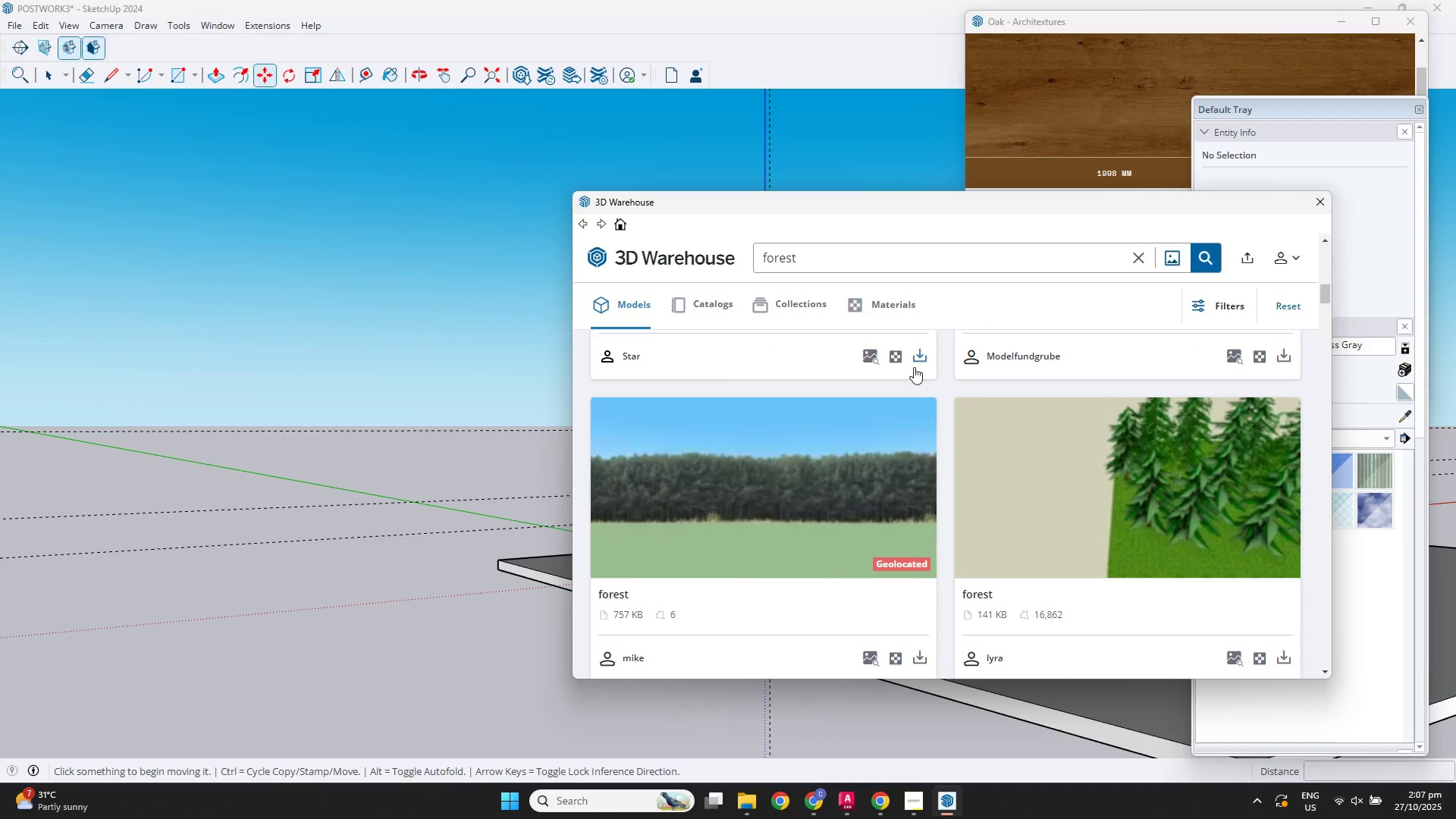 
left_click([911, 350])
 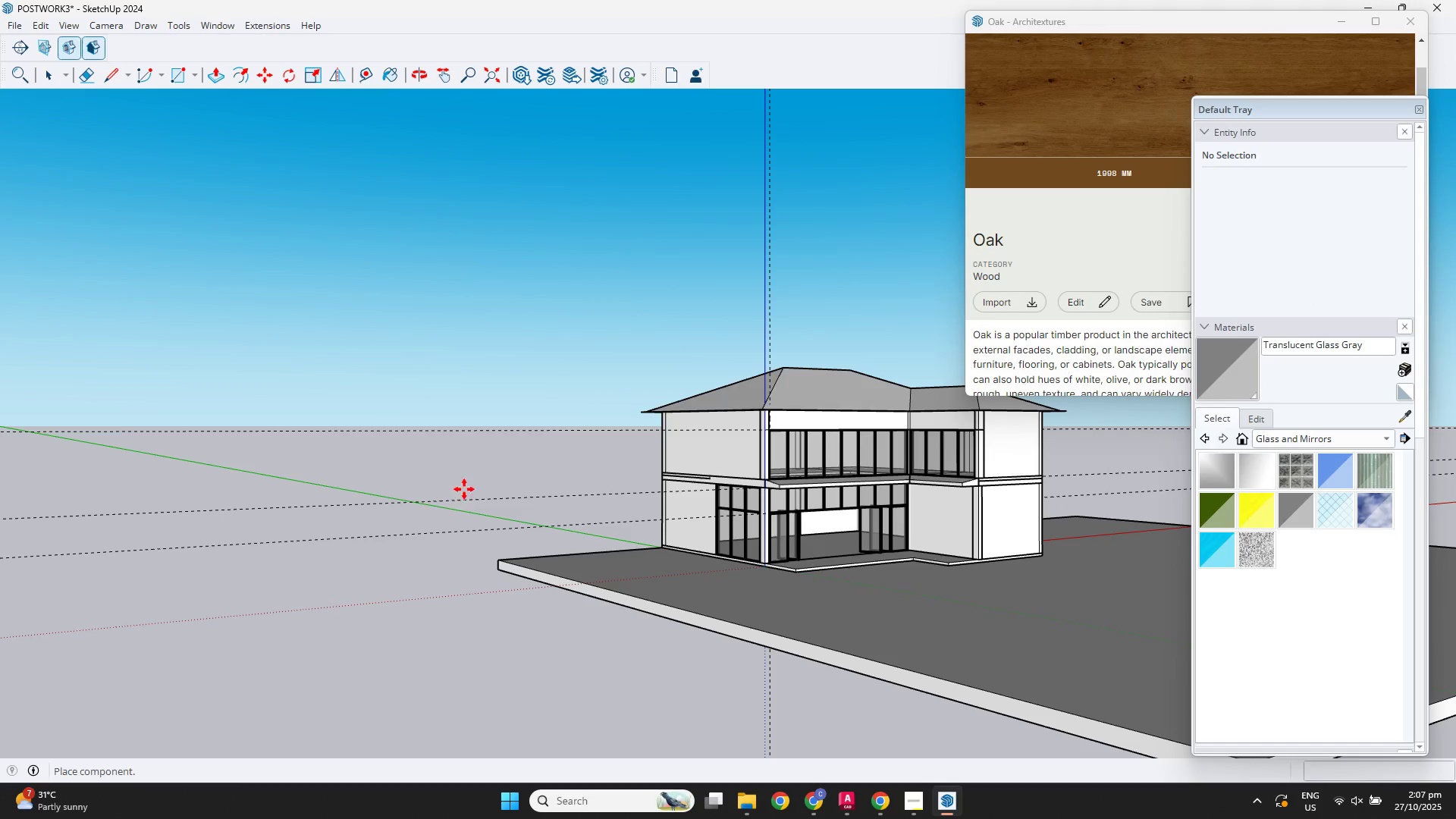 
wait(5.7)
 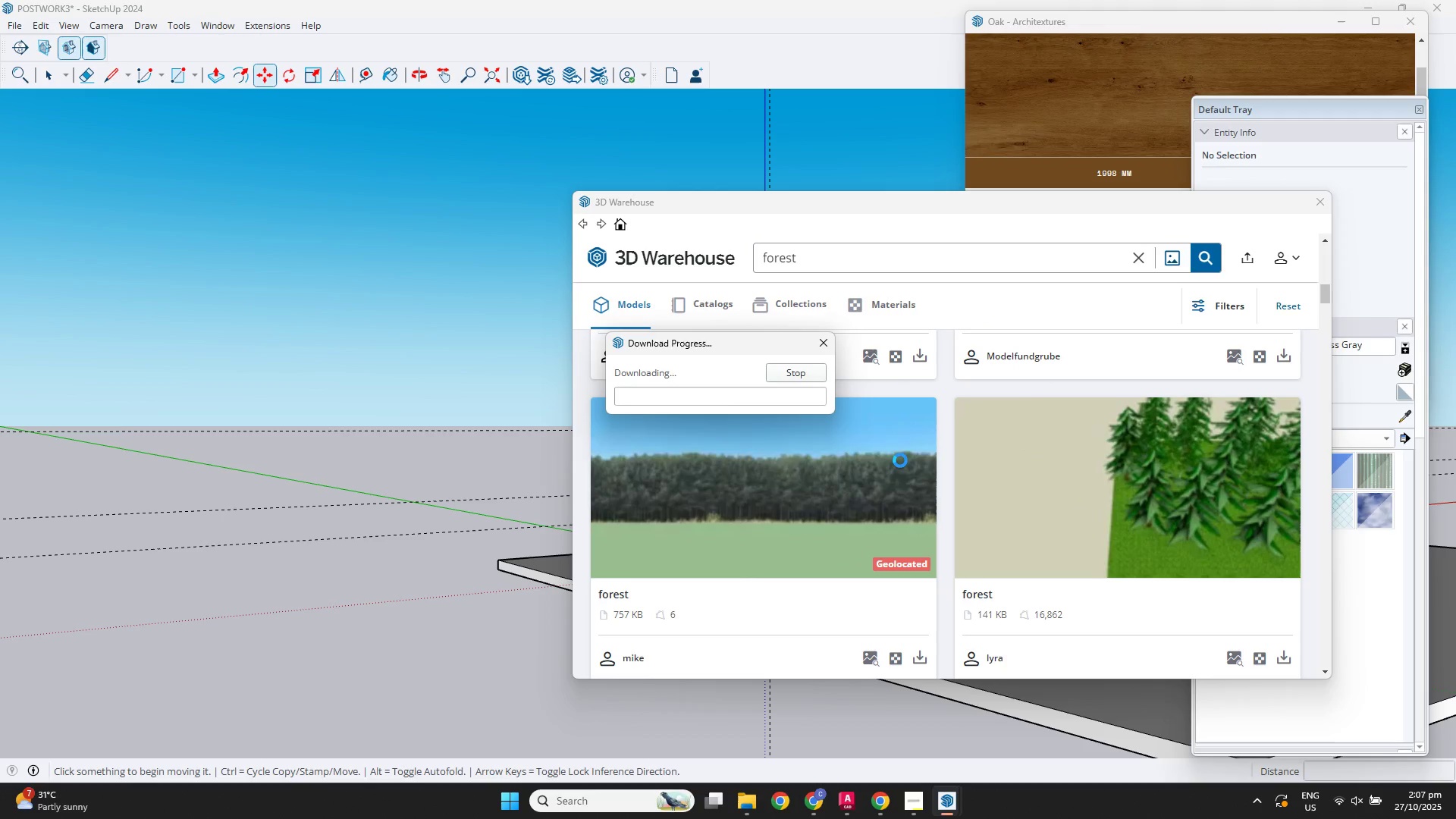 
scroll: coordinate [452, 469], scroll_direction: down, amount: 9.0
 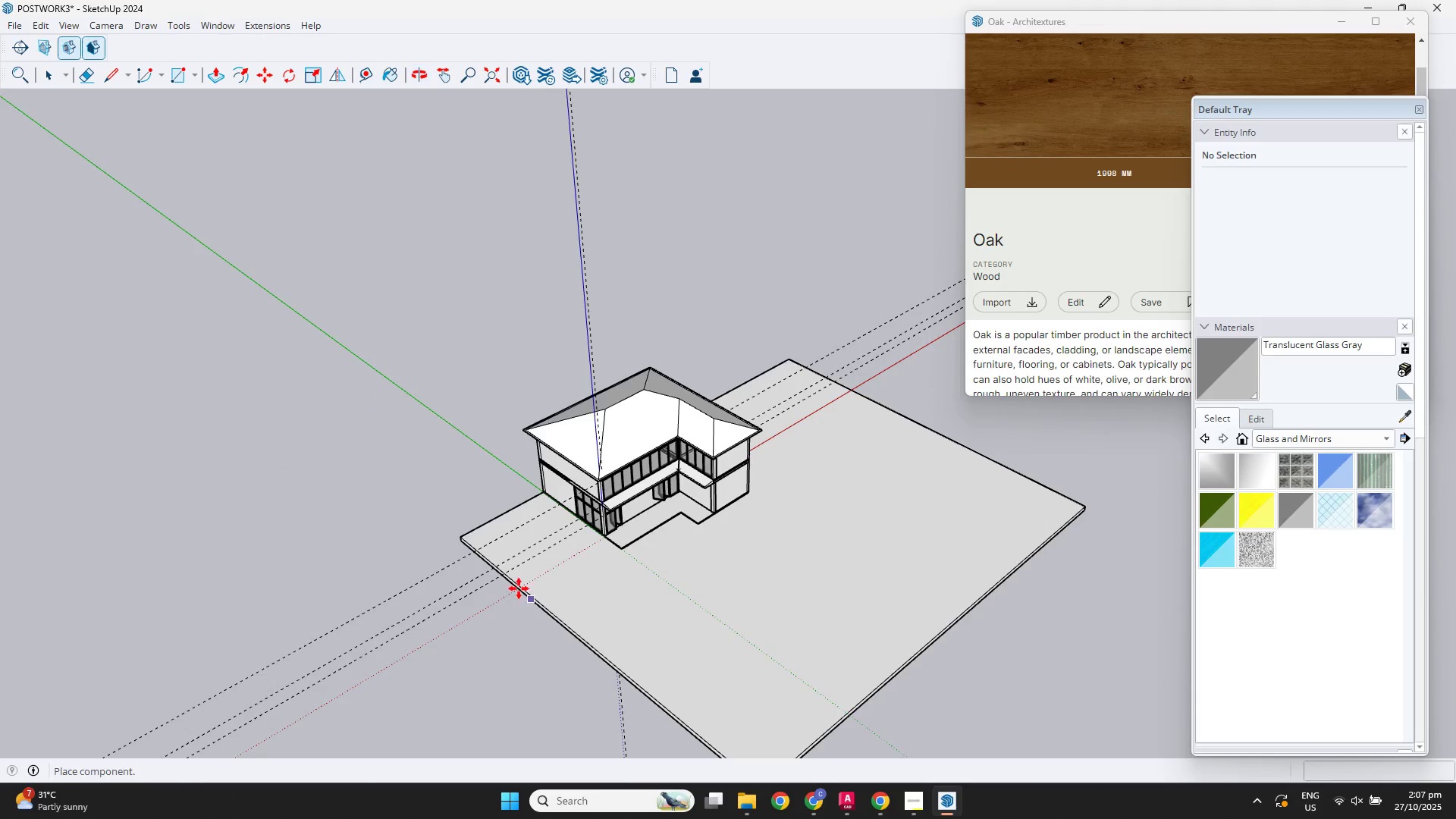 
scroll: coordinate [358, 470], scroll_direction: up, amount: 2.0
 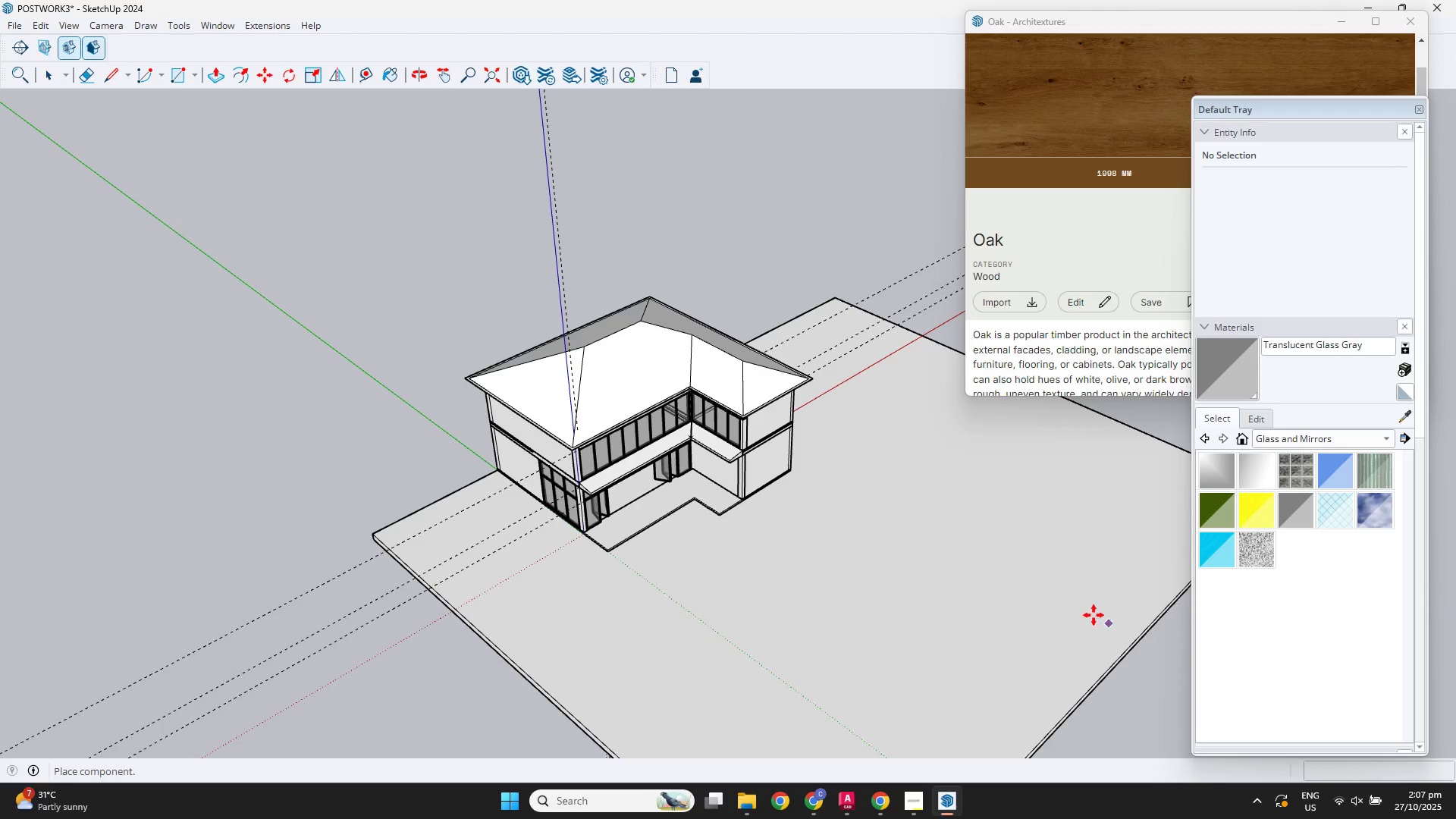 
scroll: coordinate [704, 561], scroll_direction: down, amount: 2.0
 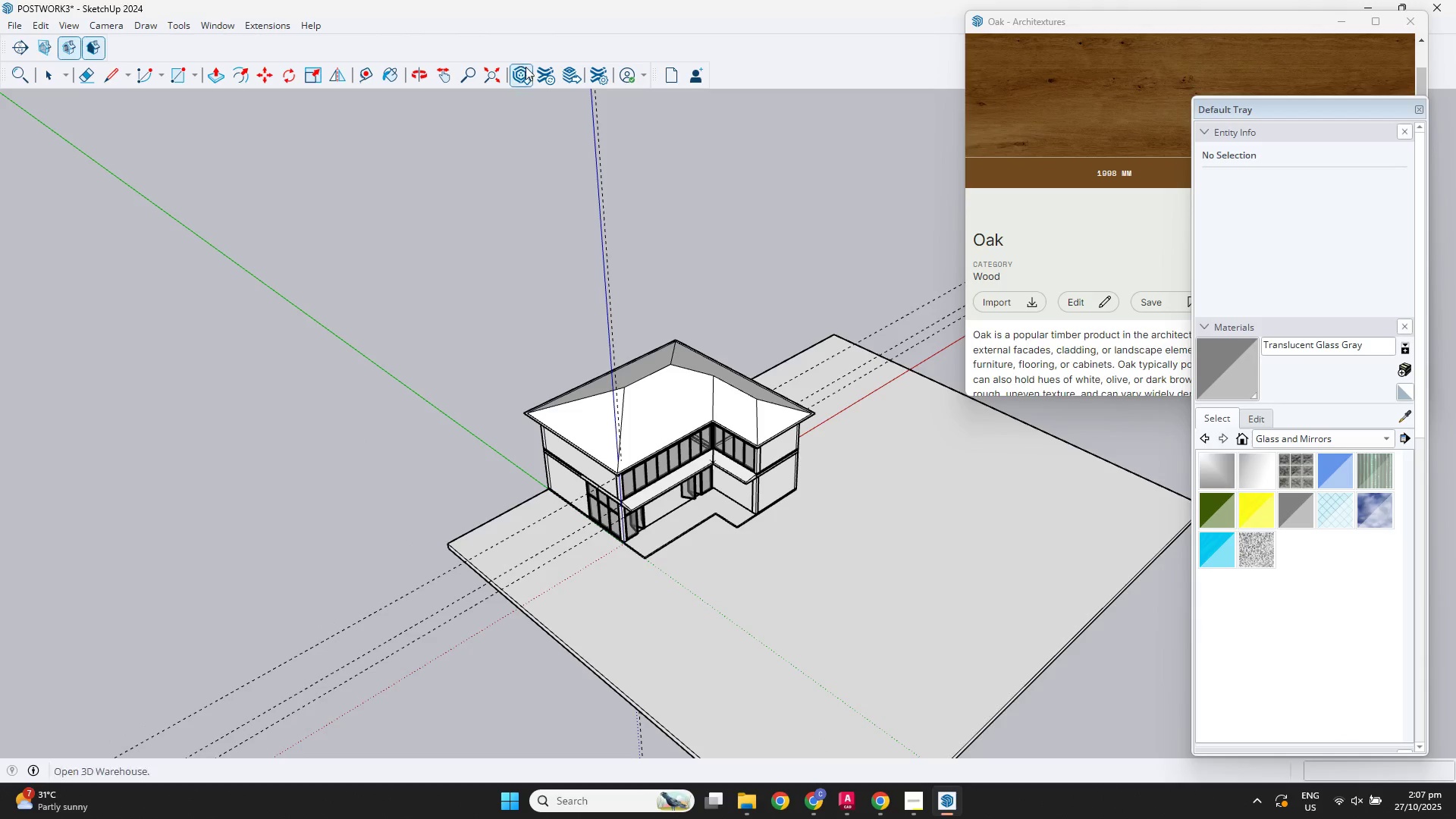 
left_click([523, 77])
 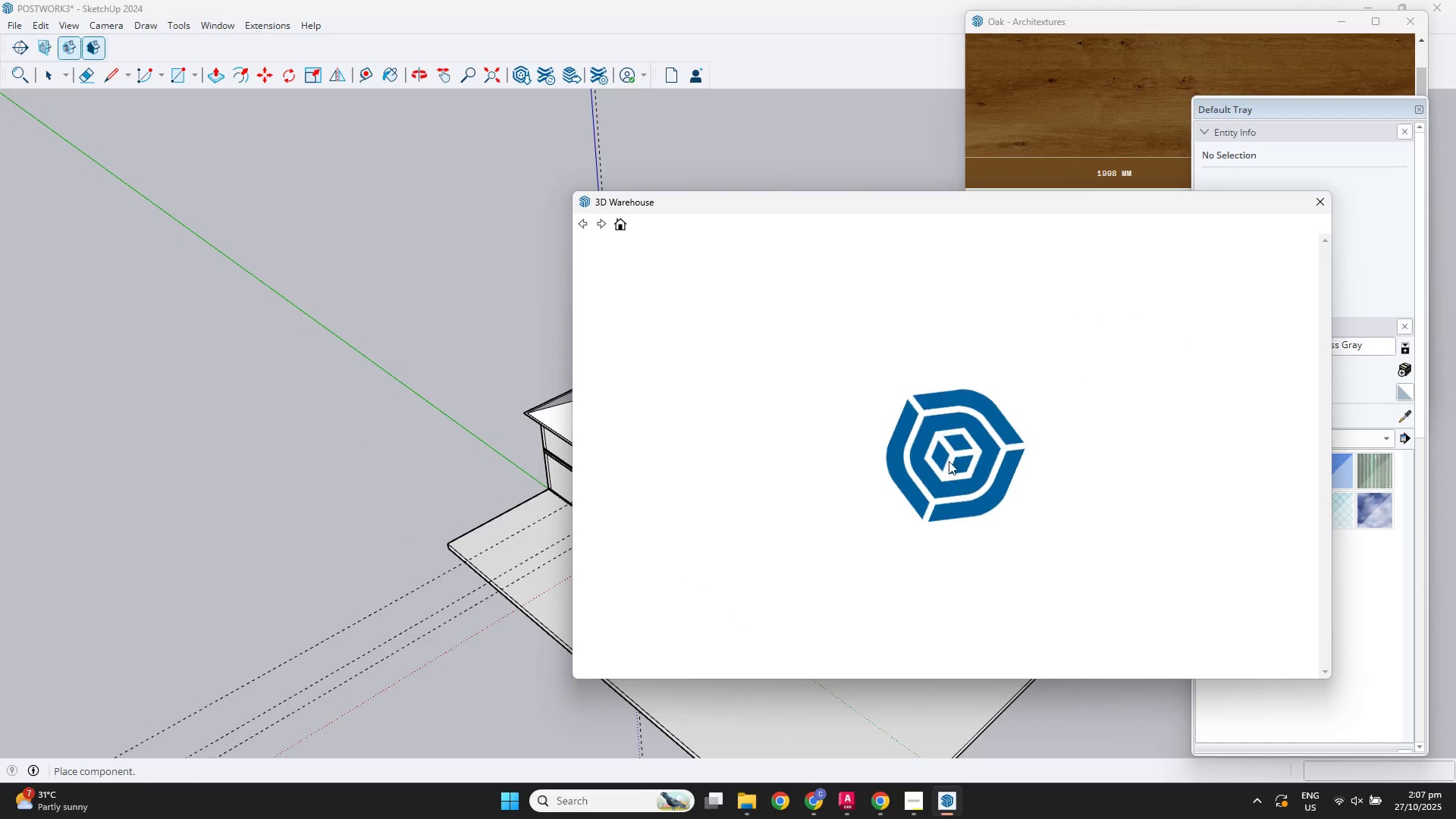 
scroll: coordinate [947, 449], scroll_direction: down, amount: 34.0
 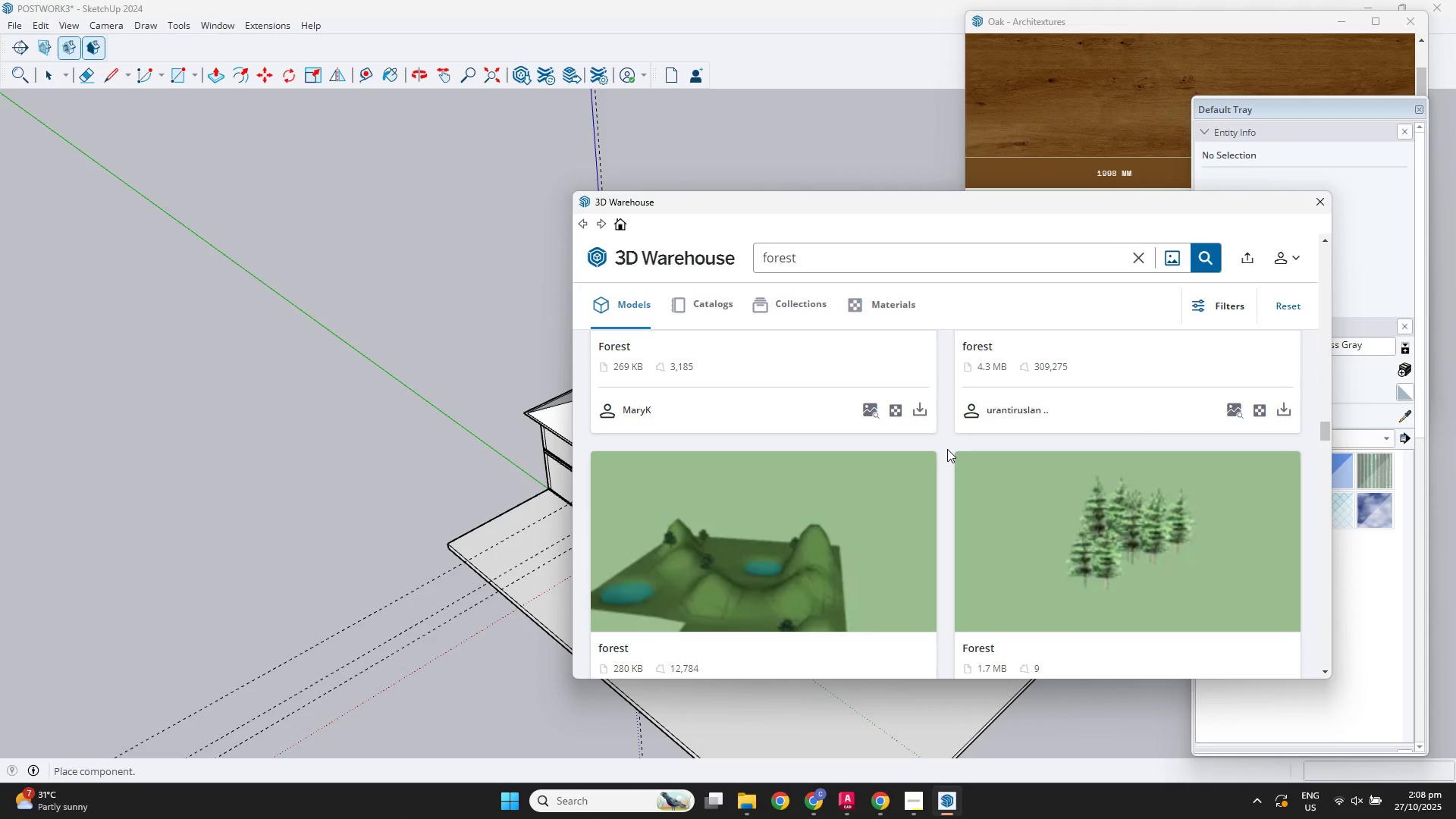 
scroll: coordinate [942, 441], scroll_direction: down, amount: 12.0
 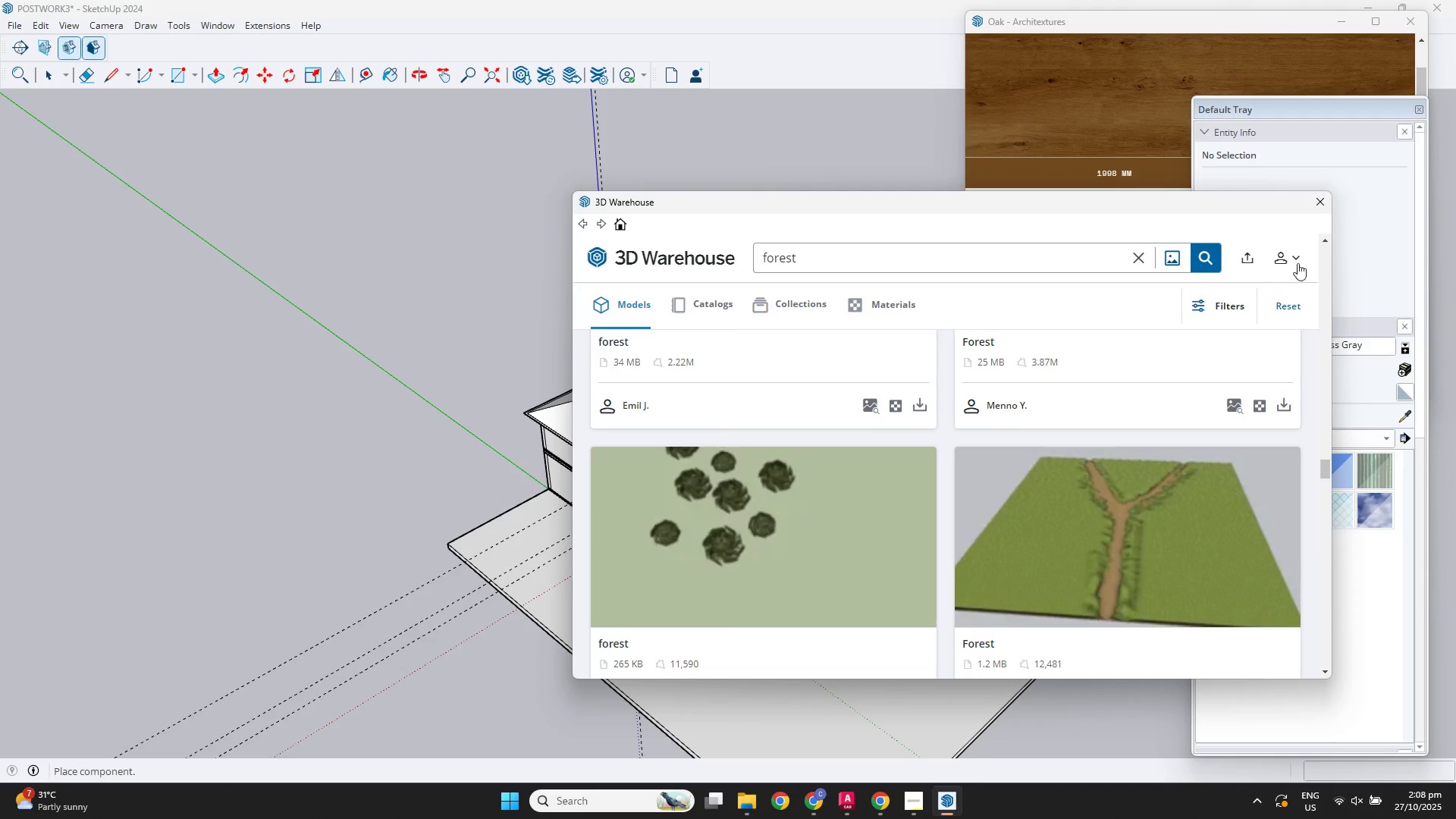 
left_click([1321, 212])
 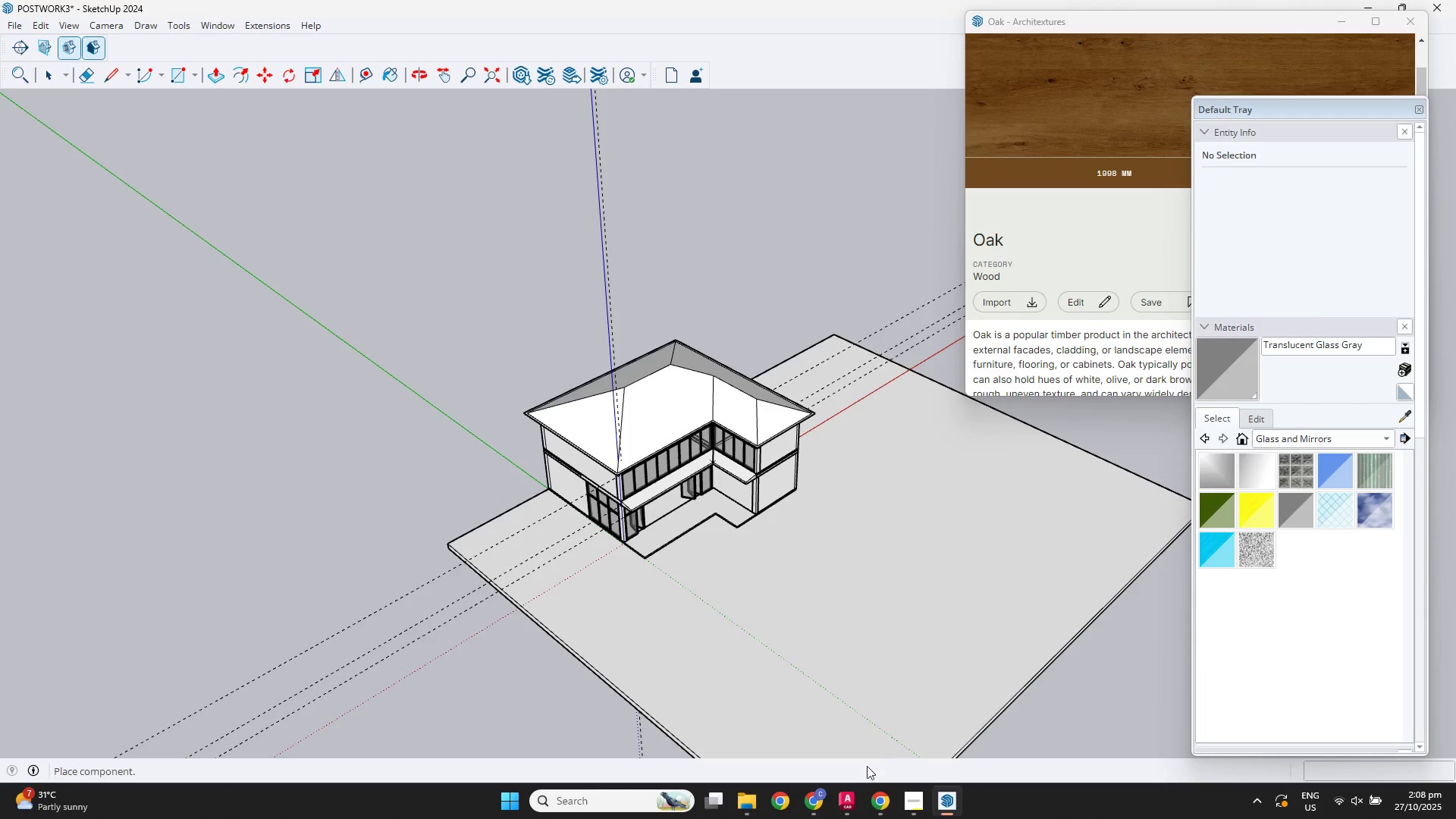 
left_click([877, 797])
 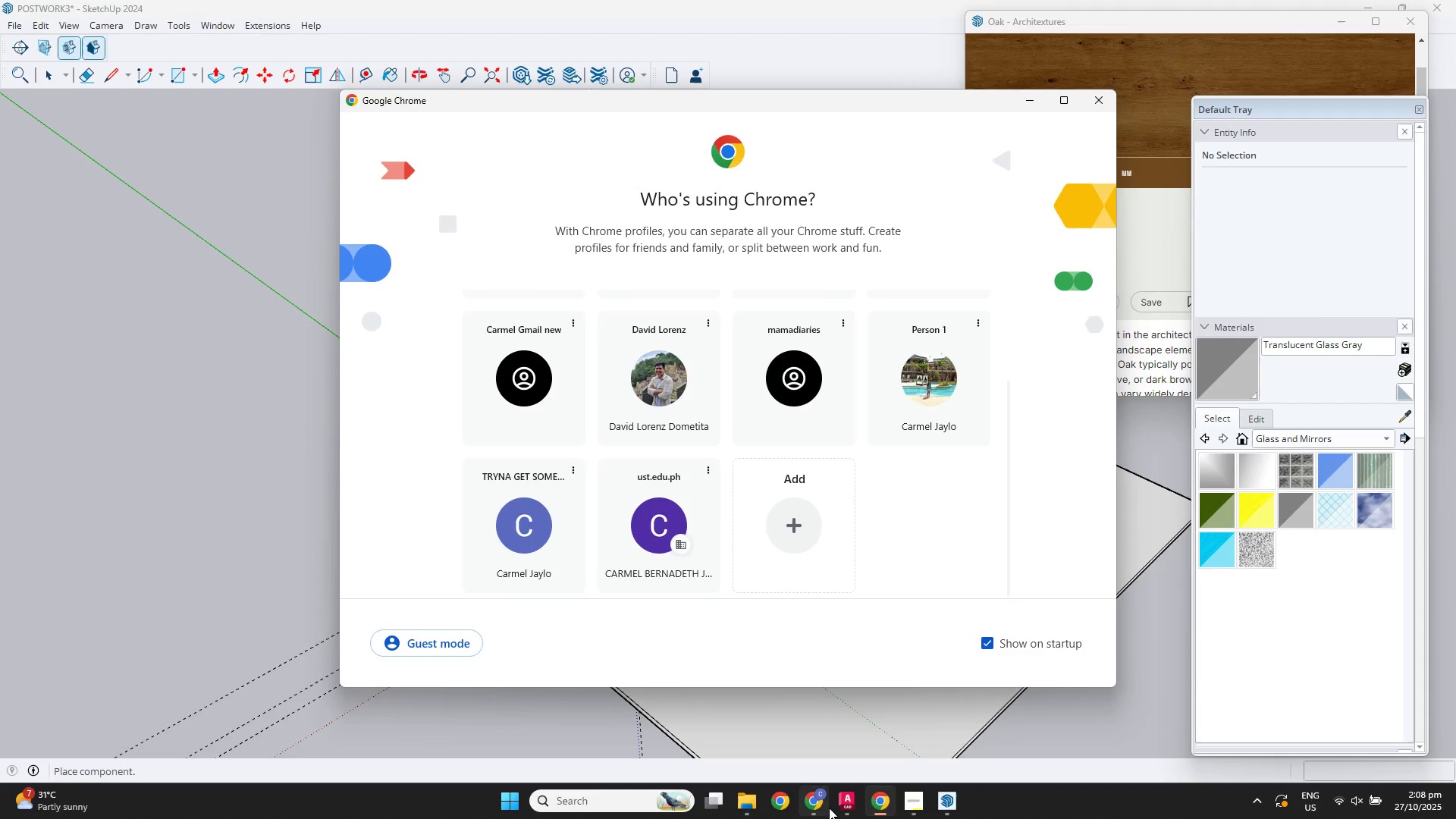 
left_click([814, 806])
 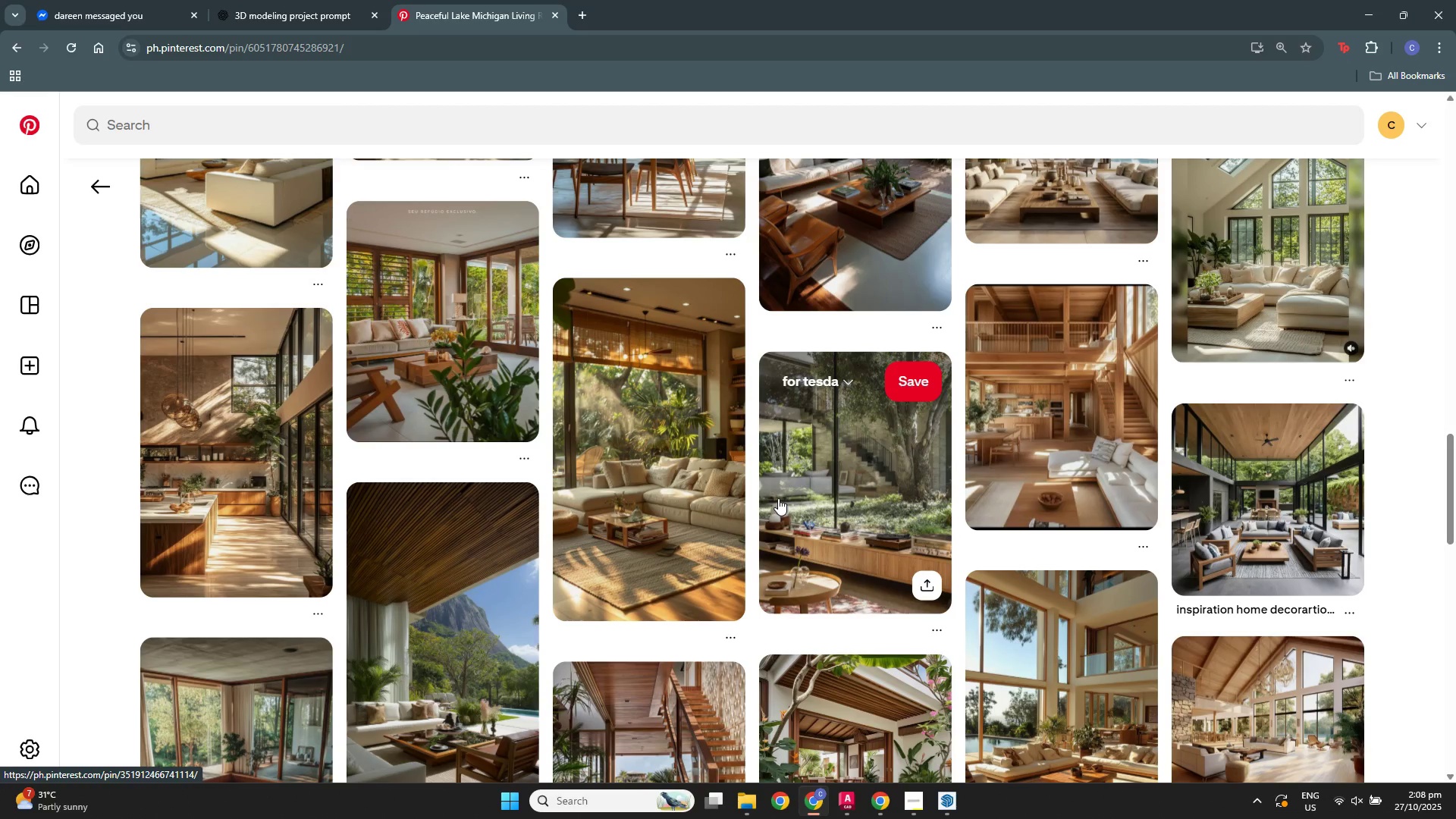 
scroll: coordinate [711, 479], scroll_direction: down, amount: 4.0
 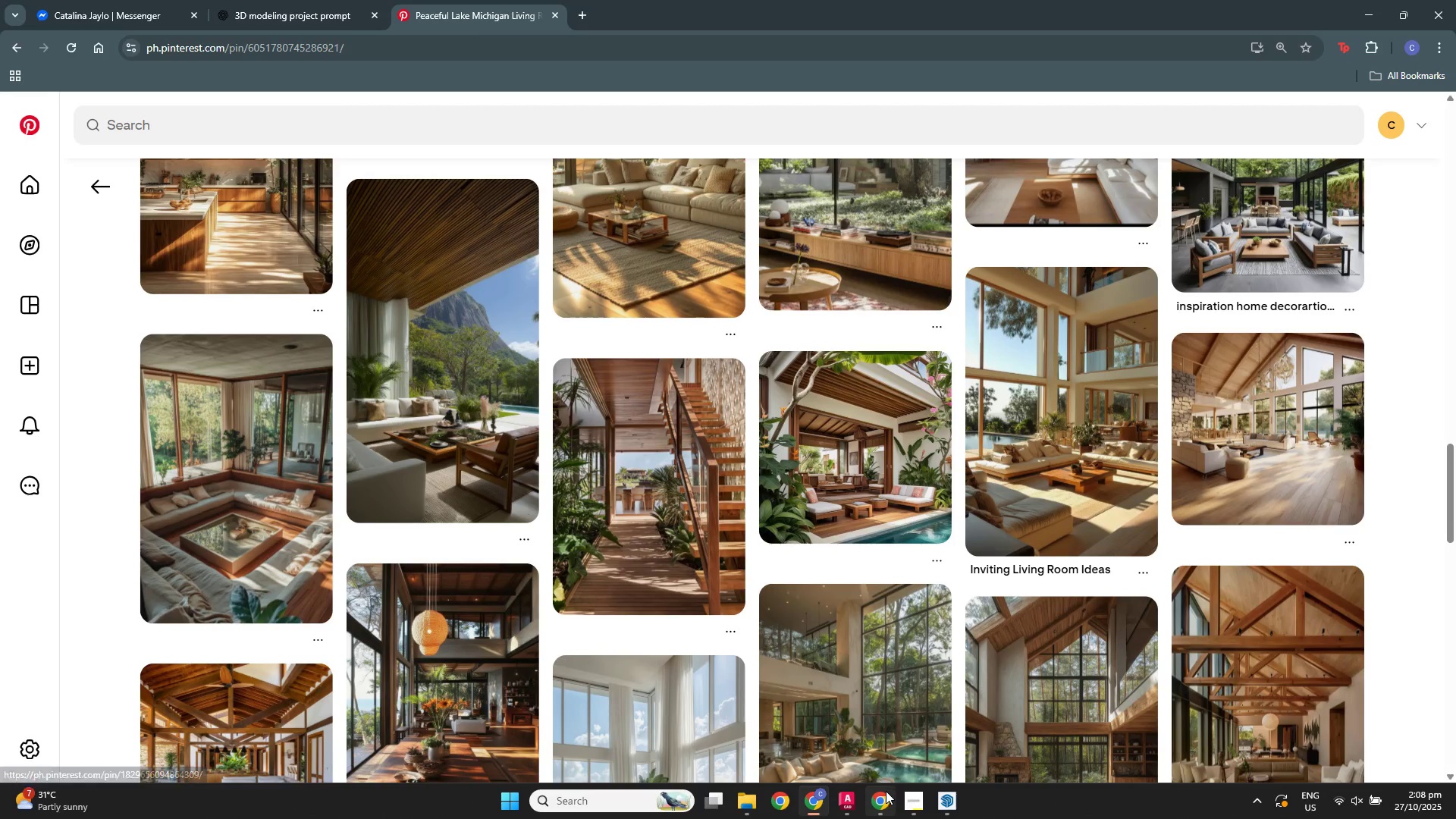 
left_click([954, 808])
 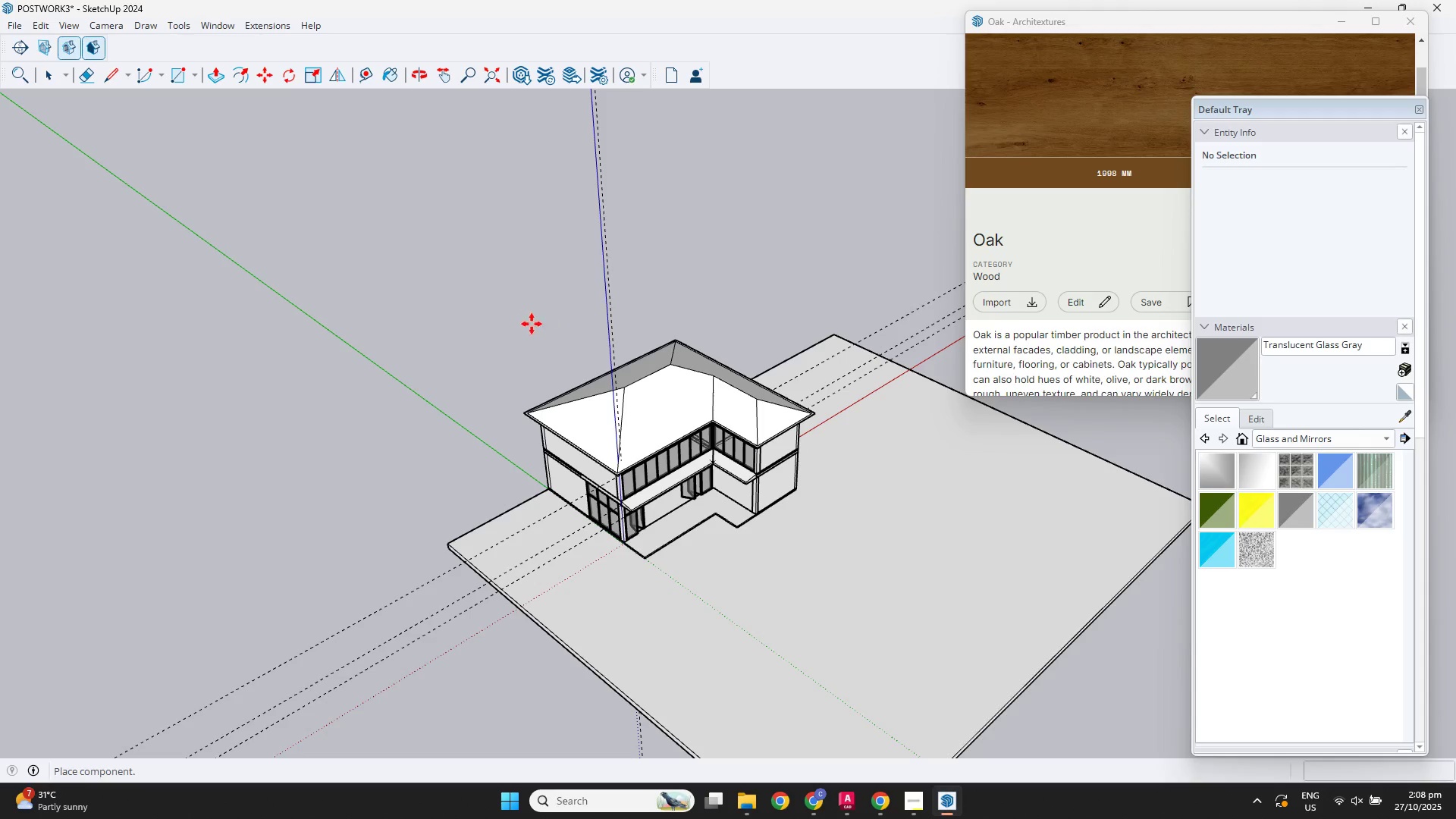 
scroll: coordinate [582, 478], scroll_direction: up, amount: 15.0
 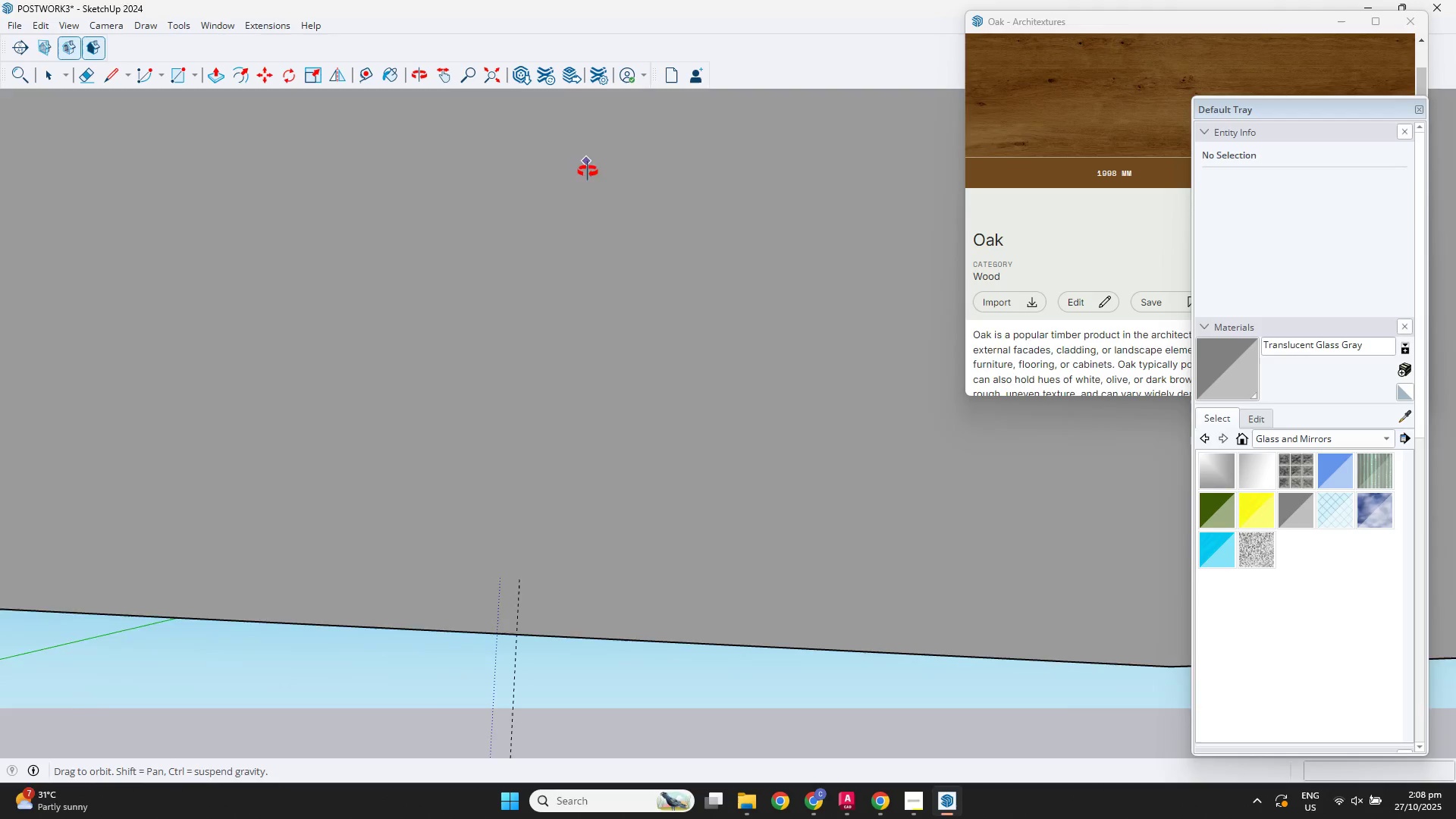 
hold_key(key=ShiftLeft, duration=0.55)
 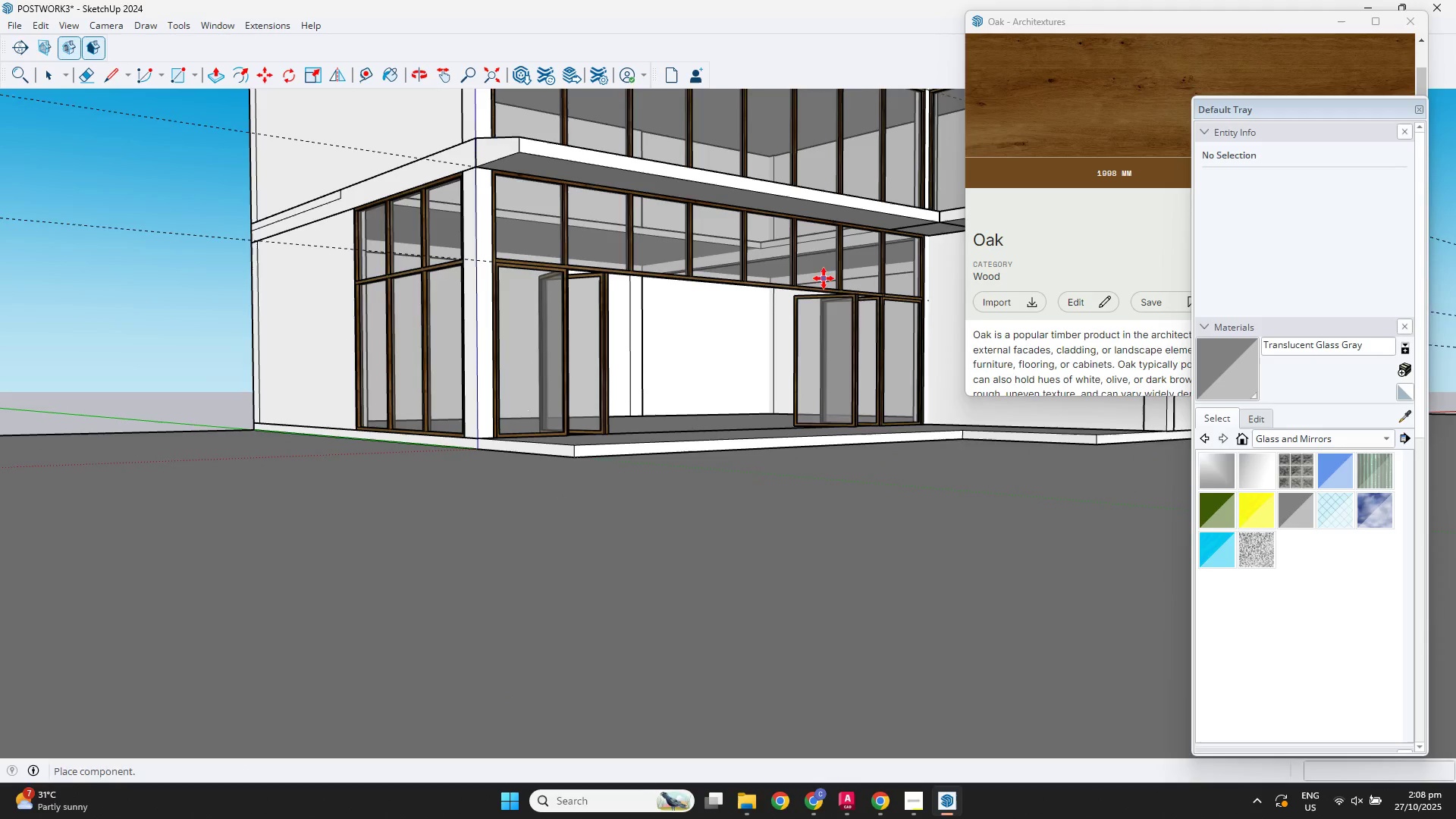 
hold_key(key=ShiftLeft, duration=0.69)
 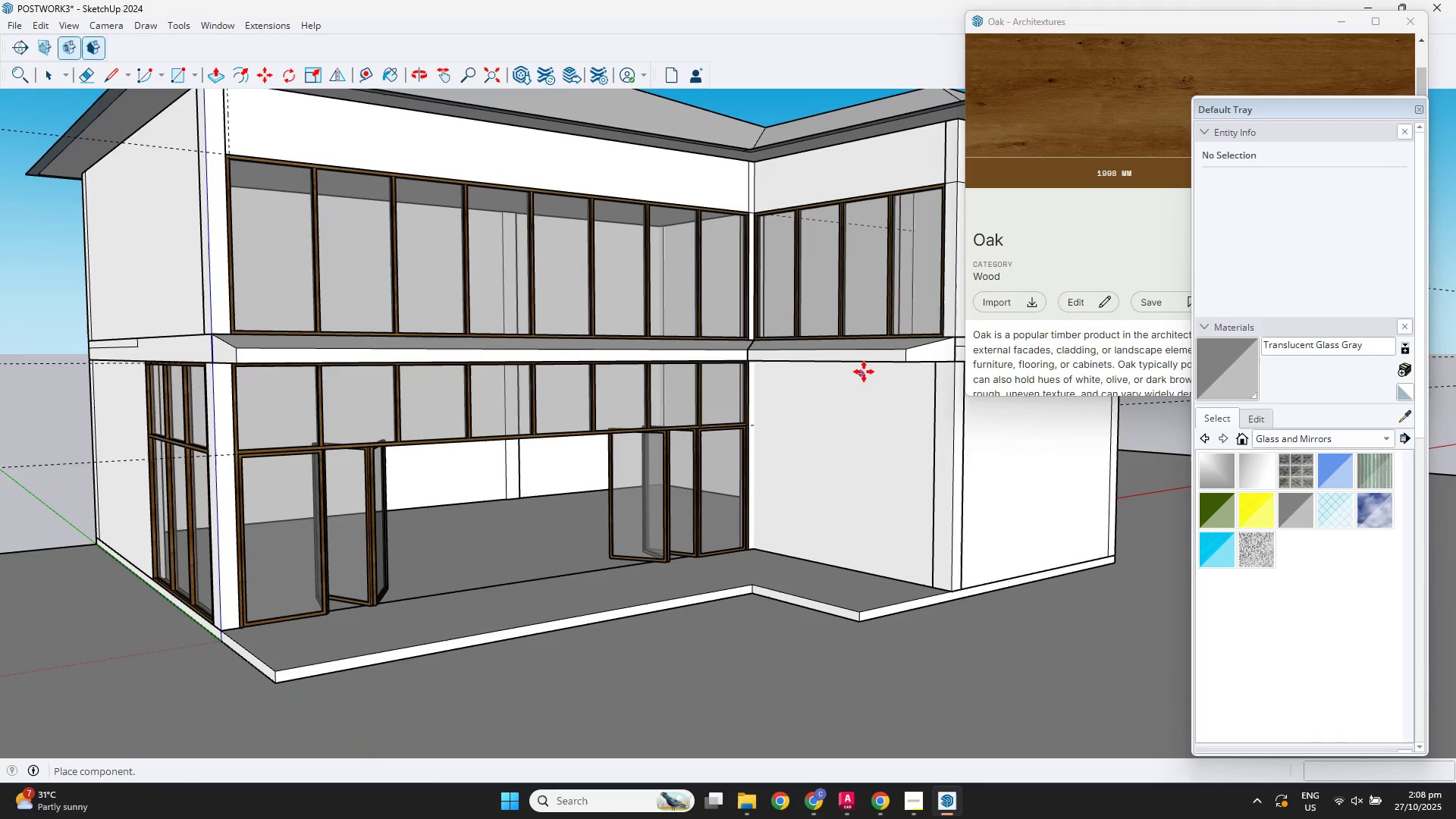 
scroll: coordinate [695, 362], scroll_direction: up, amount: 5.0
 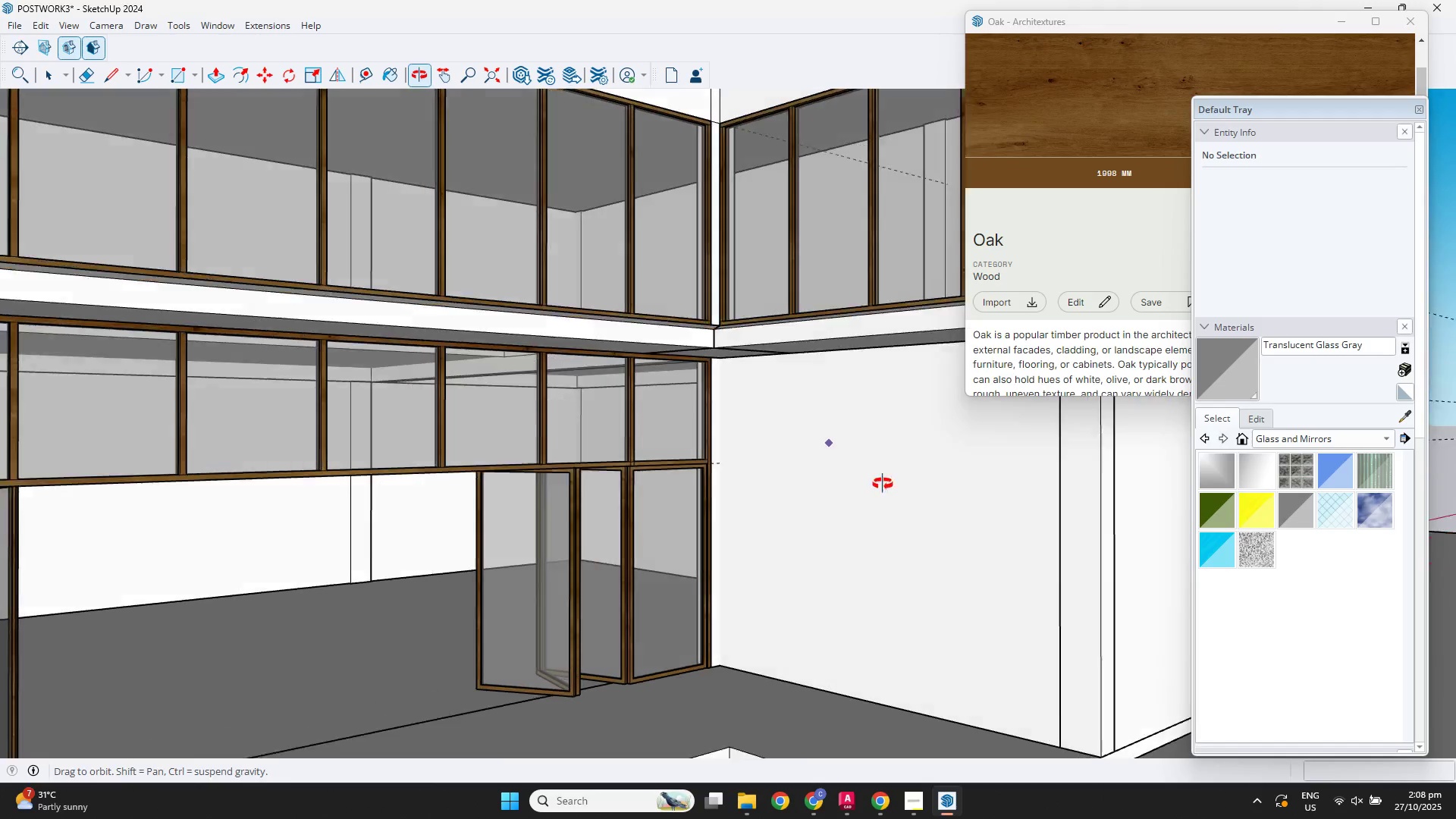 
double_click([916, 494])
 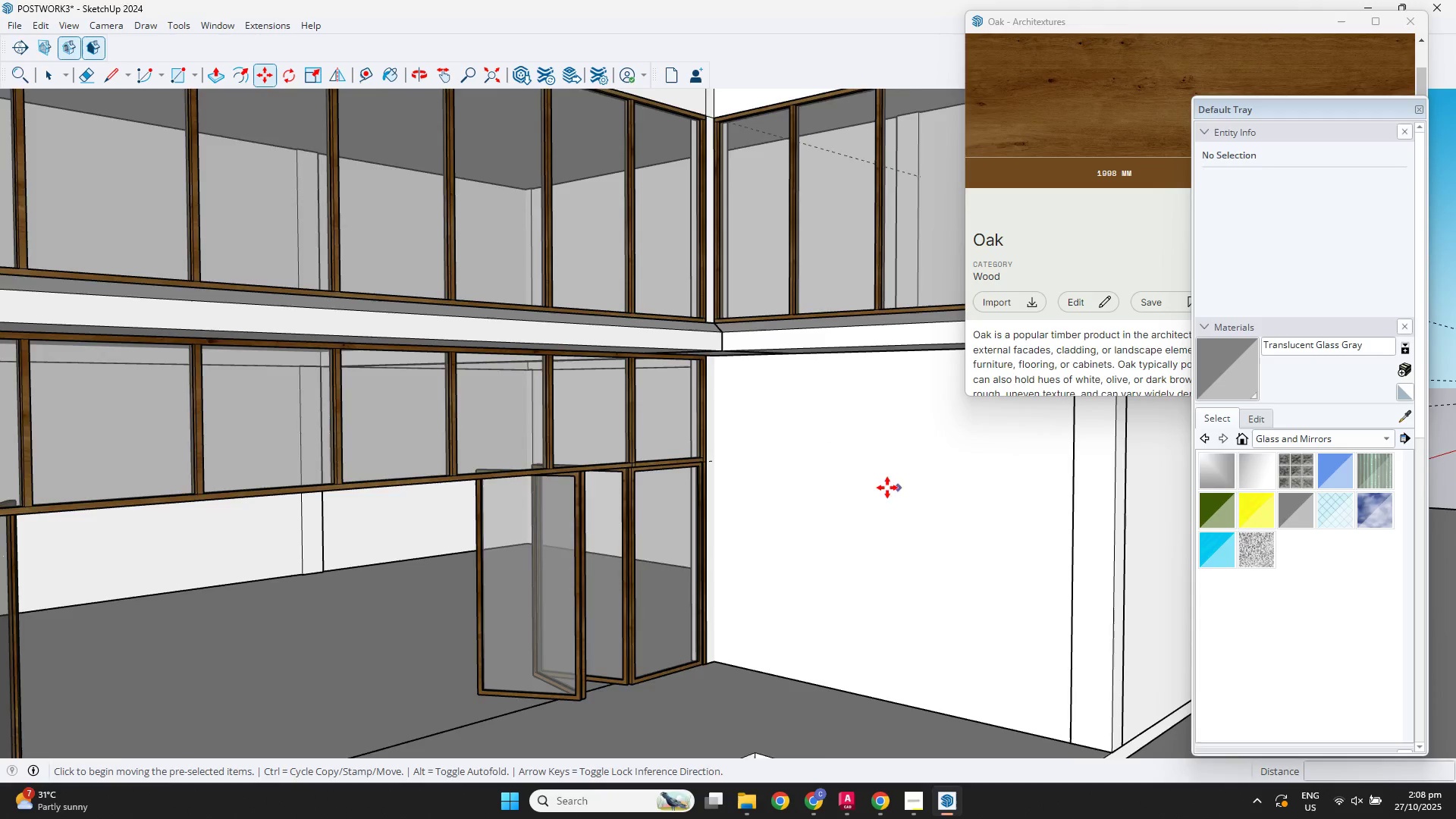 
scroll: coordinate [811, 485], scroll_direction: down, amount: 3.0
 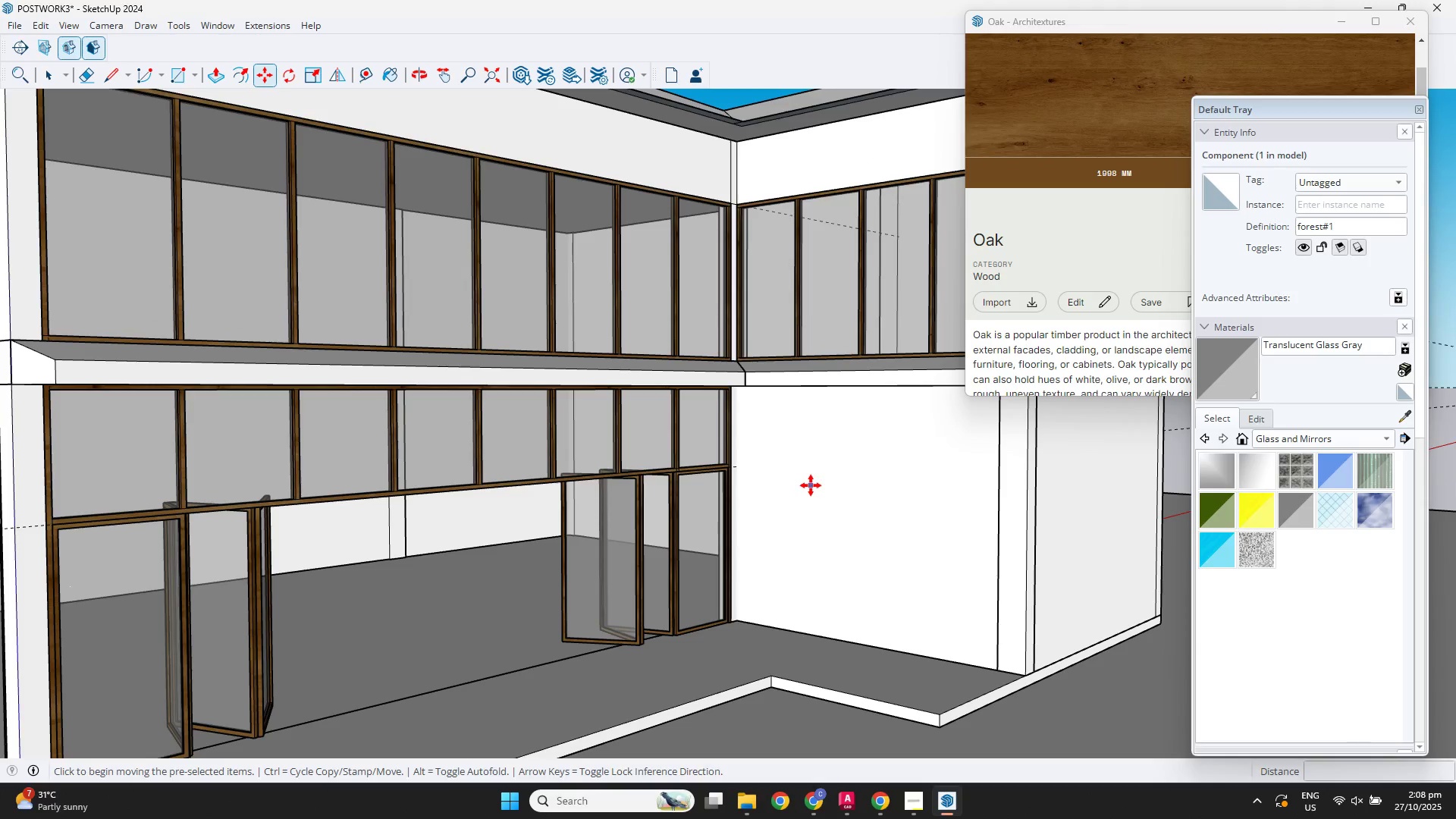 
key(Space)
 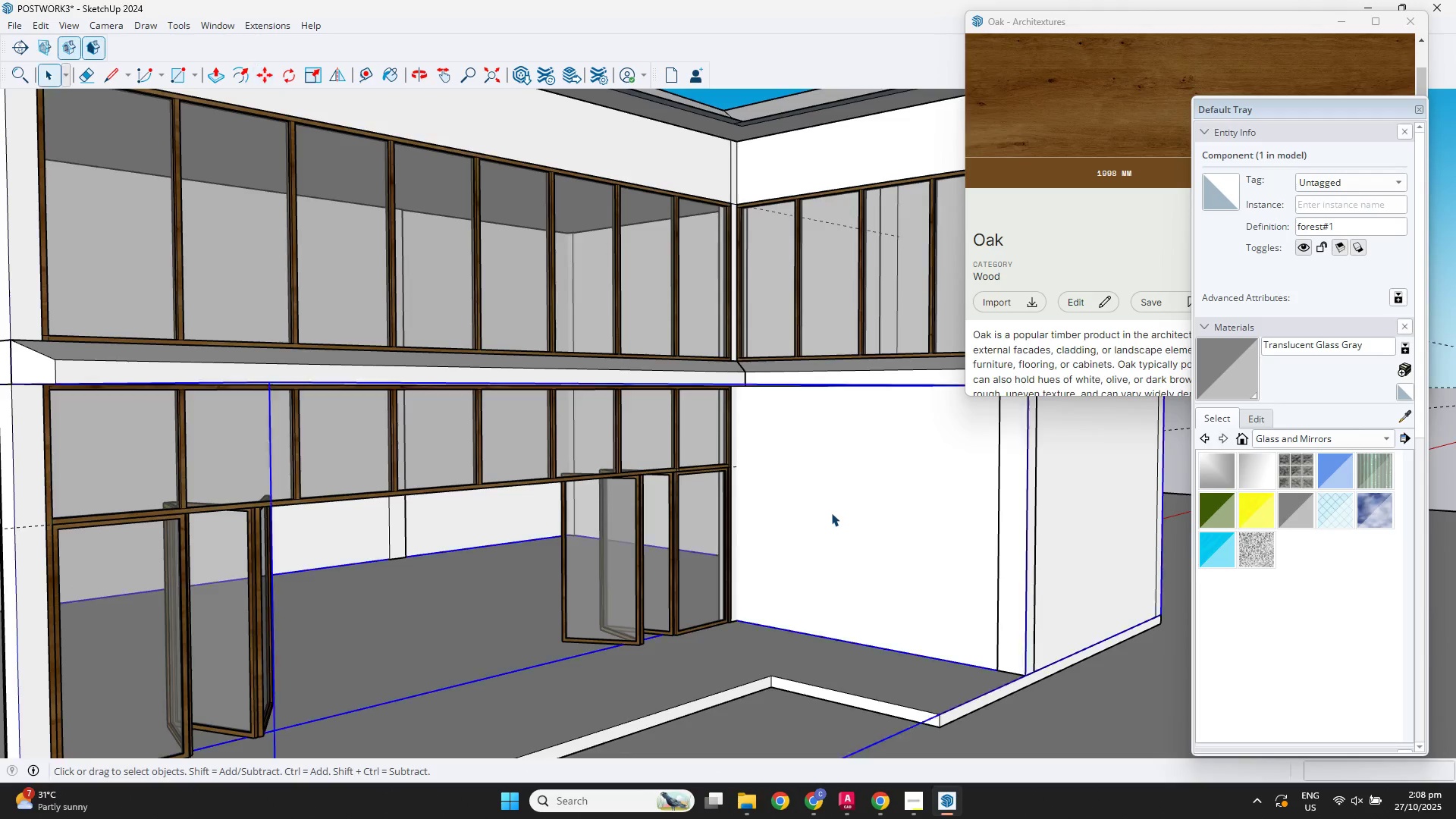 
double_click([831, 513])
 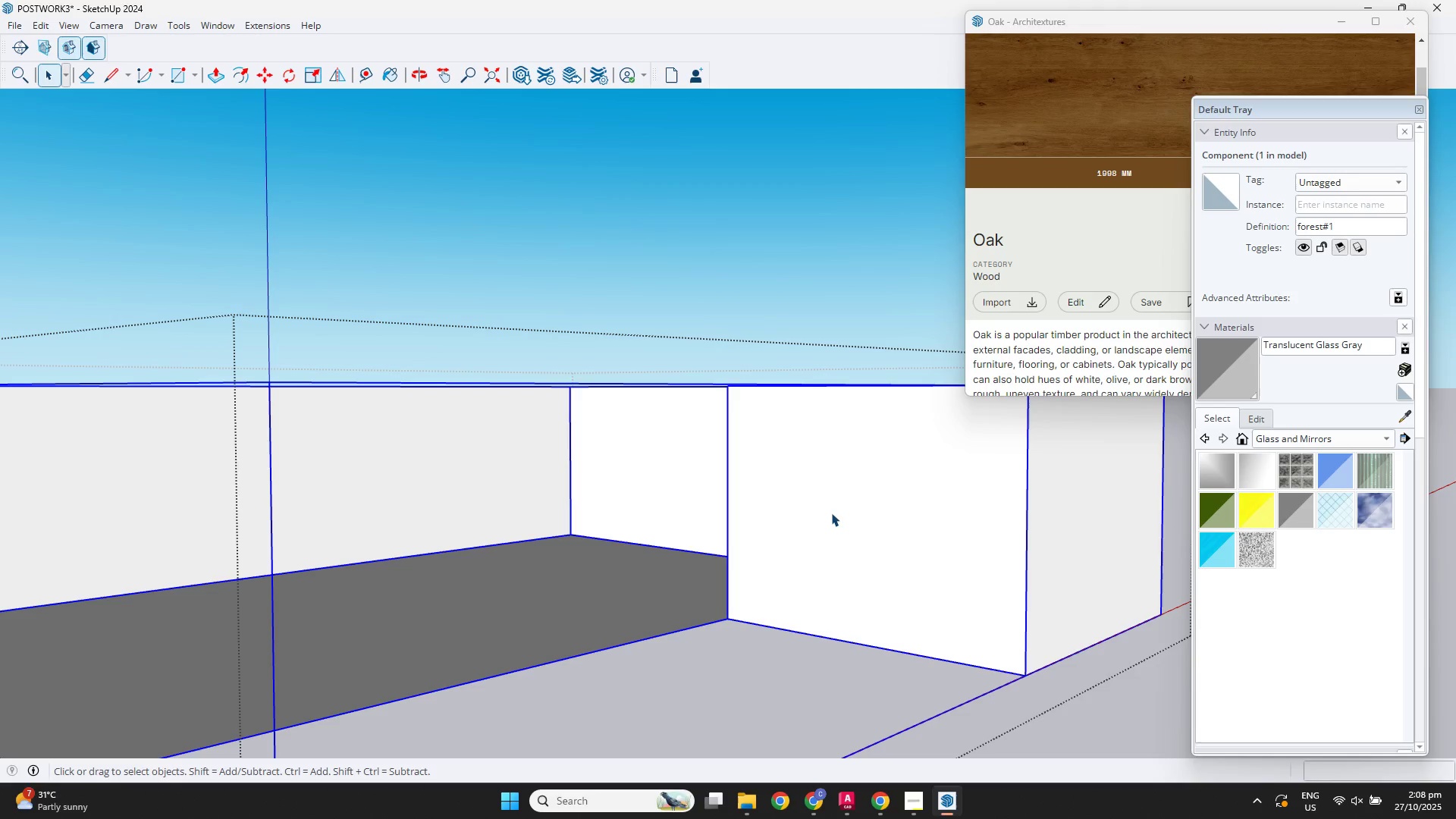 
triple_click([831, 513])
 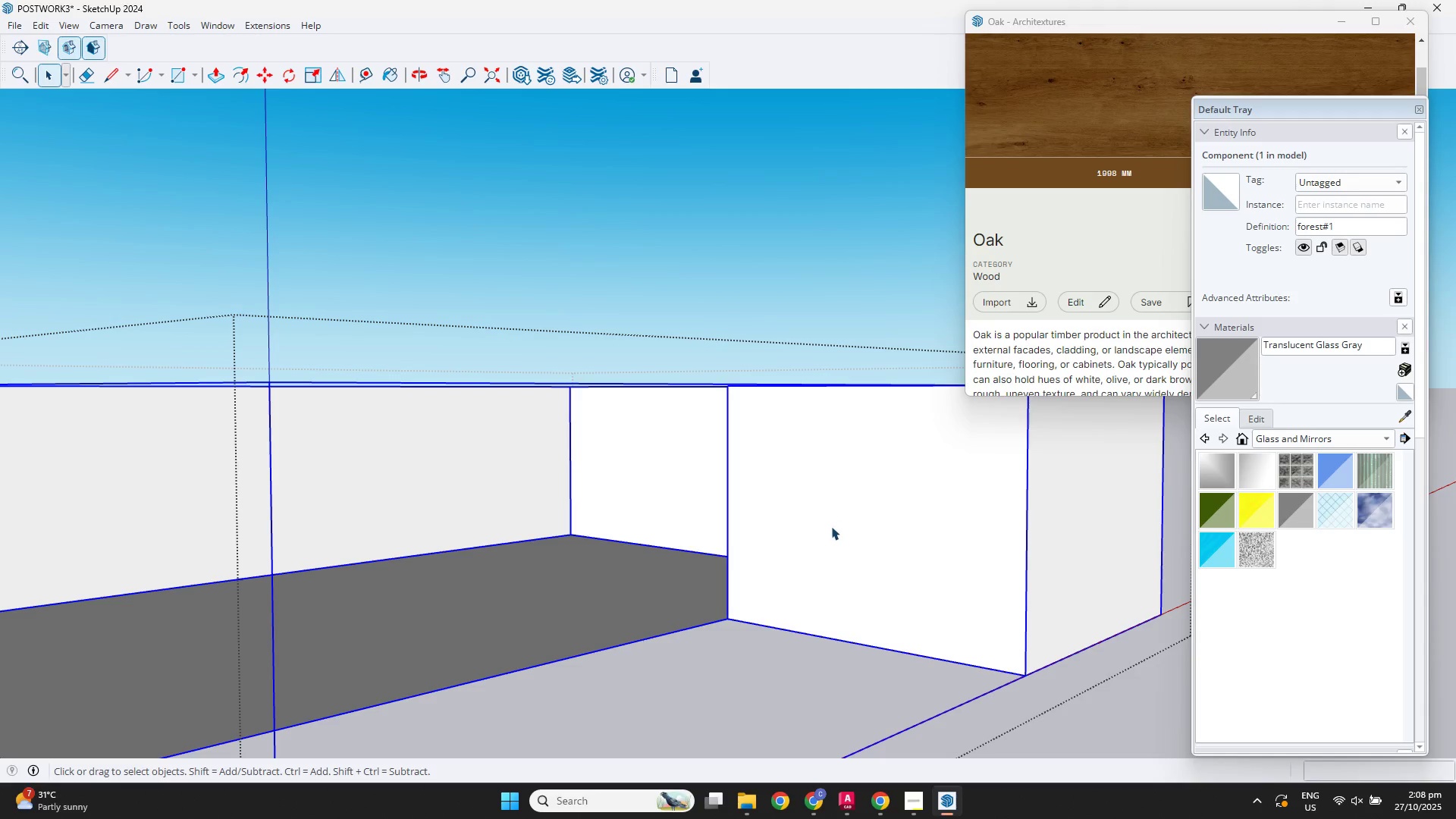 
triple_click([831, 526])
 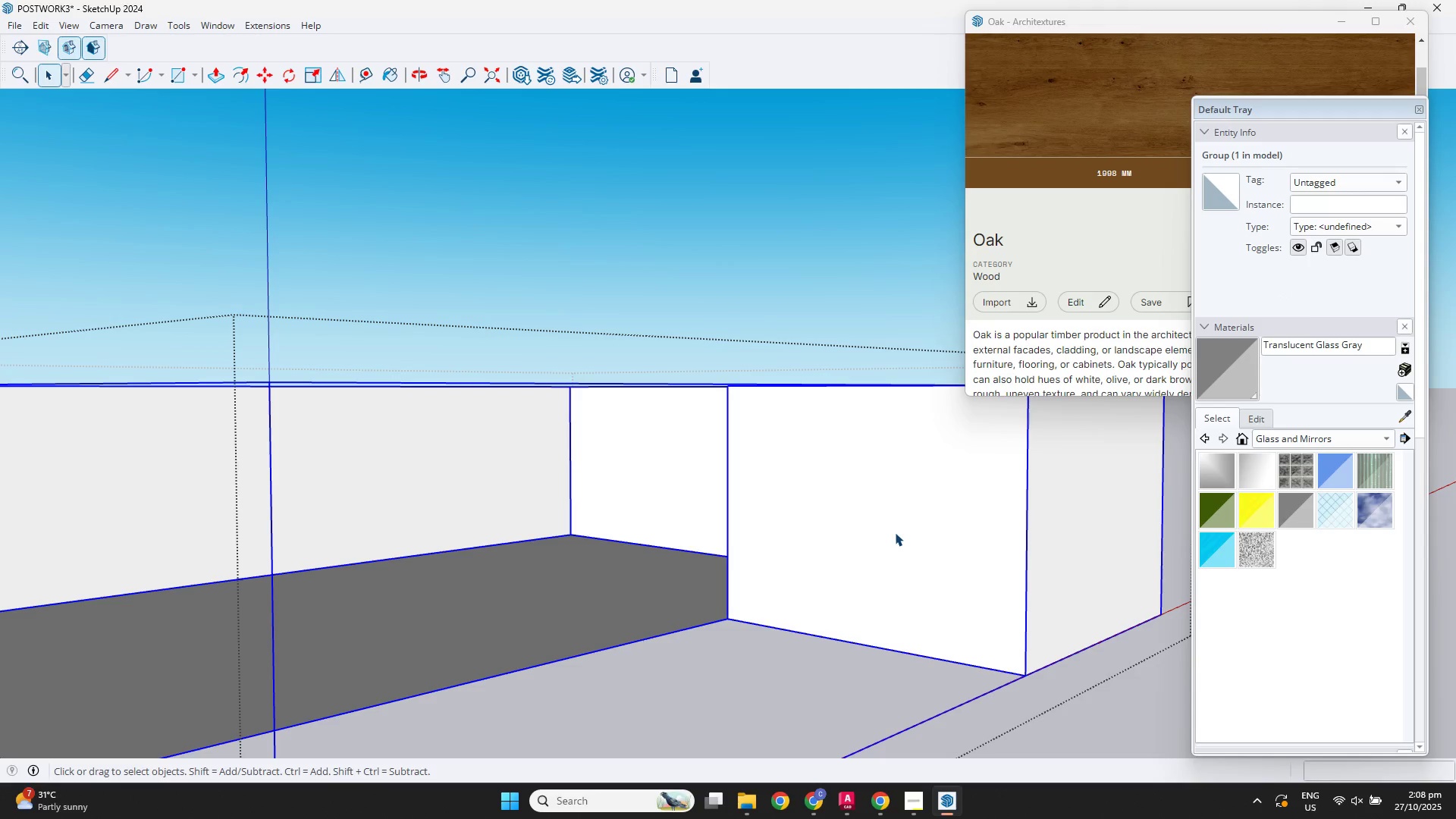 
key(P)
 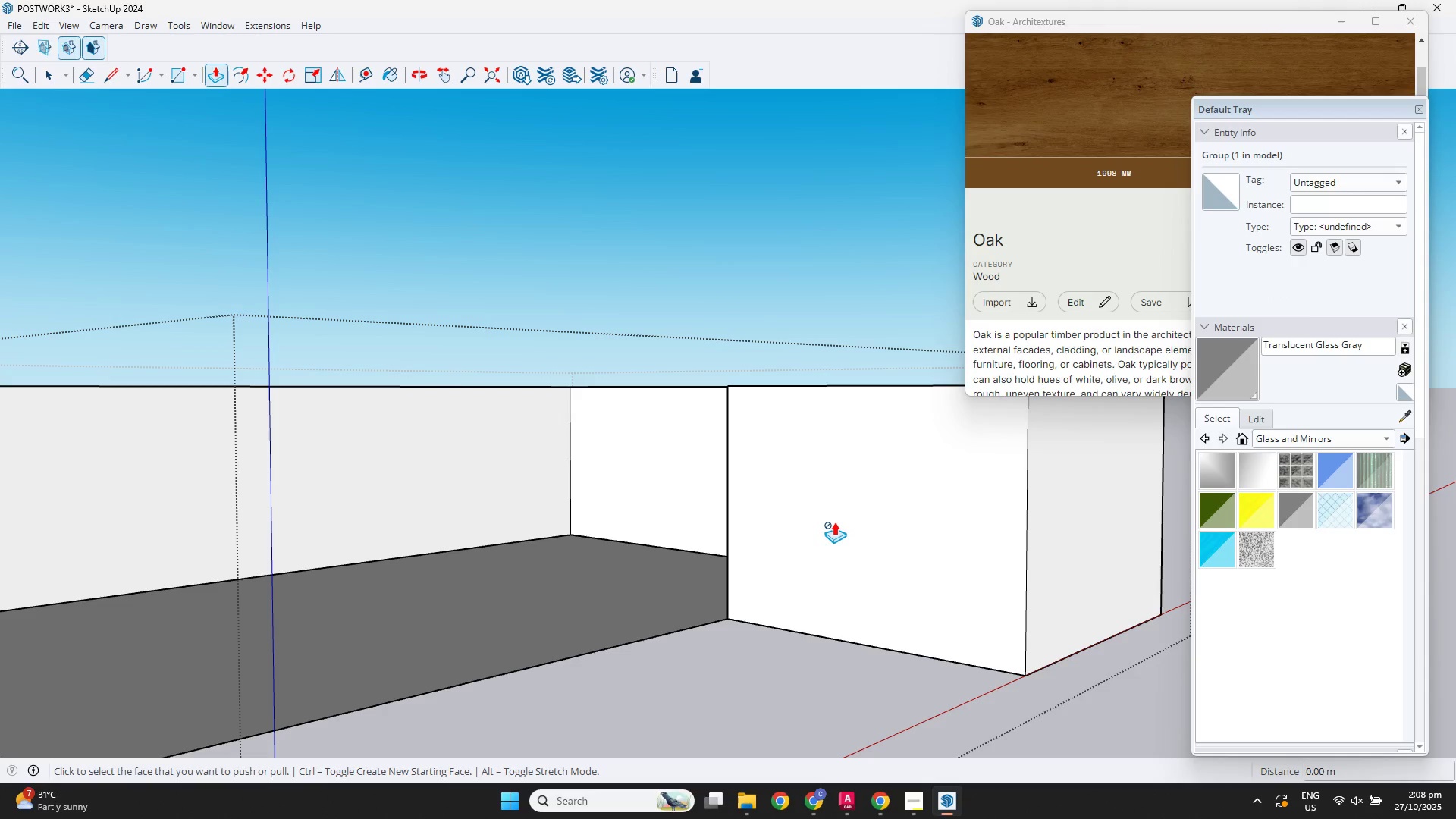 
left_click([834, 522])
 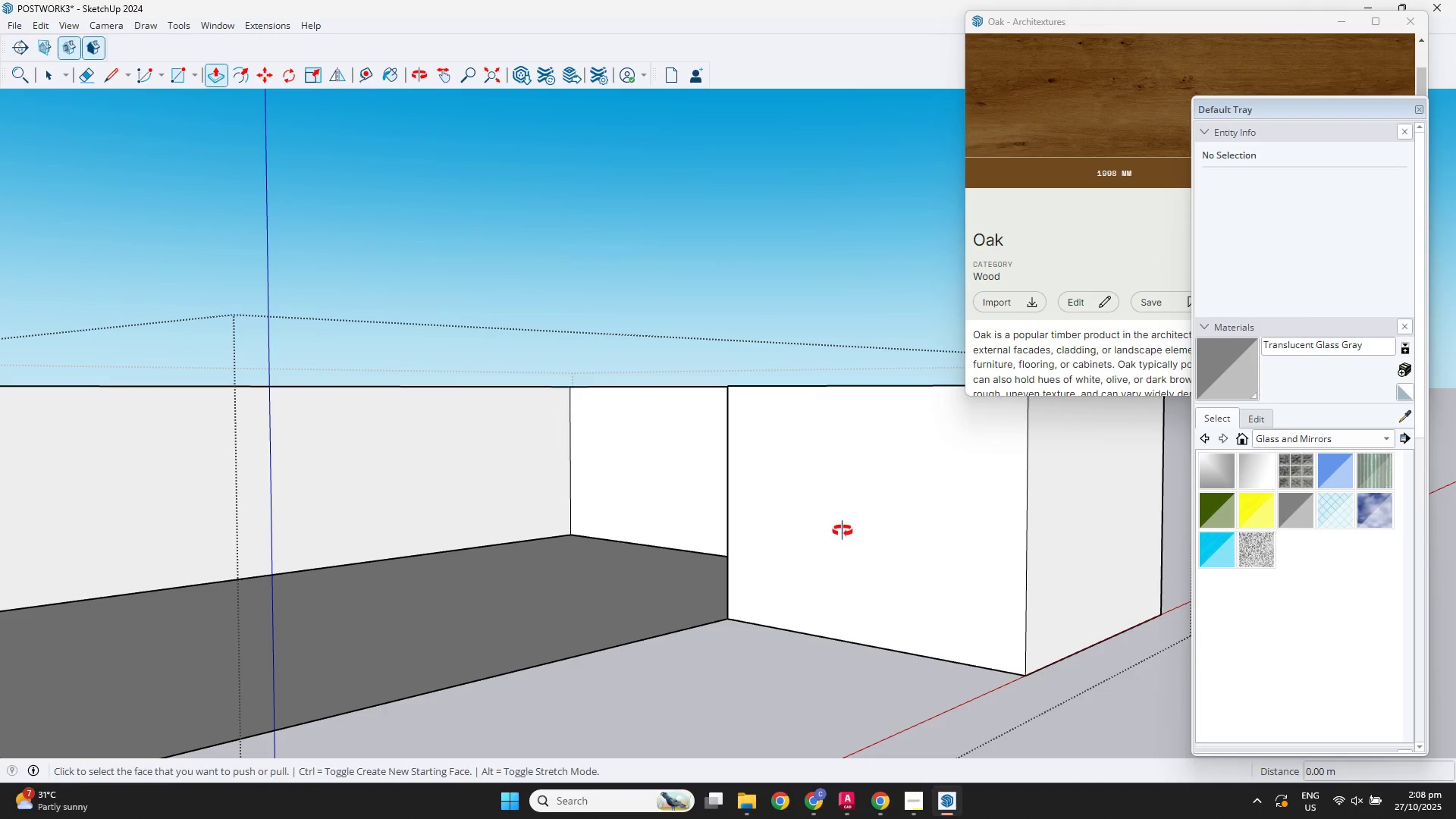 
key(Space)
 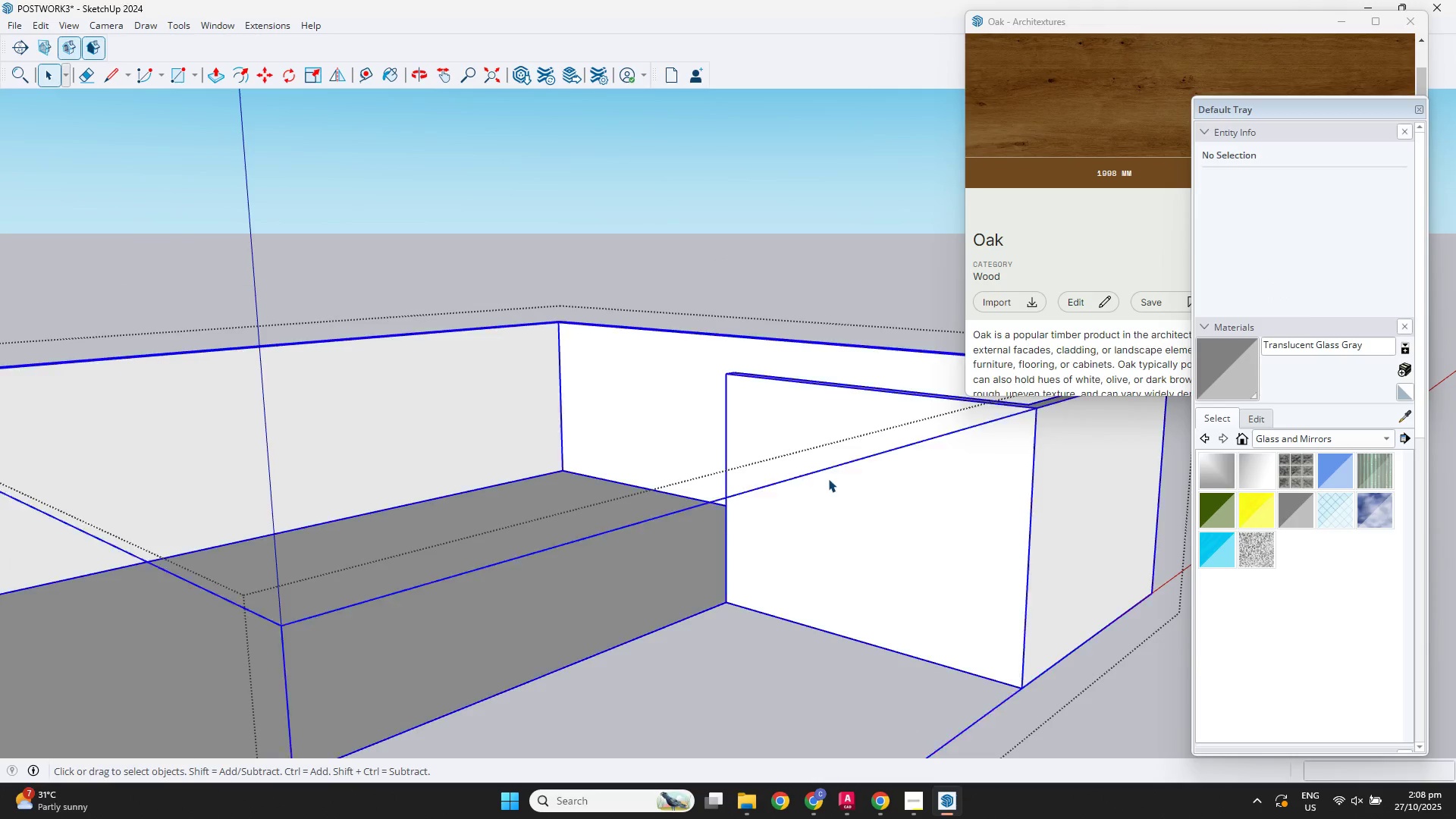 
double_click([828, 479])
 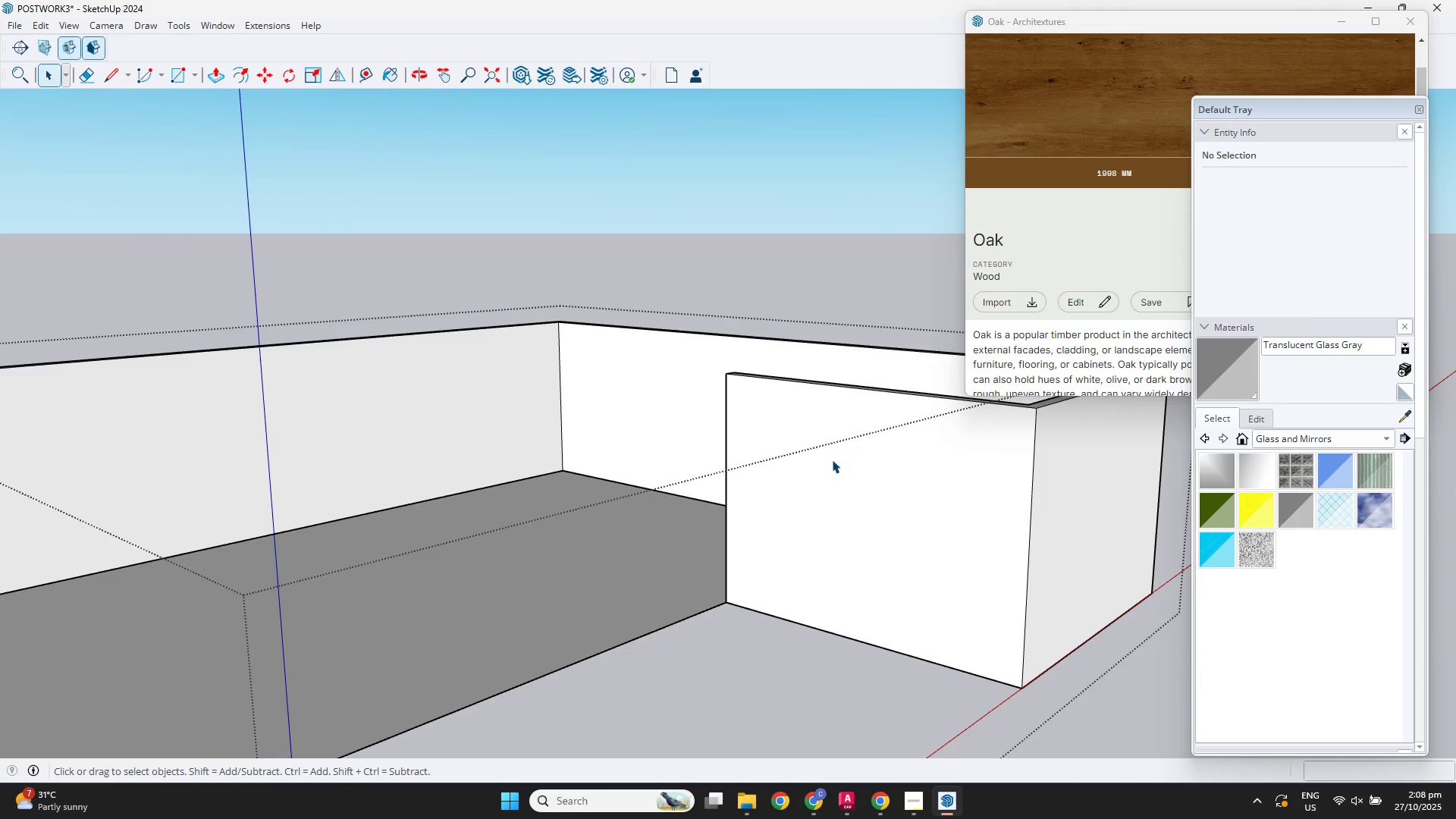 
triple_click([832, 460])
 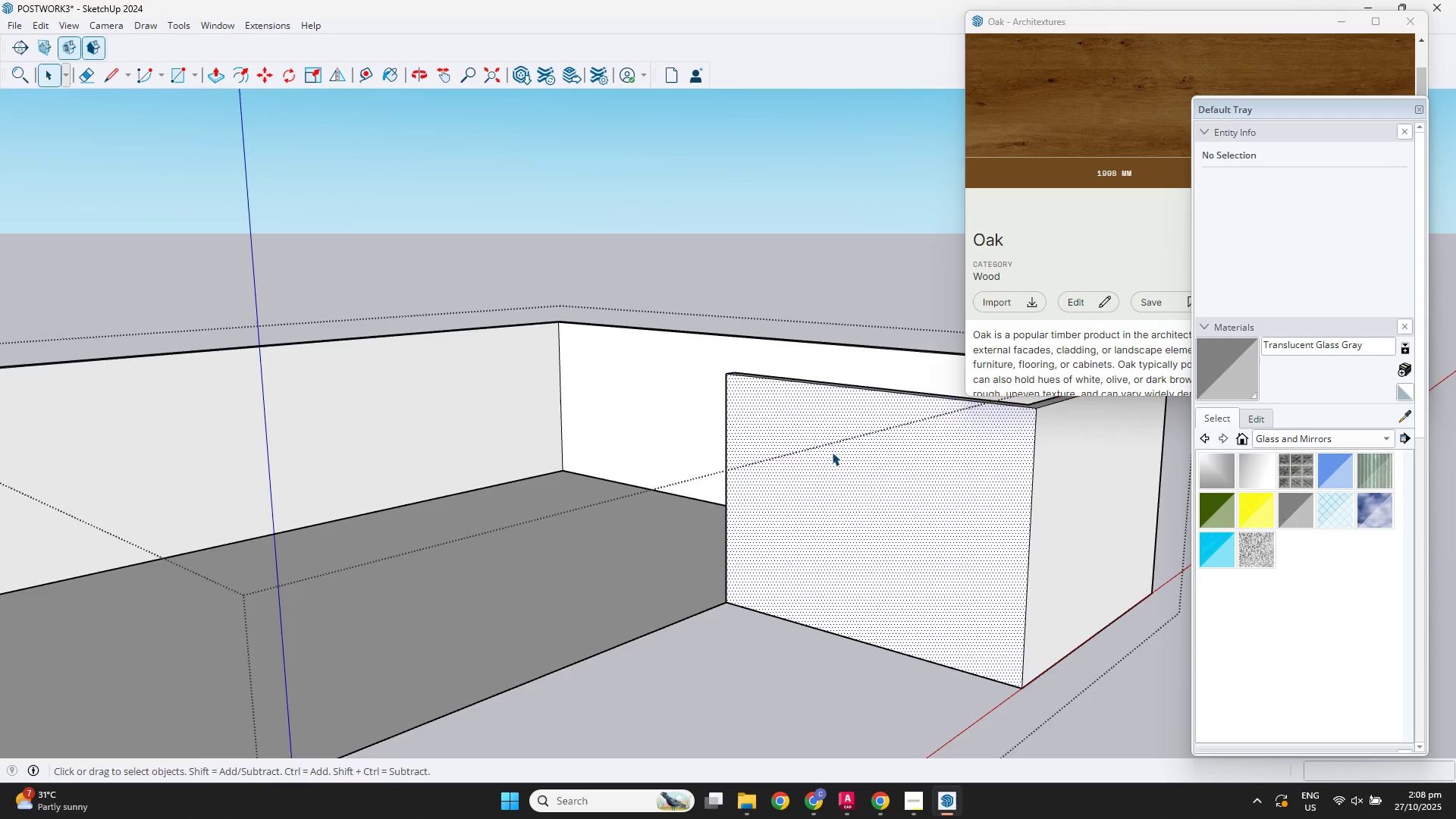 
hold_key(key=ShiftLeft, duration=0.37)
 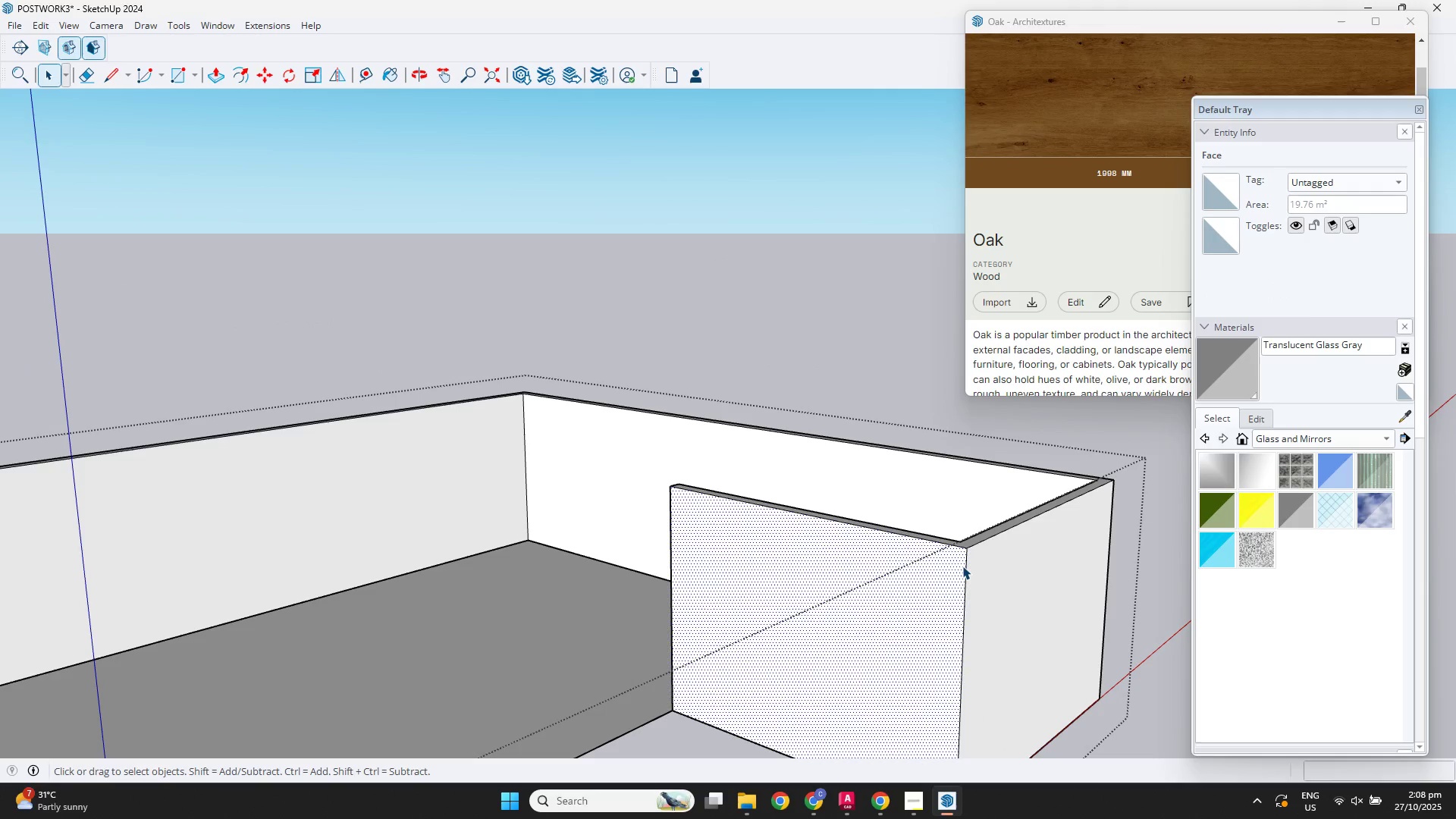 
left_click([963, 566])
 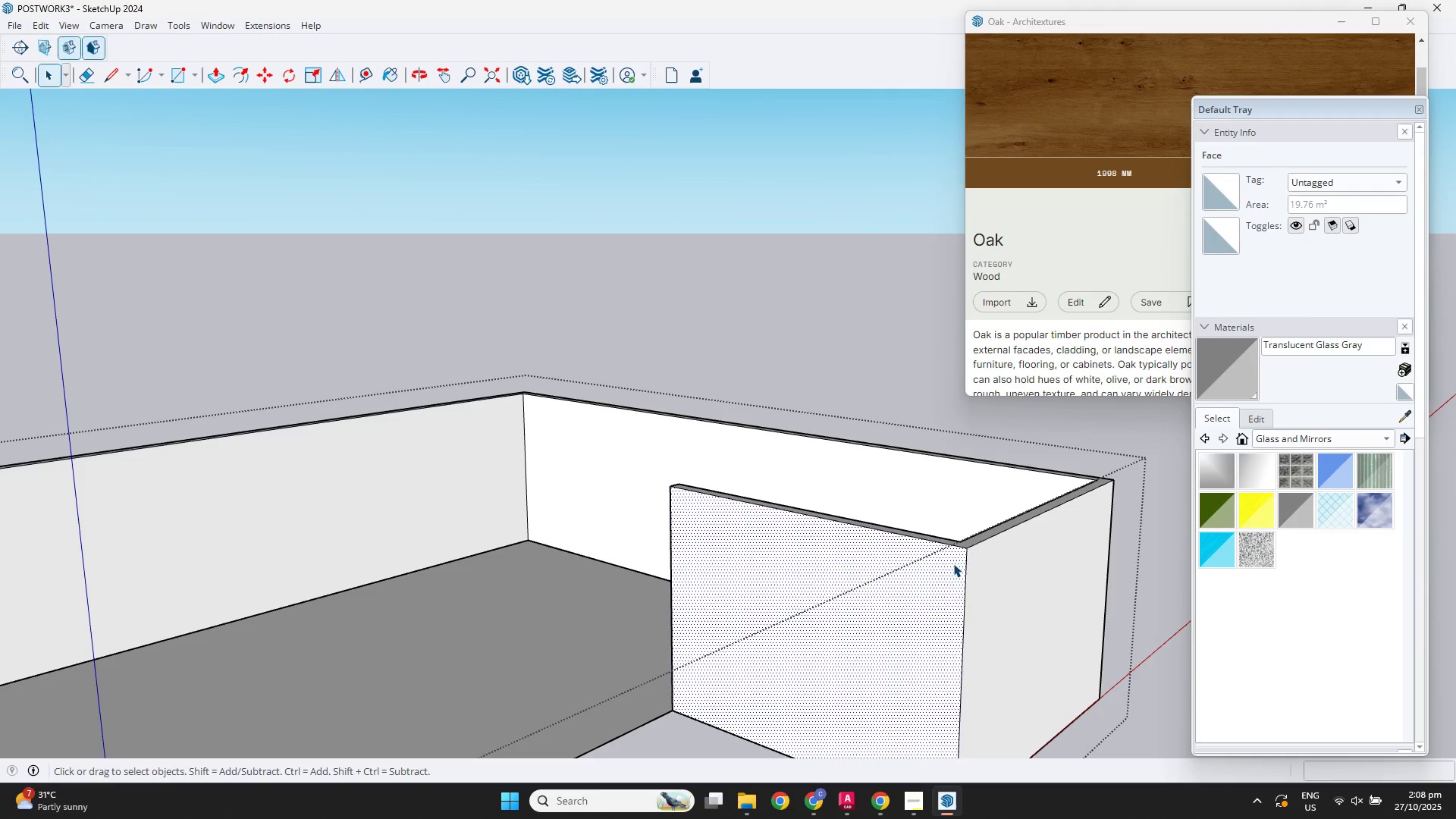 
key(P)
 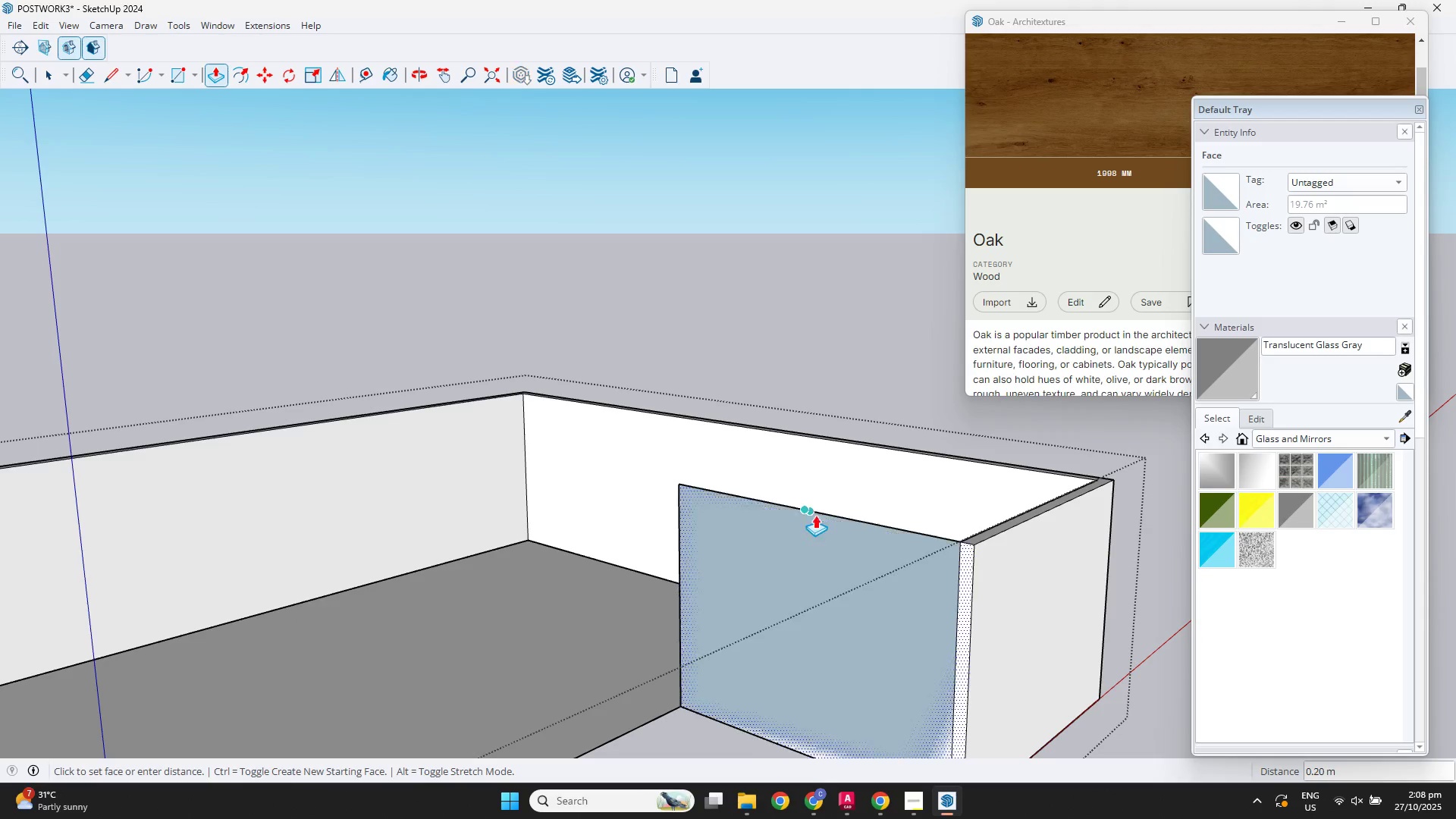 
left_click([836, 512])
 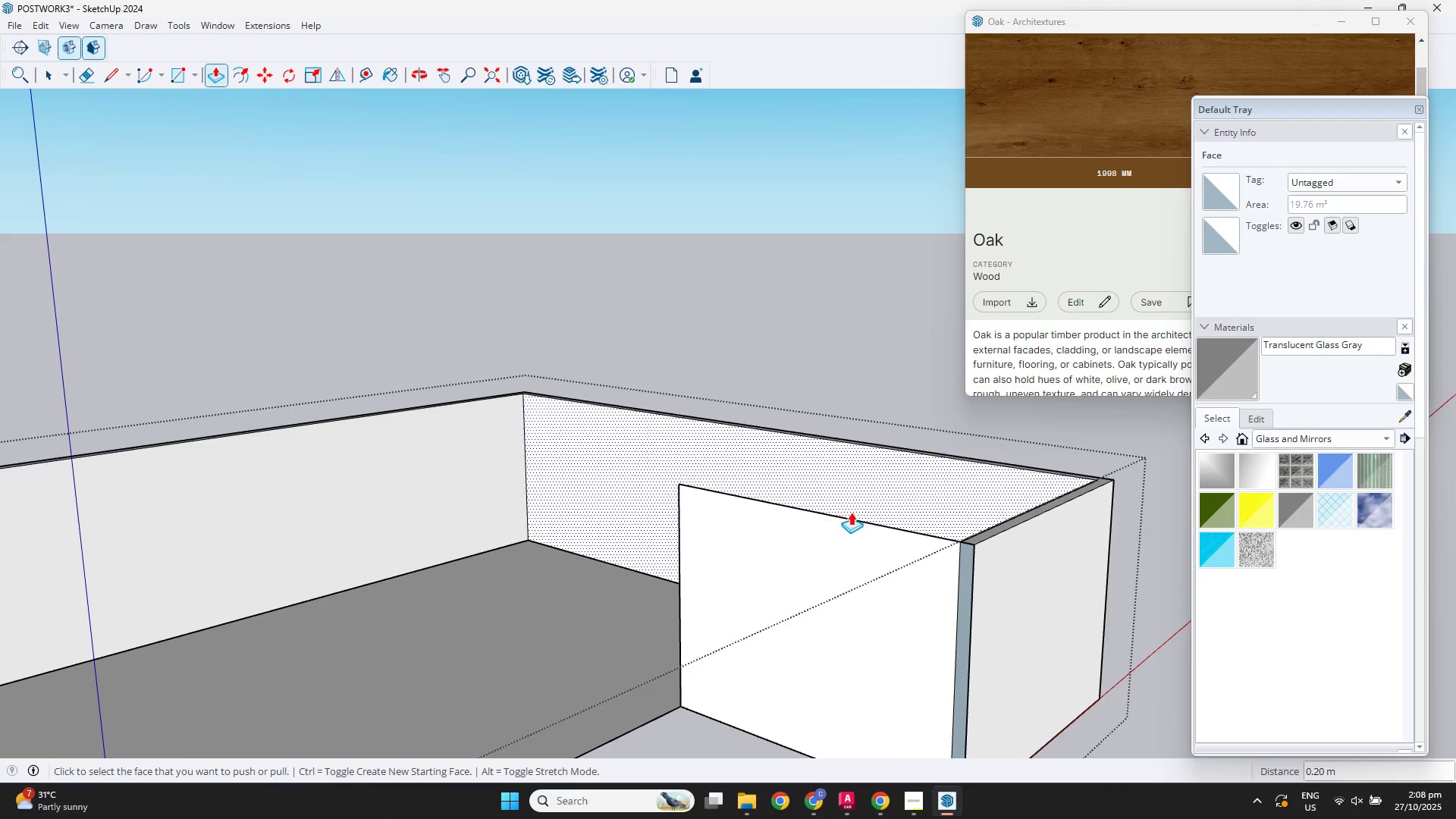 
scroll: coordinate [856, 514], scroll_direction: down, amount: 3.0
 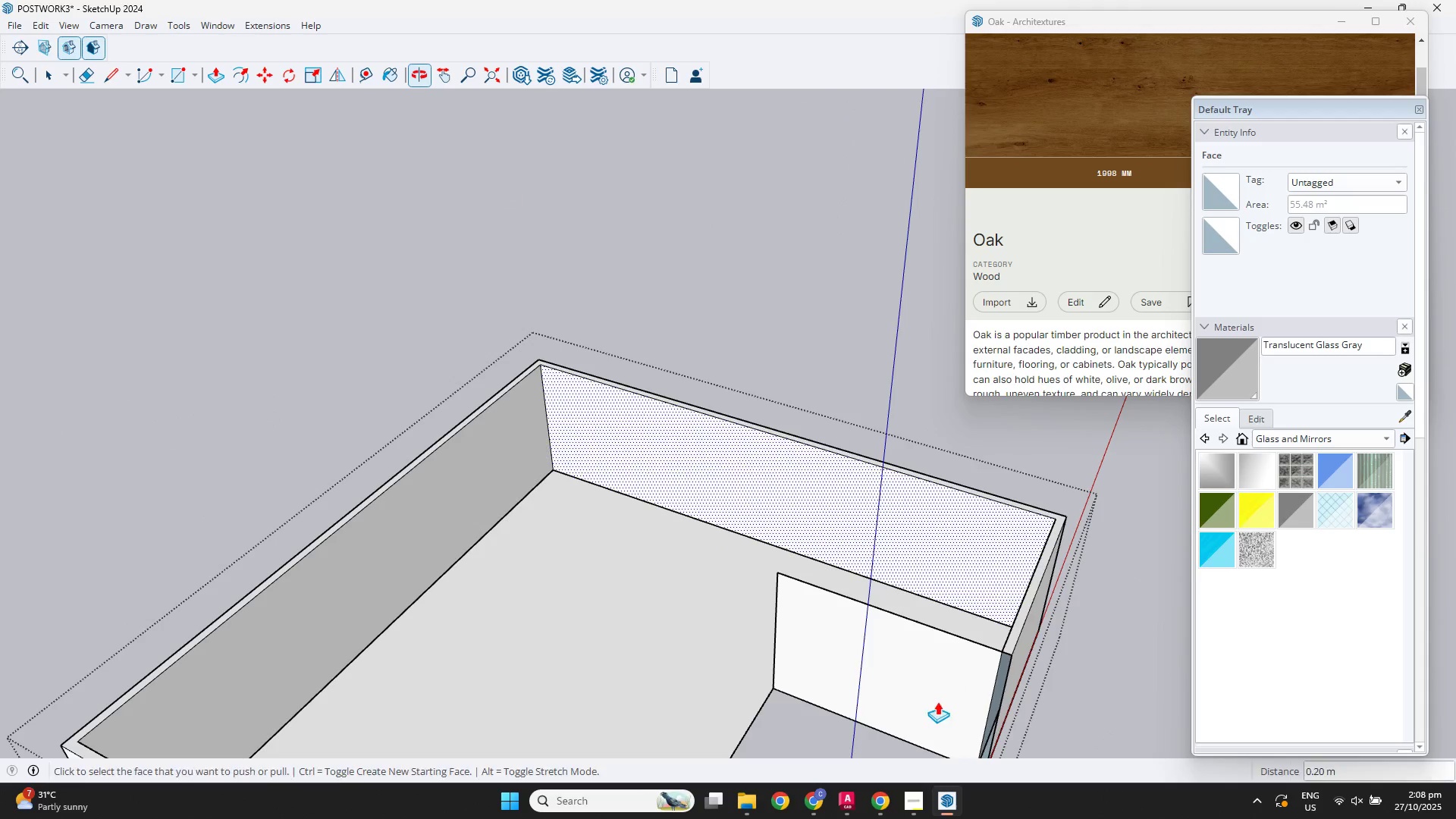 
key(E)
 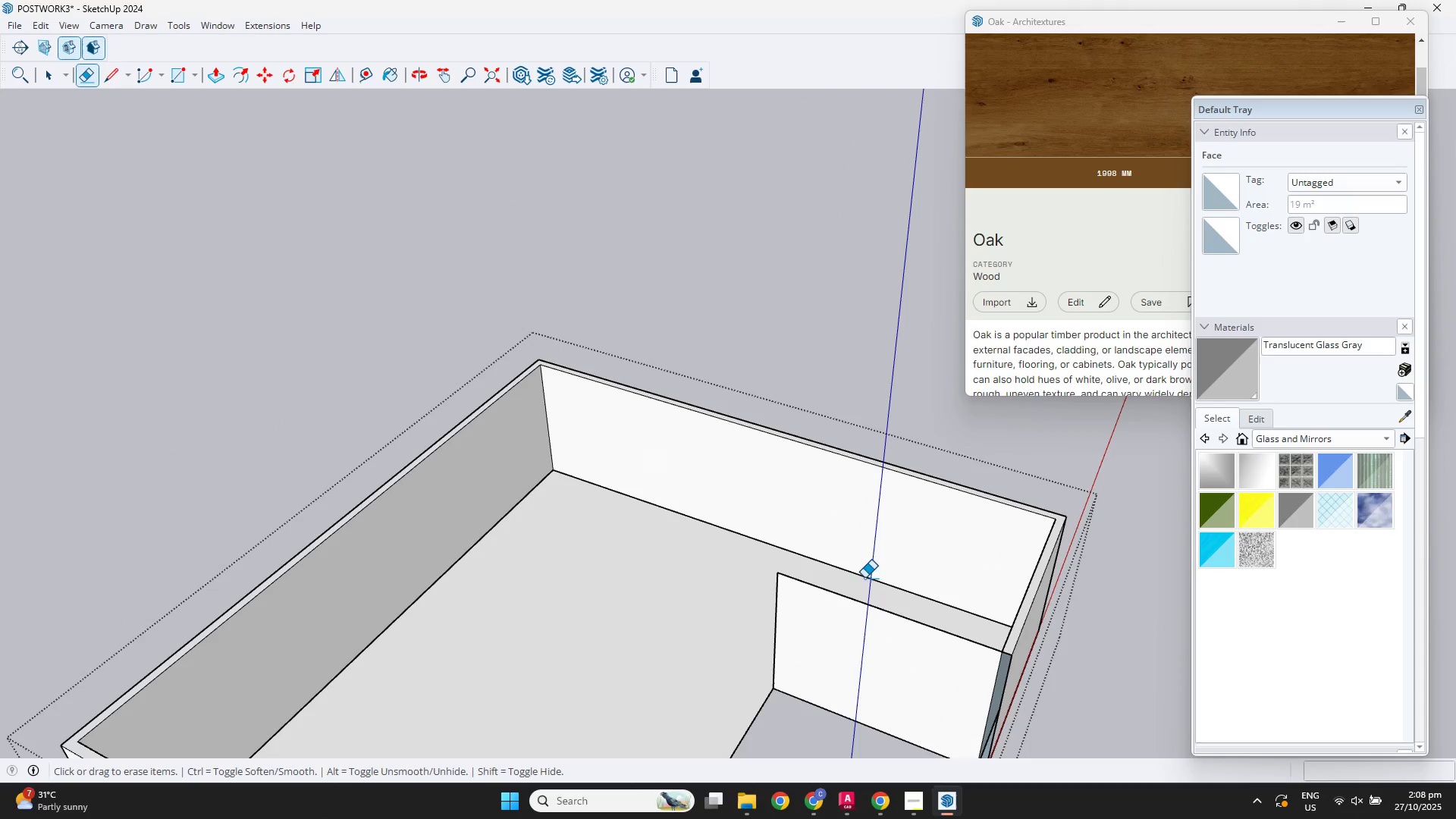 
left_click_drag(start_coordinate=[864, 572], to_coordinate=[846, 612])
 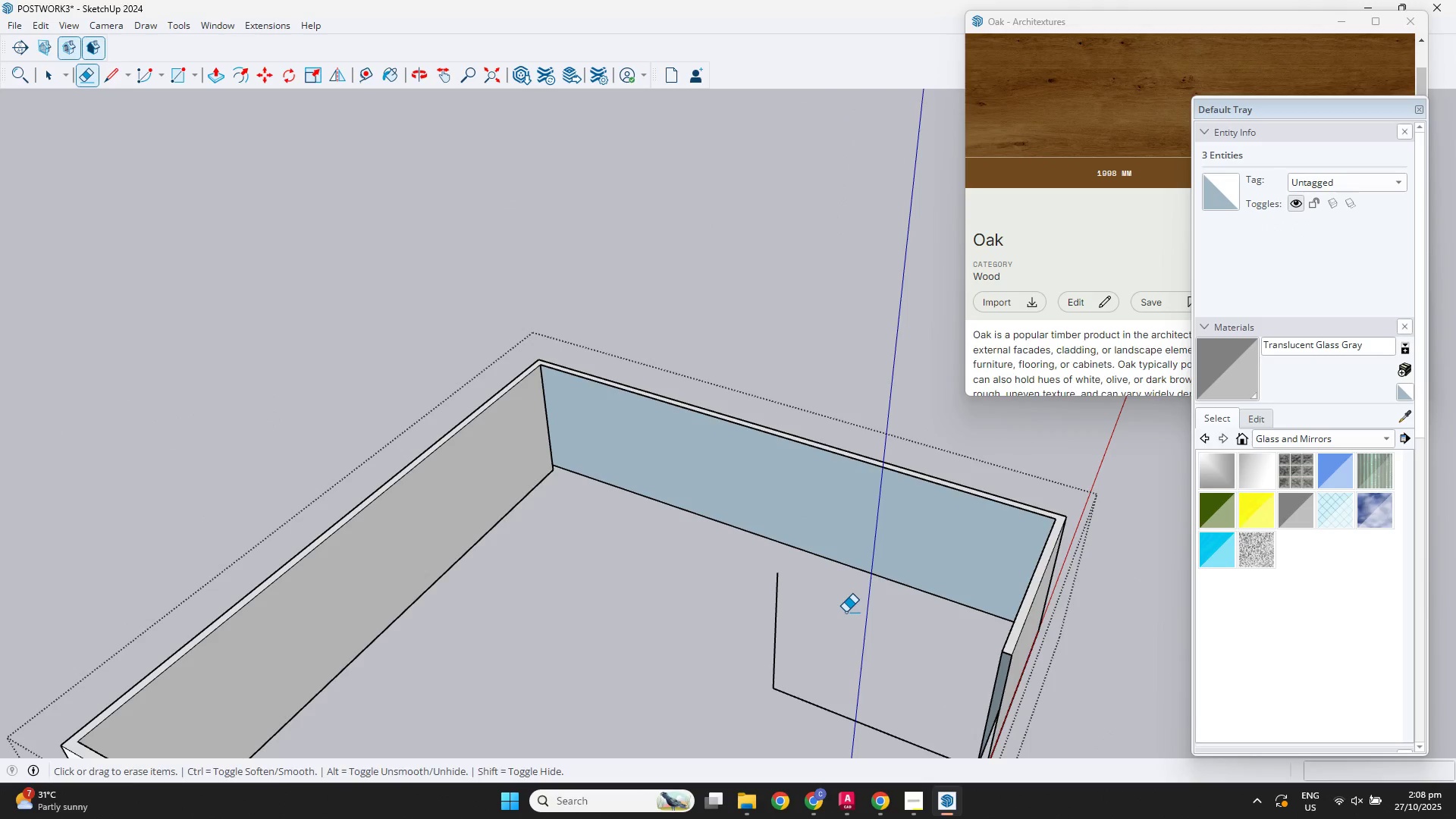 
key(Control+Z)
 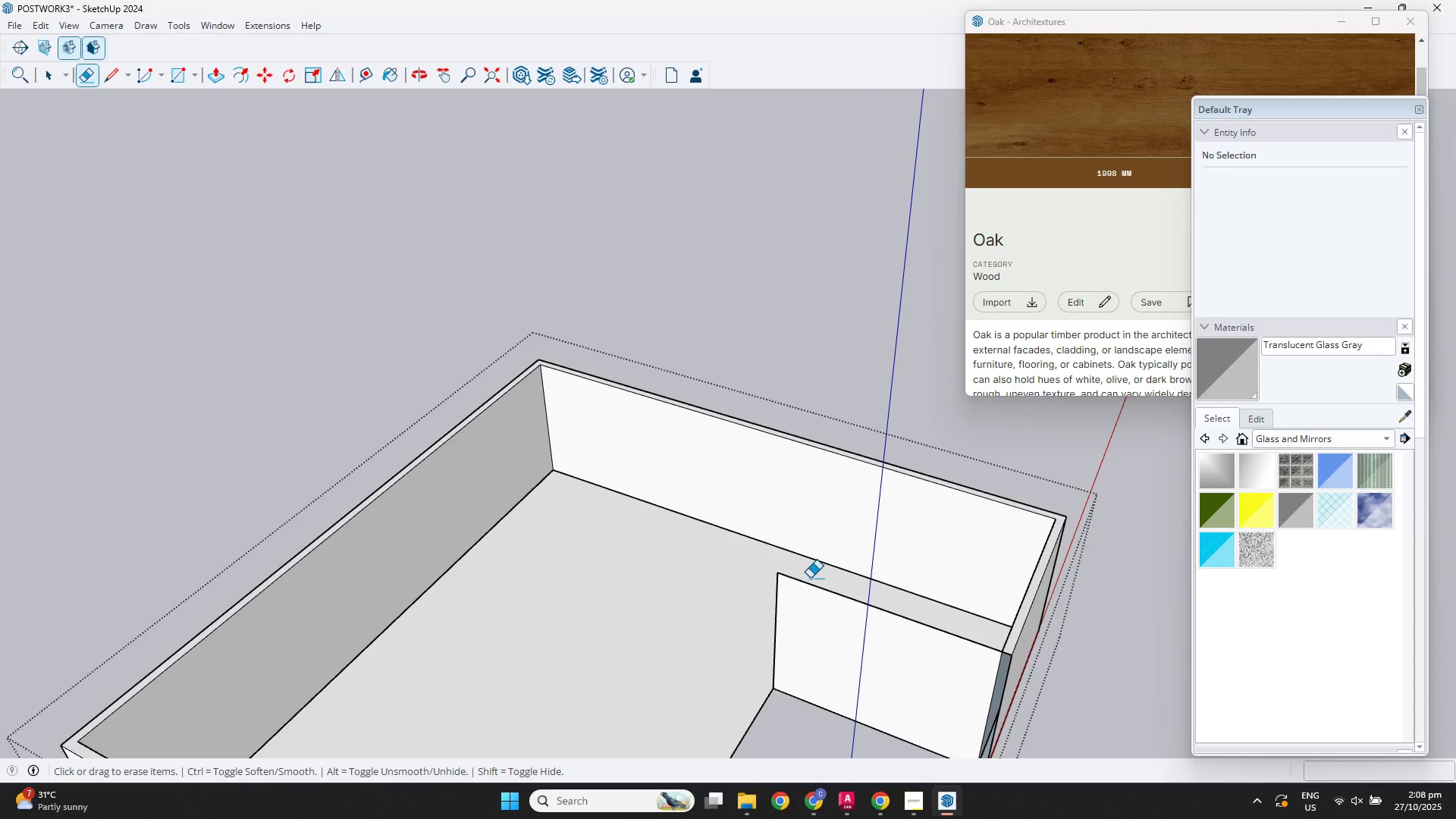 
left_click_drag(start_coordinate=[810, 578], to_coordinate=[769, 596])
 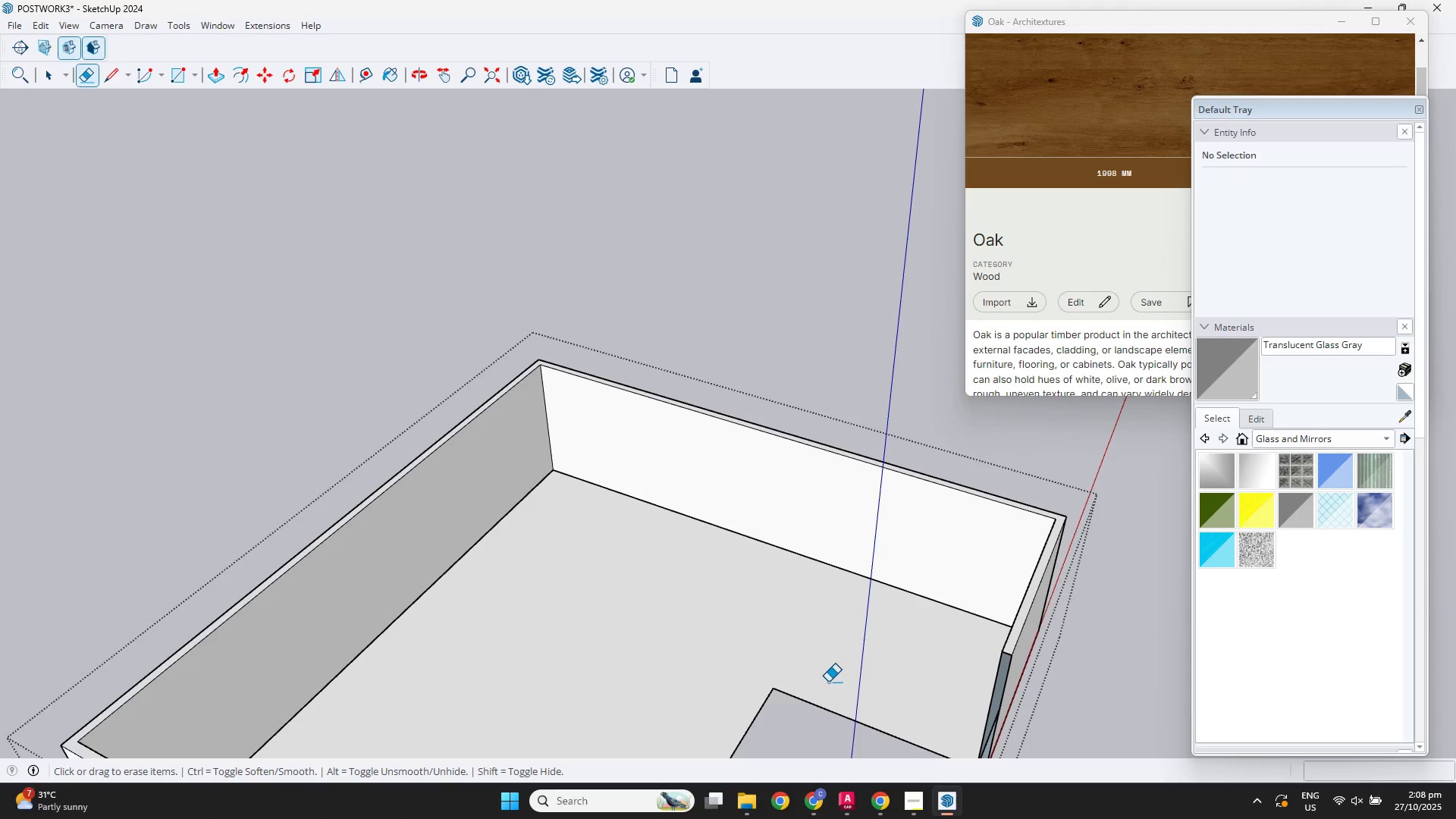 
left_click_drag(start_coordinate=[824, 675], to_coordinate=[787, 698])
 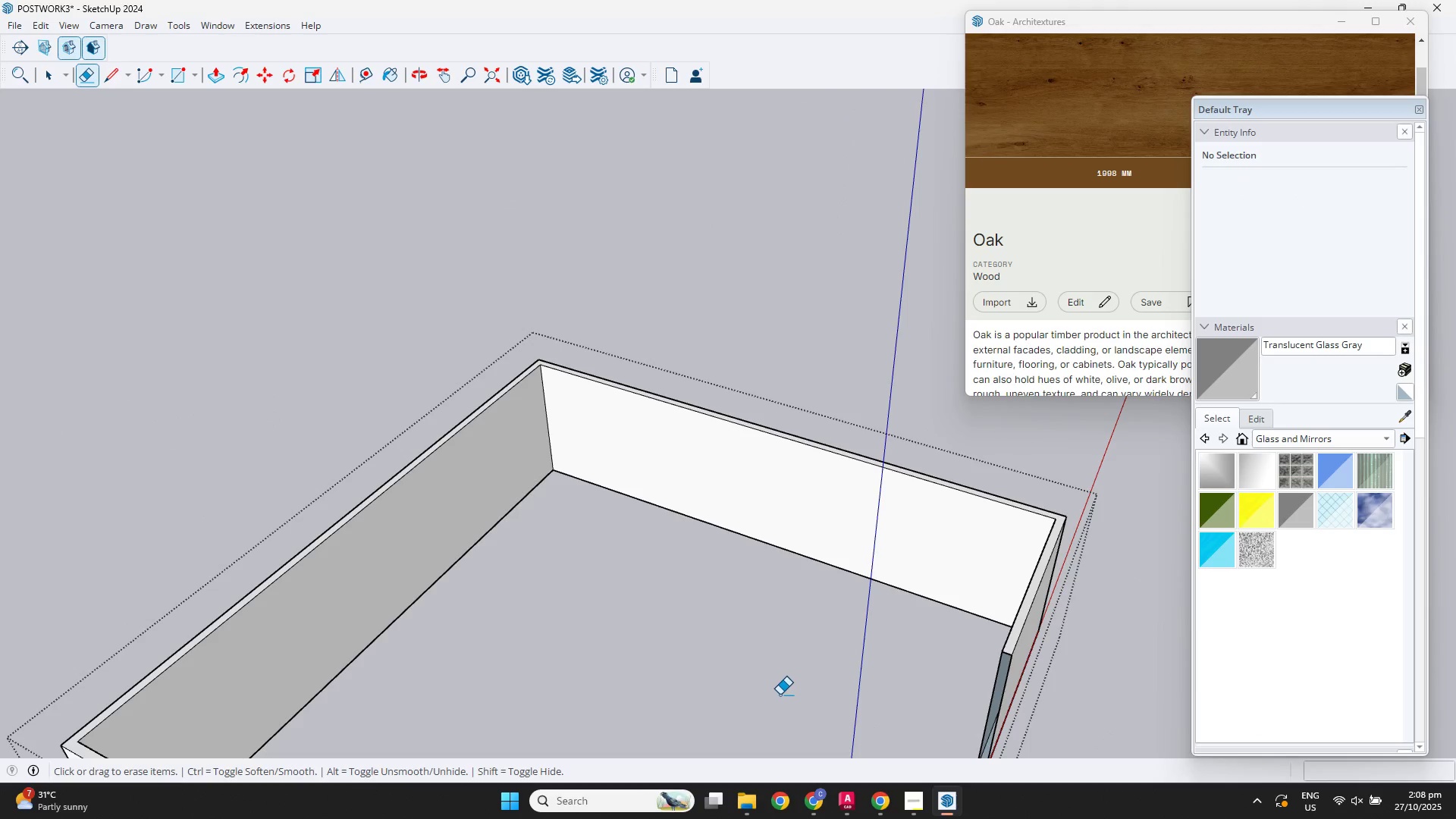 
left_click_drag(start_coordinate=[774, 693], to_coordinate=[748, 692])
 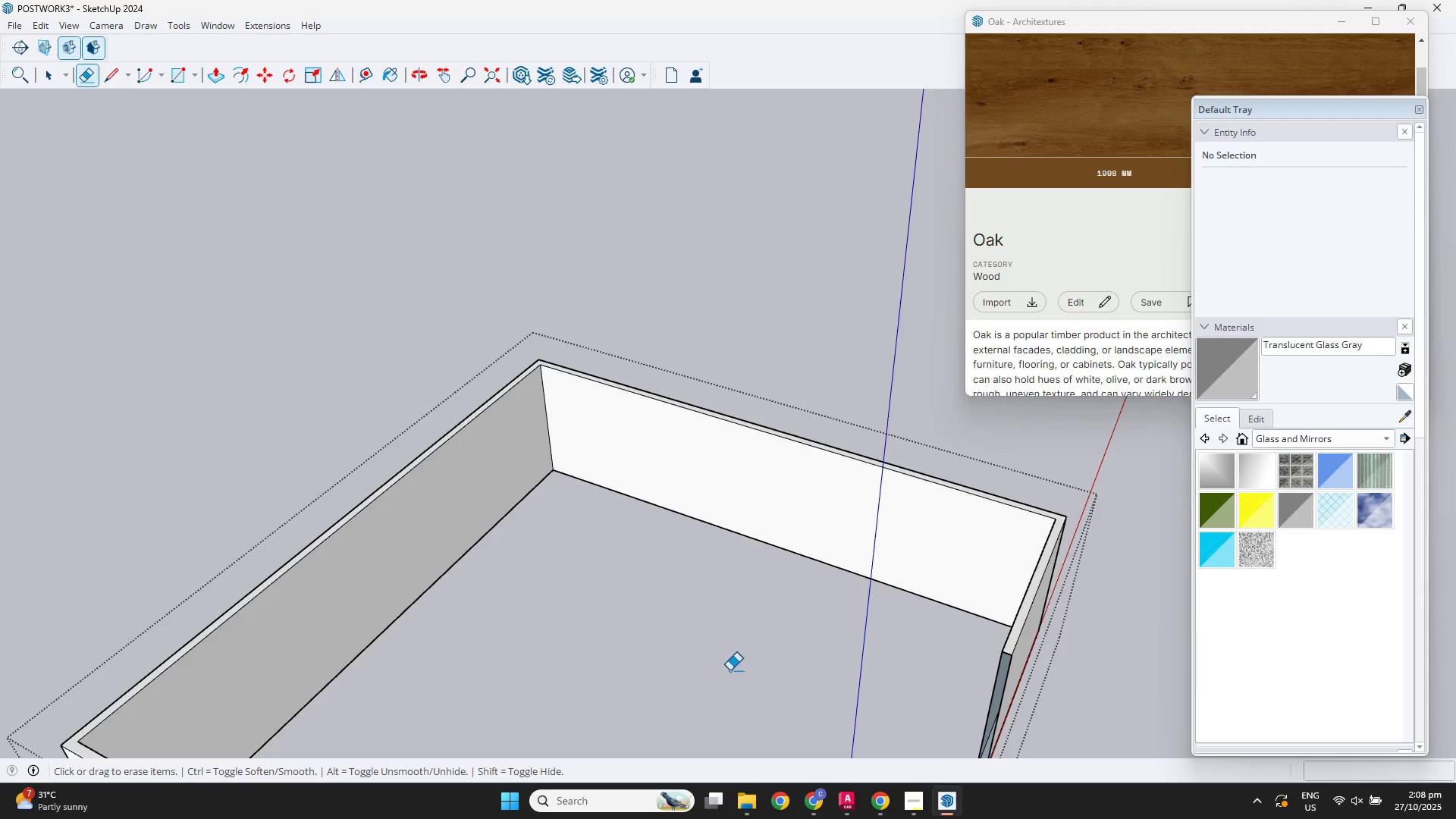 
scroll: coordinate [739, 624], scroll_direction: down, amount: 6.0
 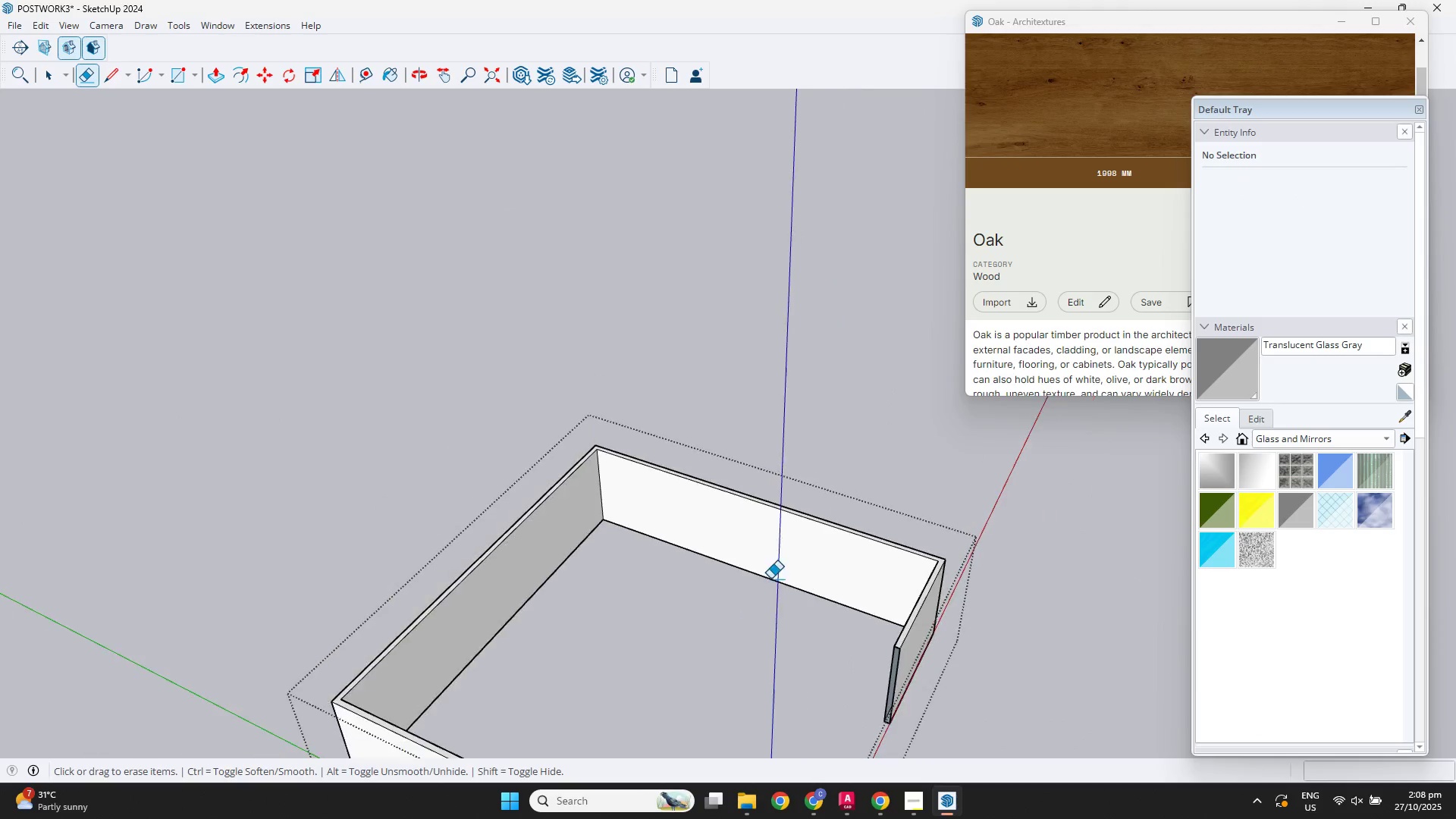 
key(Space)
 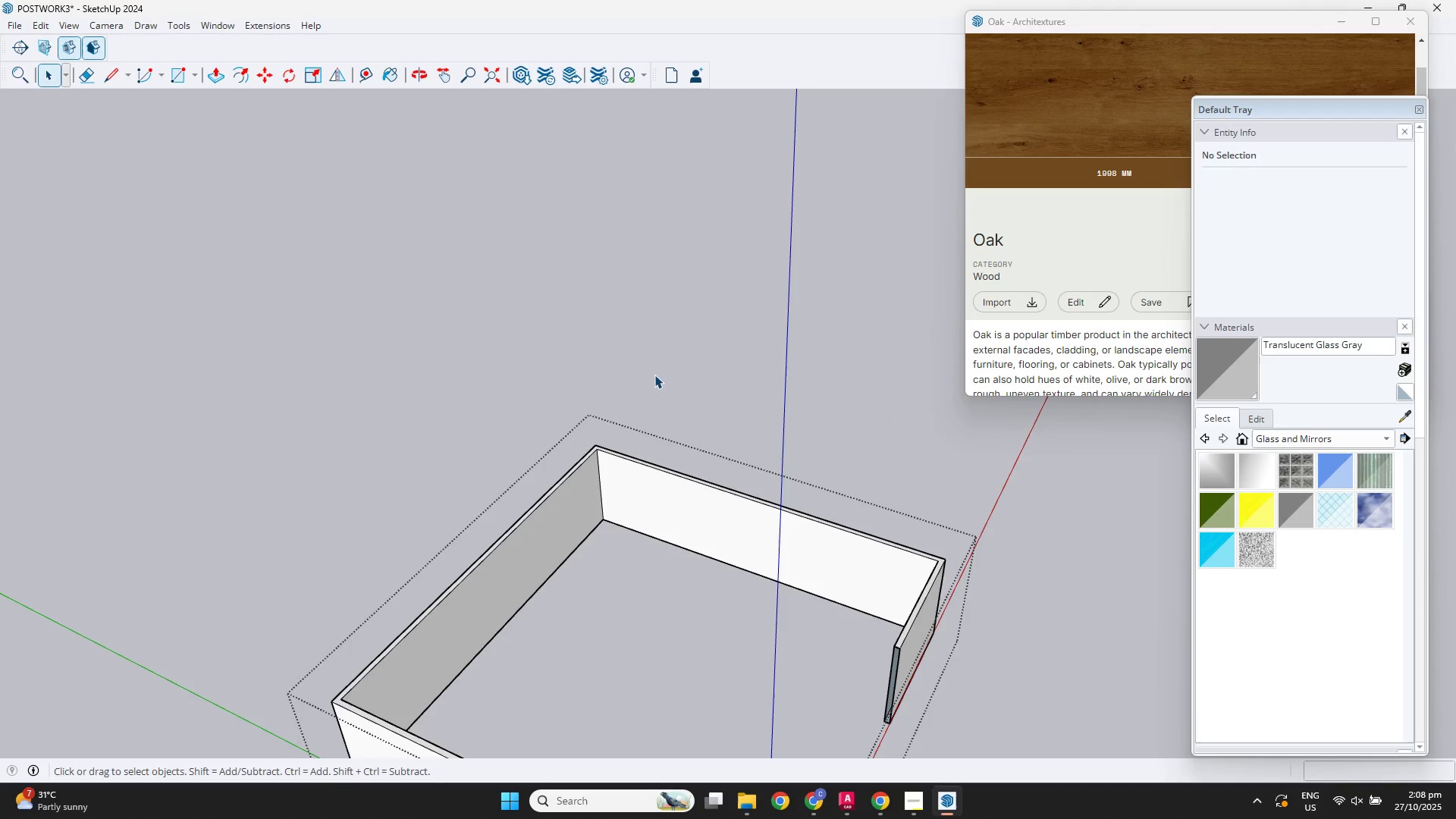 
left_click([654, 375])
 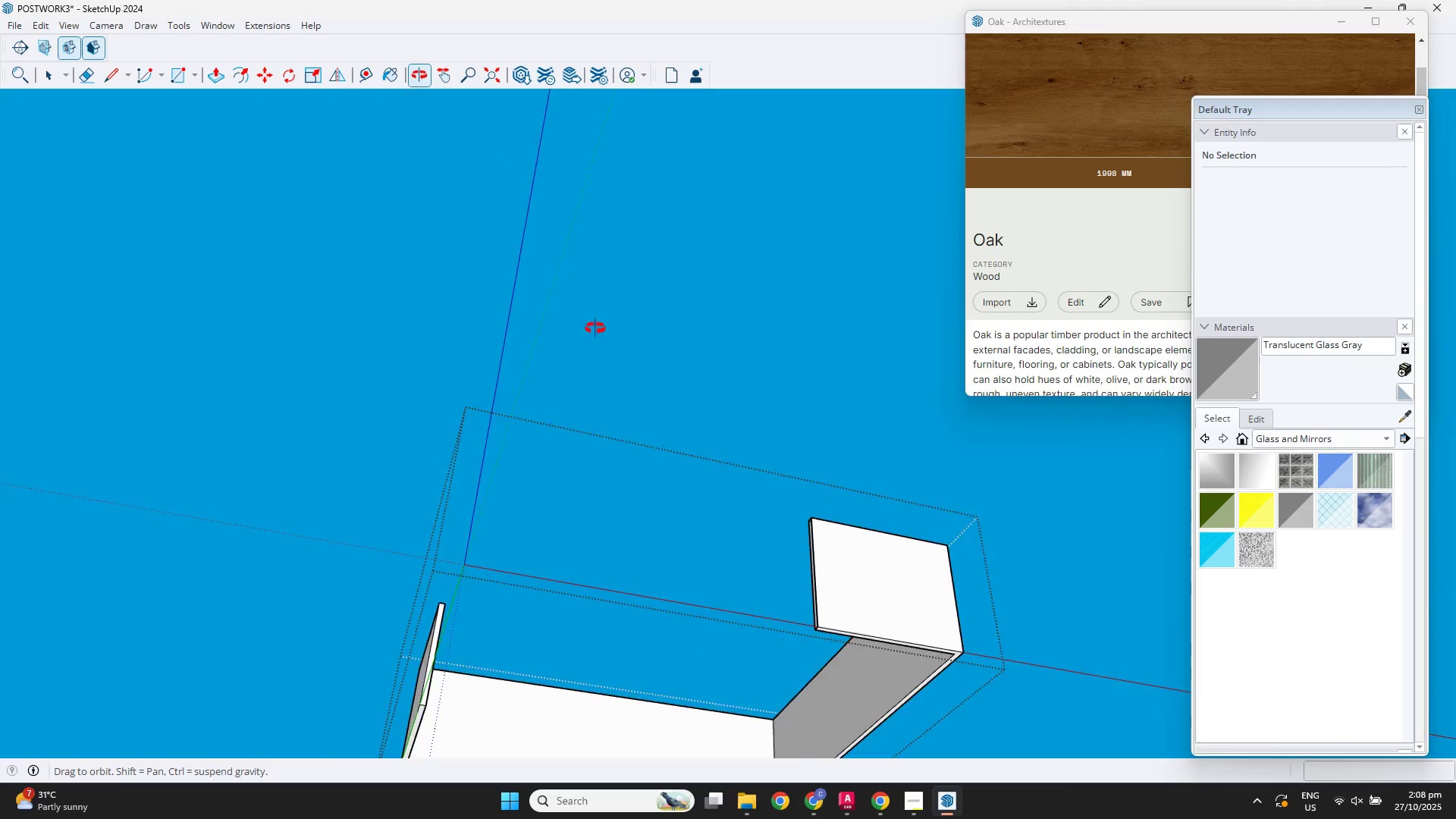 
key(Space)
 